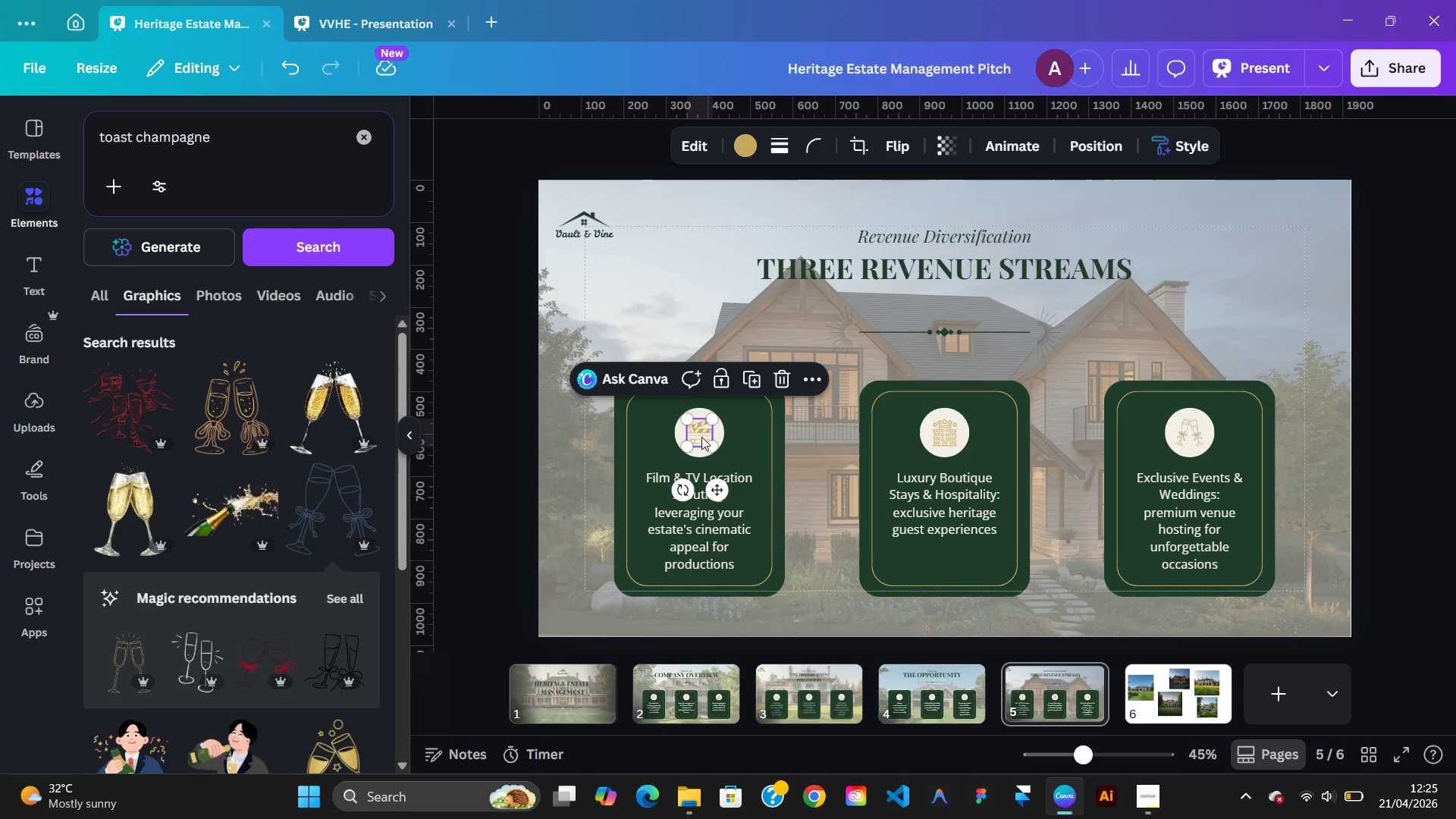 
hold_key(key=ShiftLeft, duration=1.3)
left_click_drag(start_coordinate=[962, 438], to_coordinate=[946, 437])
 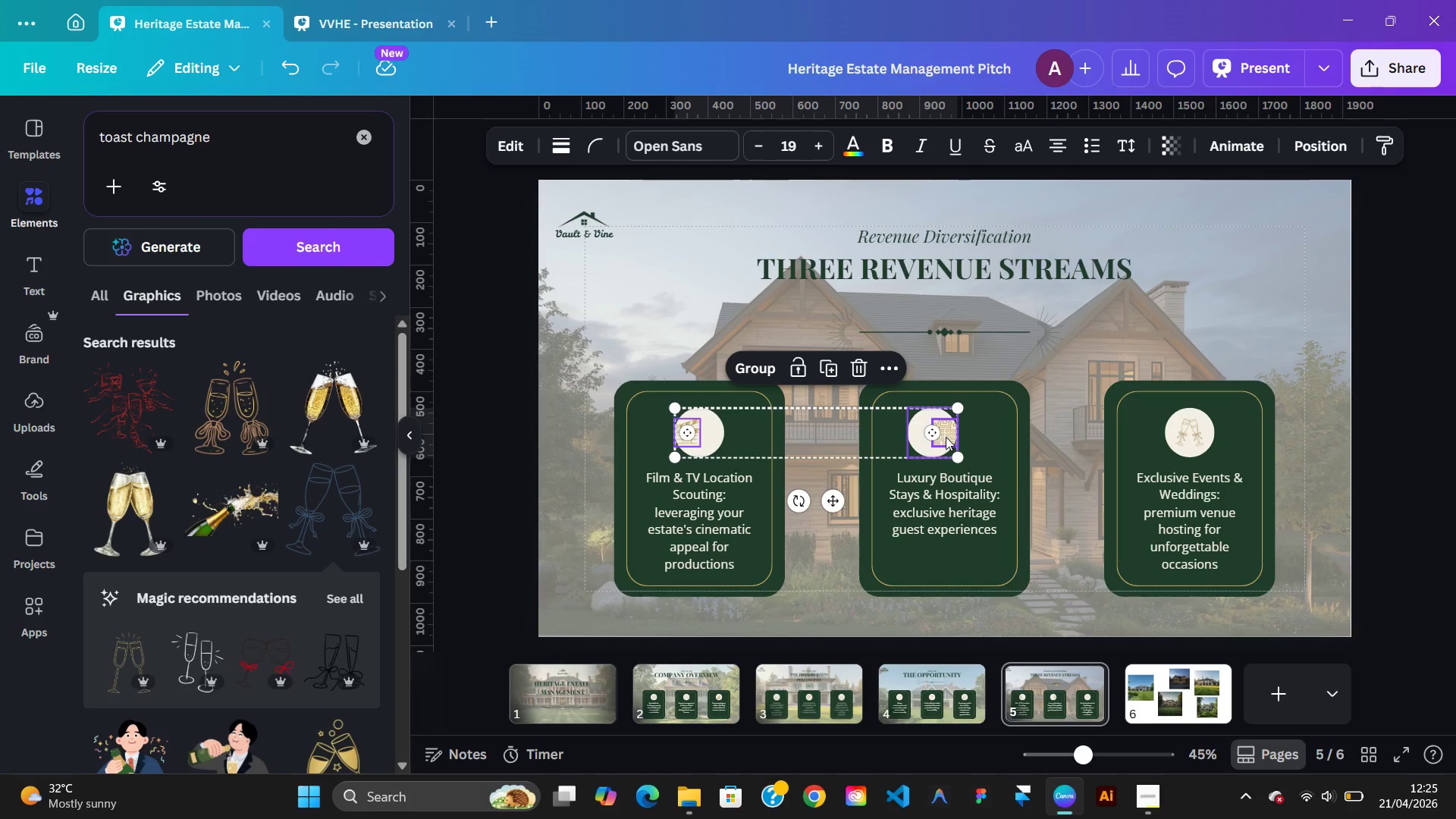 
key(Control+Z)
 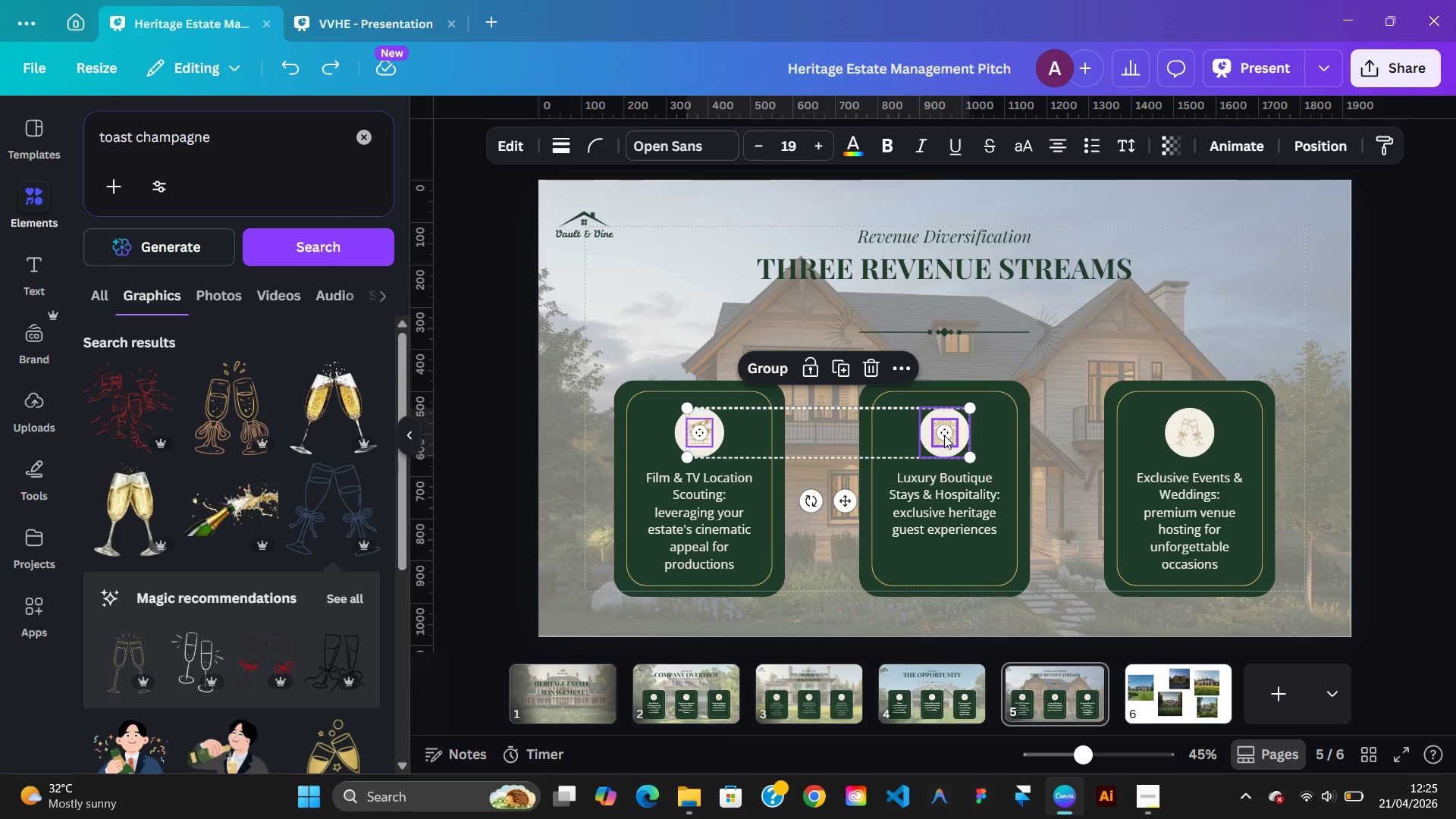 
hold_key(key=ShiftLeft, duration=1.0)
left_click([944, 435])
 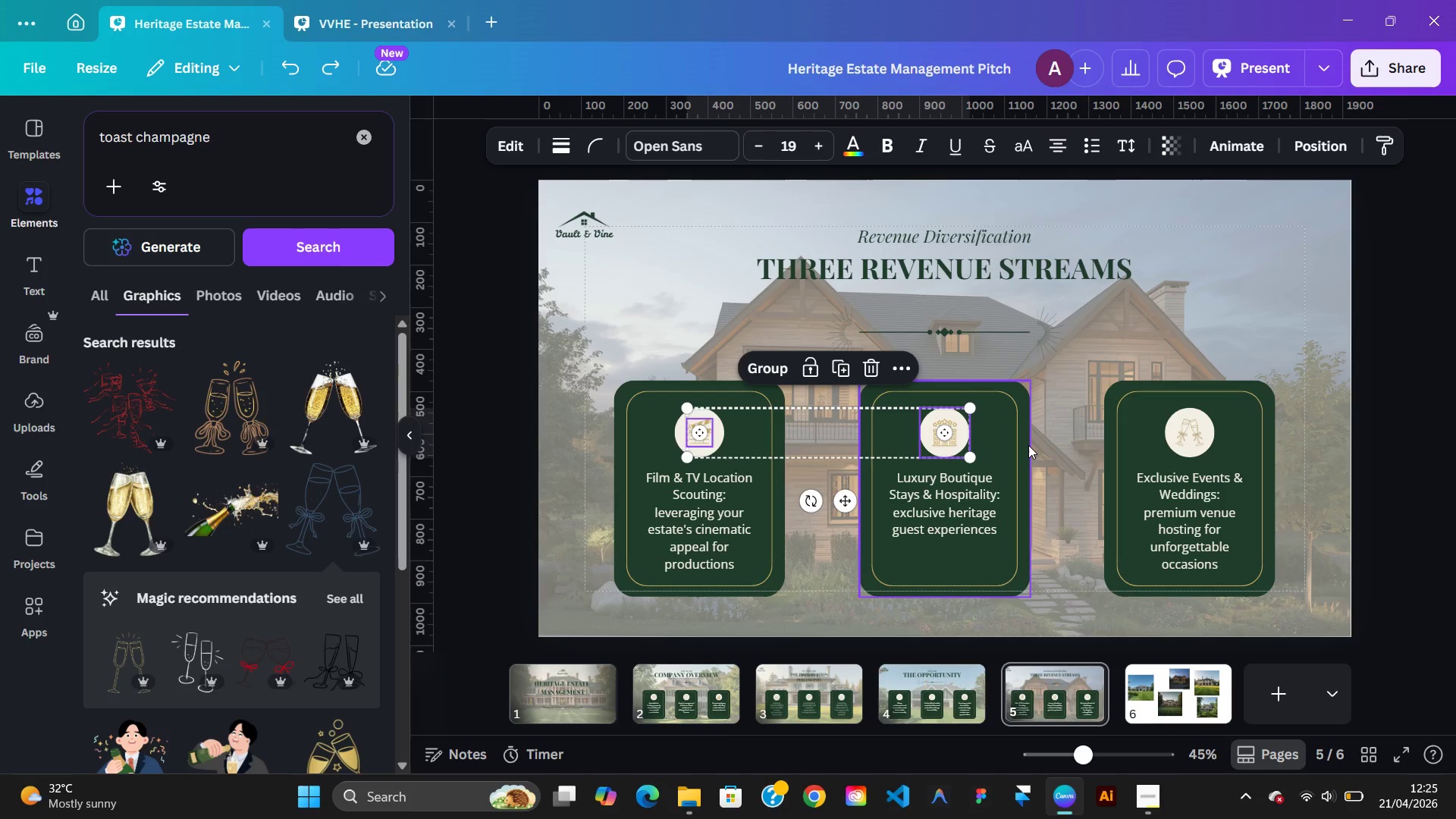 
left_click([1028, 445])
 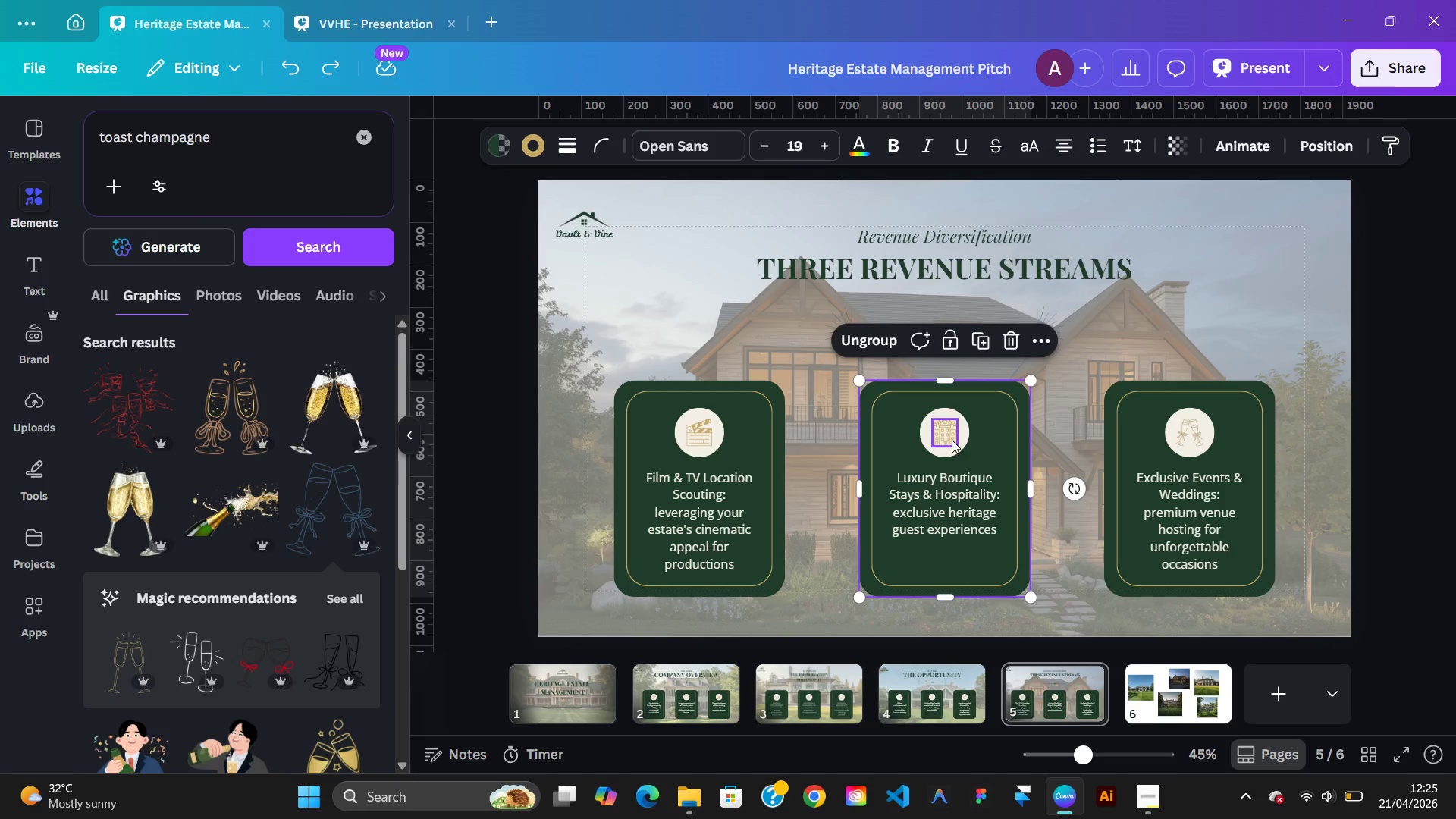 
left_click([951, 439])
 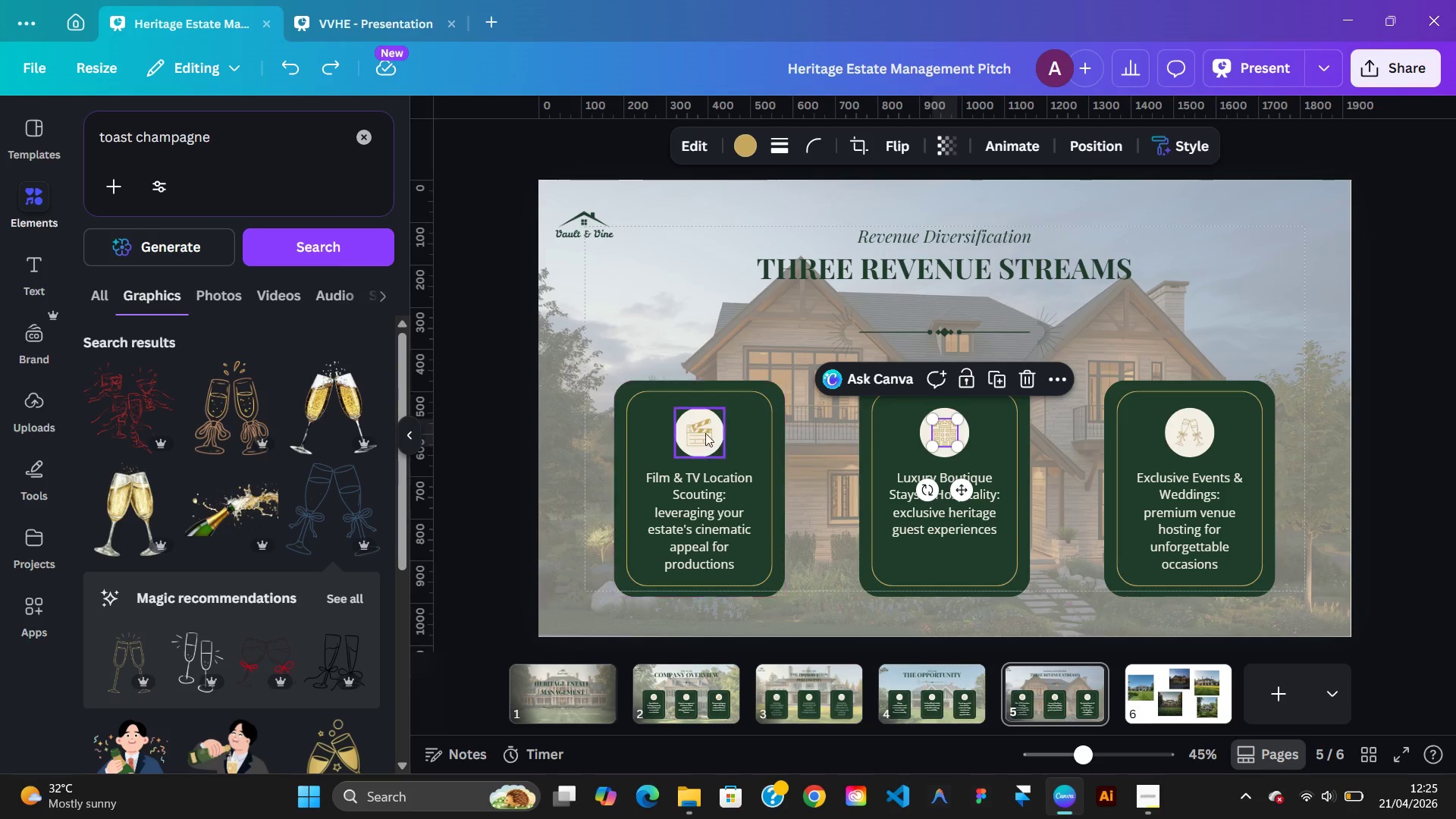 
hold_key(key=ShiftLeft, duration=2.03)
left_click([702, 432])
 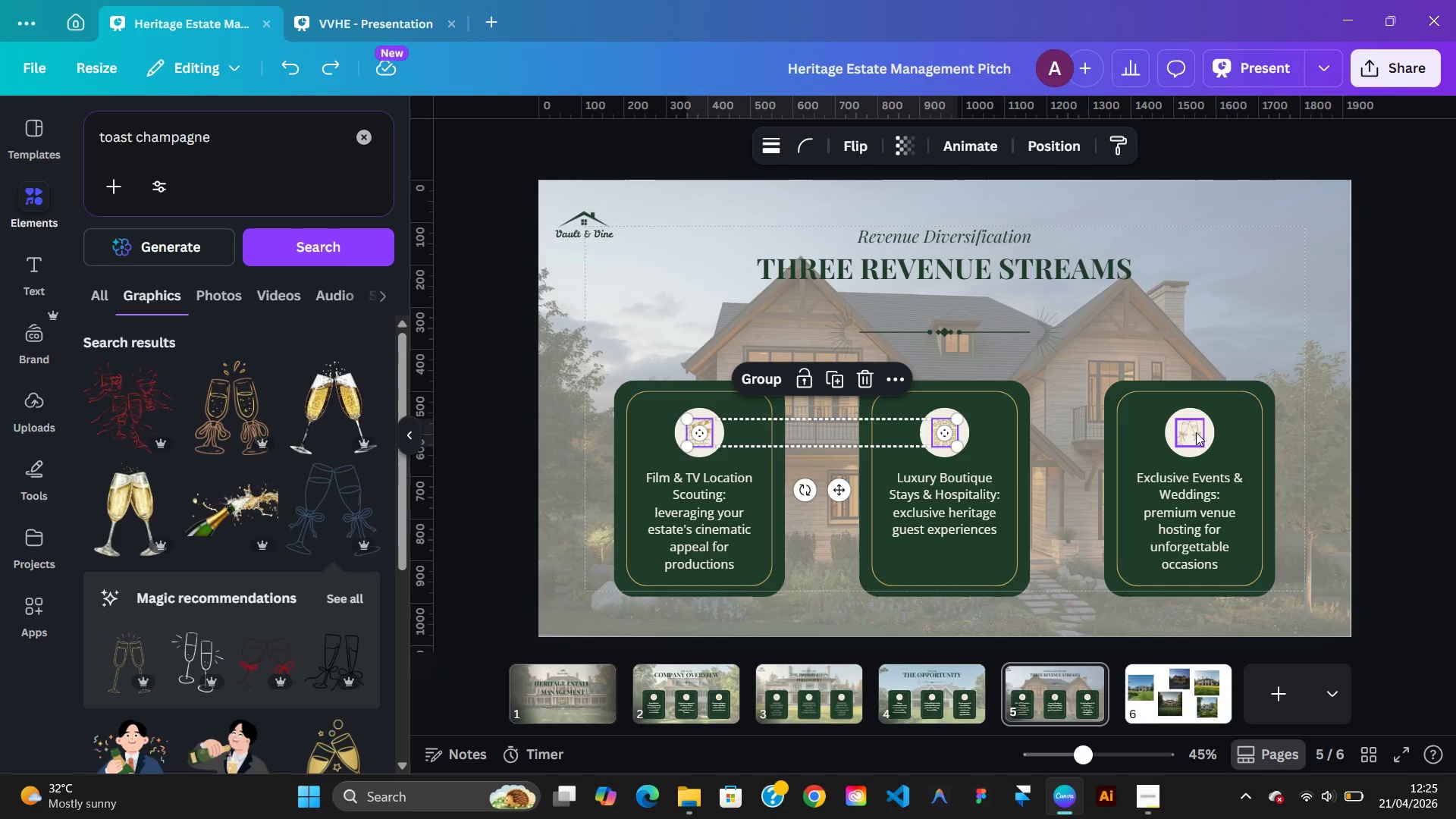 
left_click([1194, 432])
 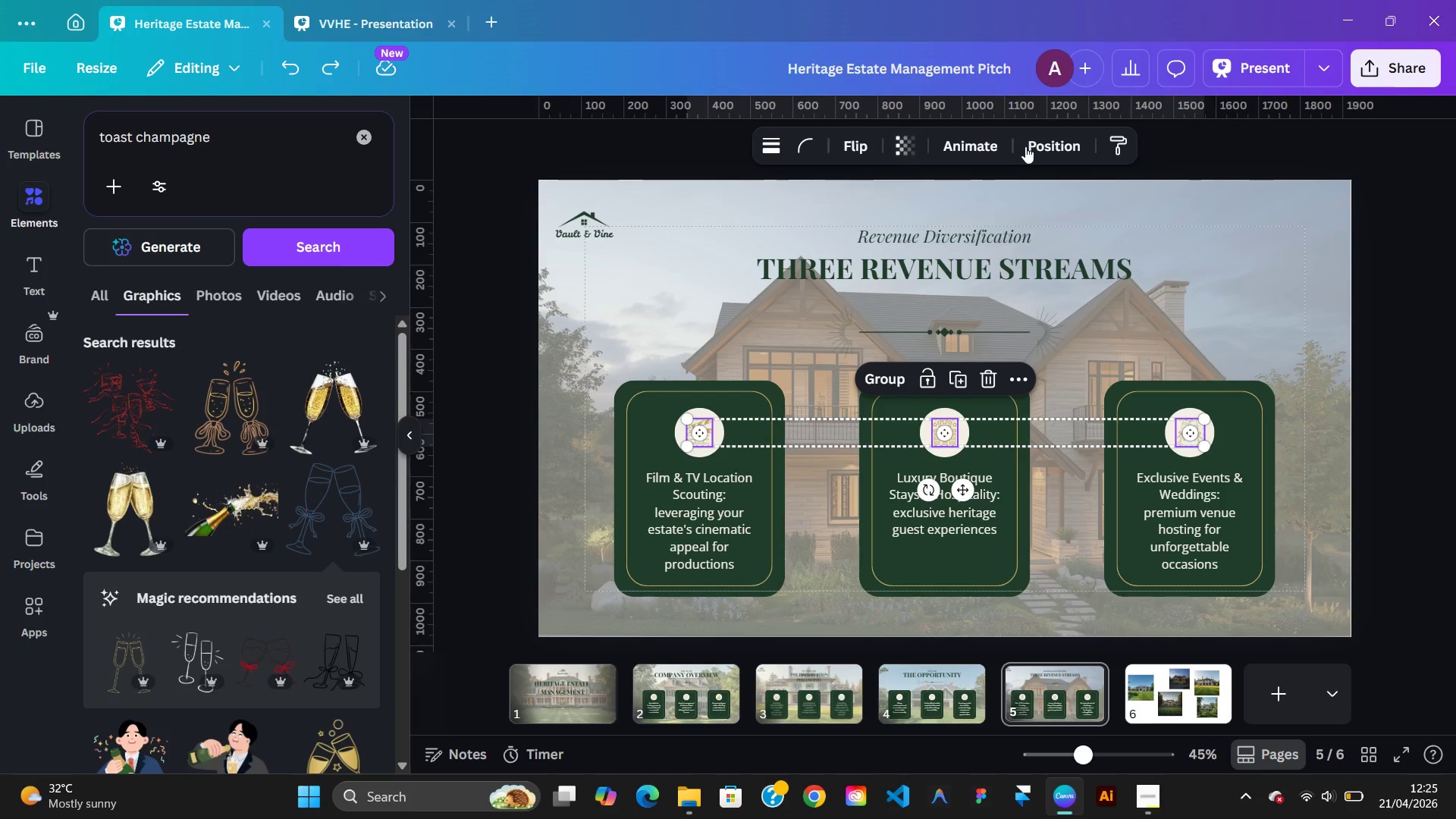 
left_click([1028, 148])
 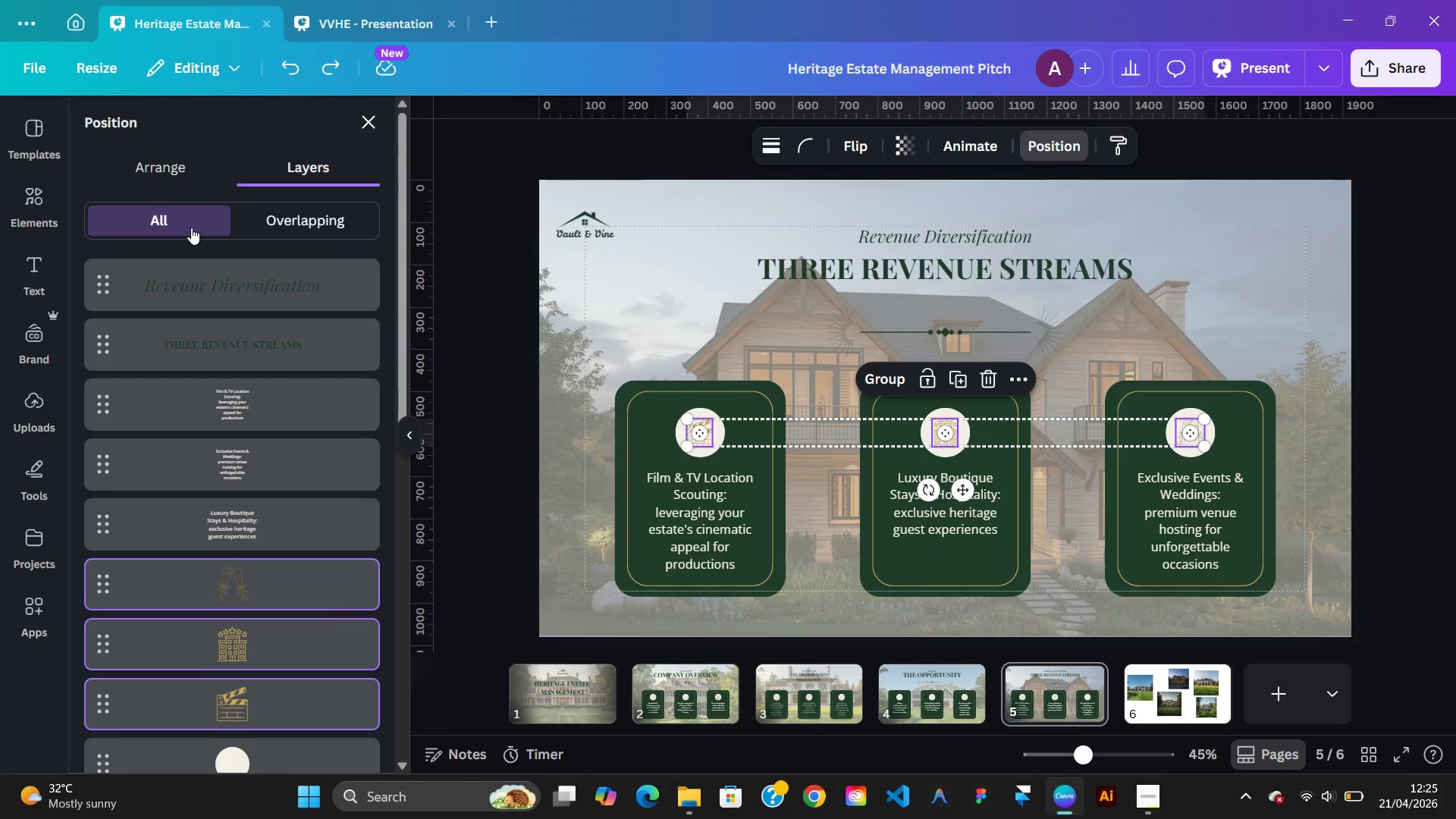 
left_click([154, 163])
 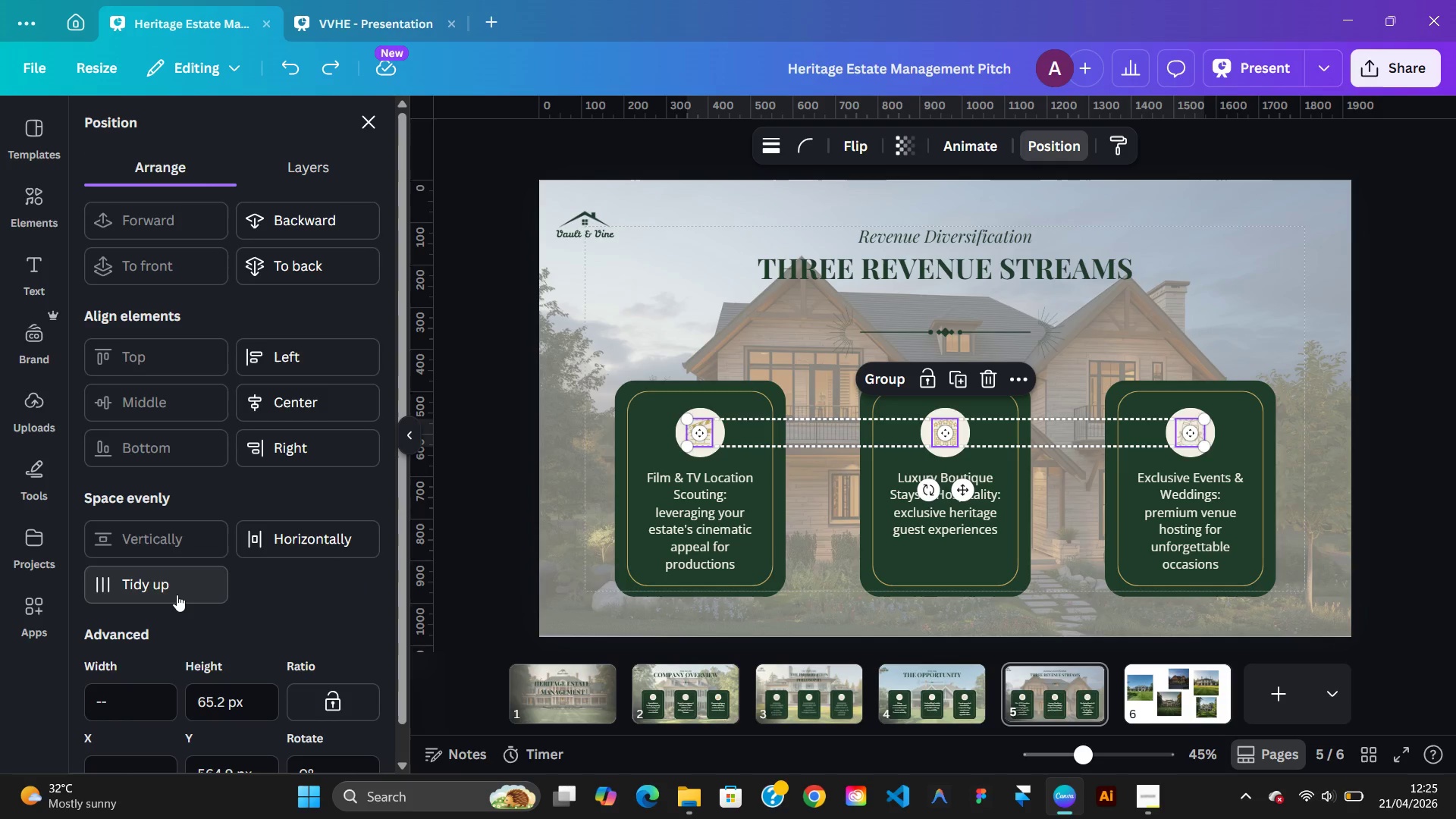 
left_click([177, 595])
 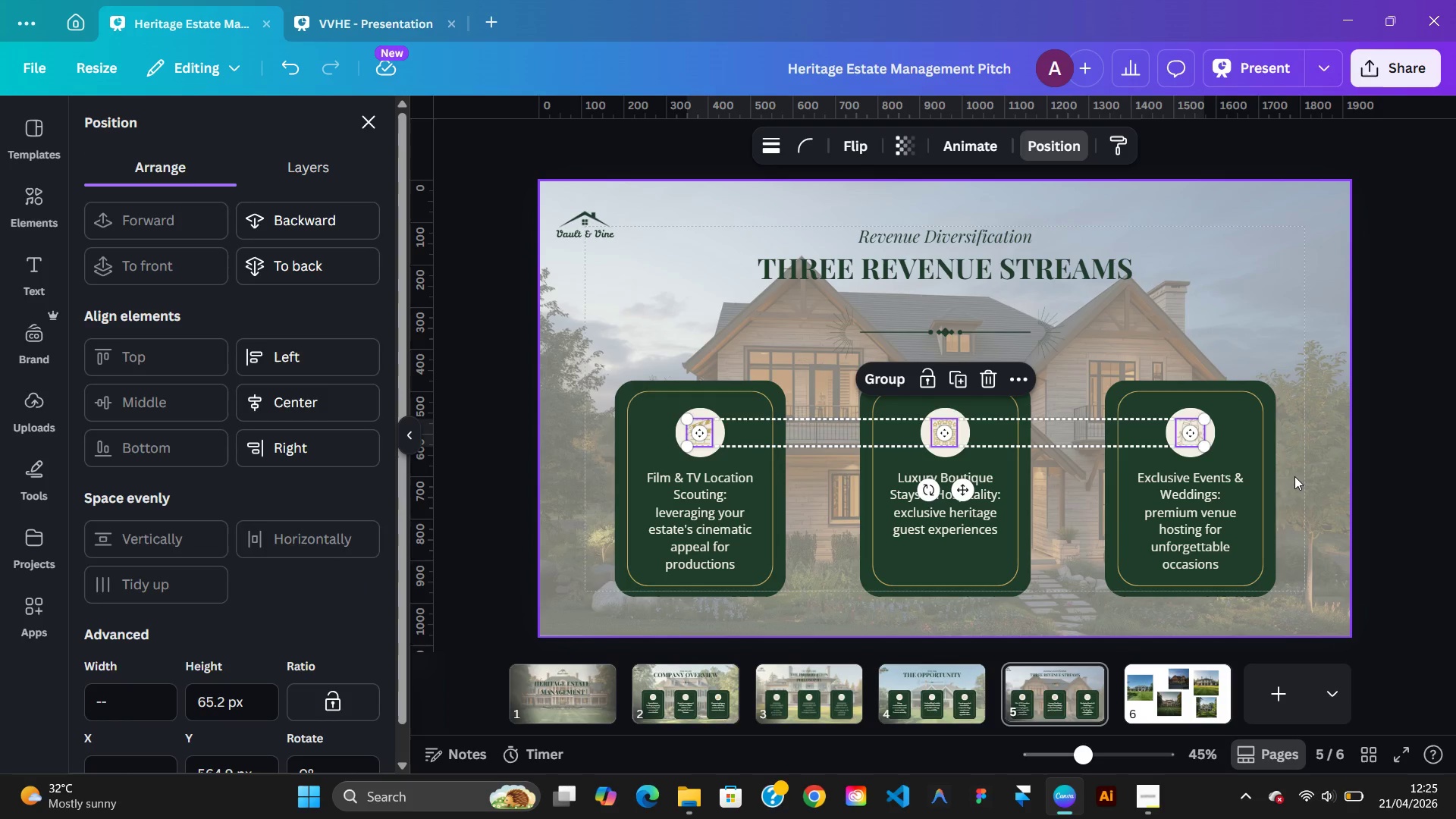 
left_click([1283, 459])
 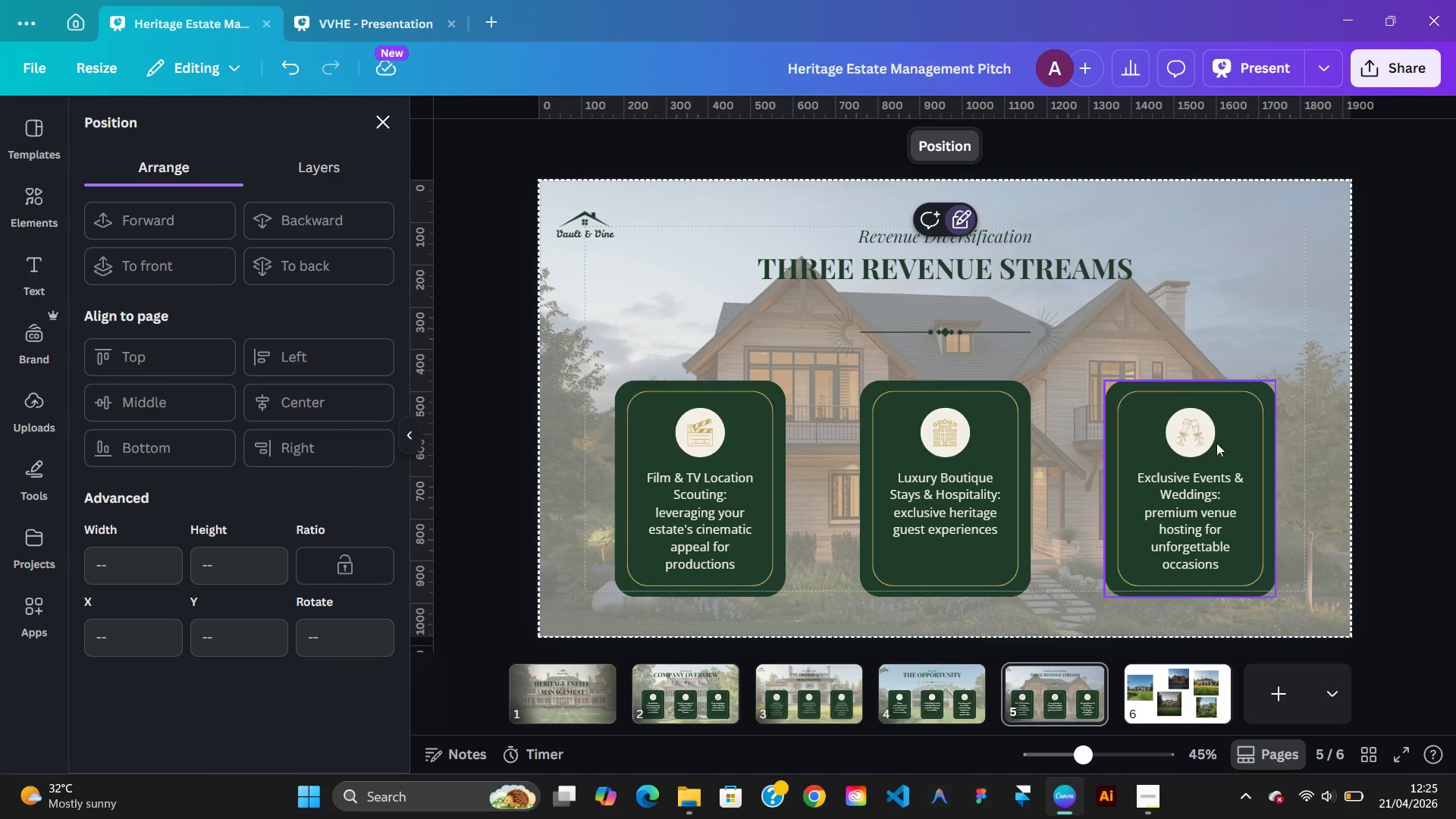 
left_click([1198, 437])
 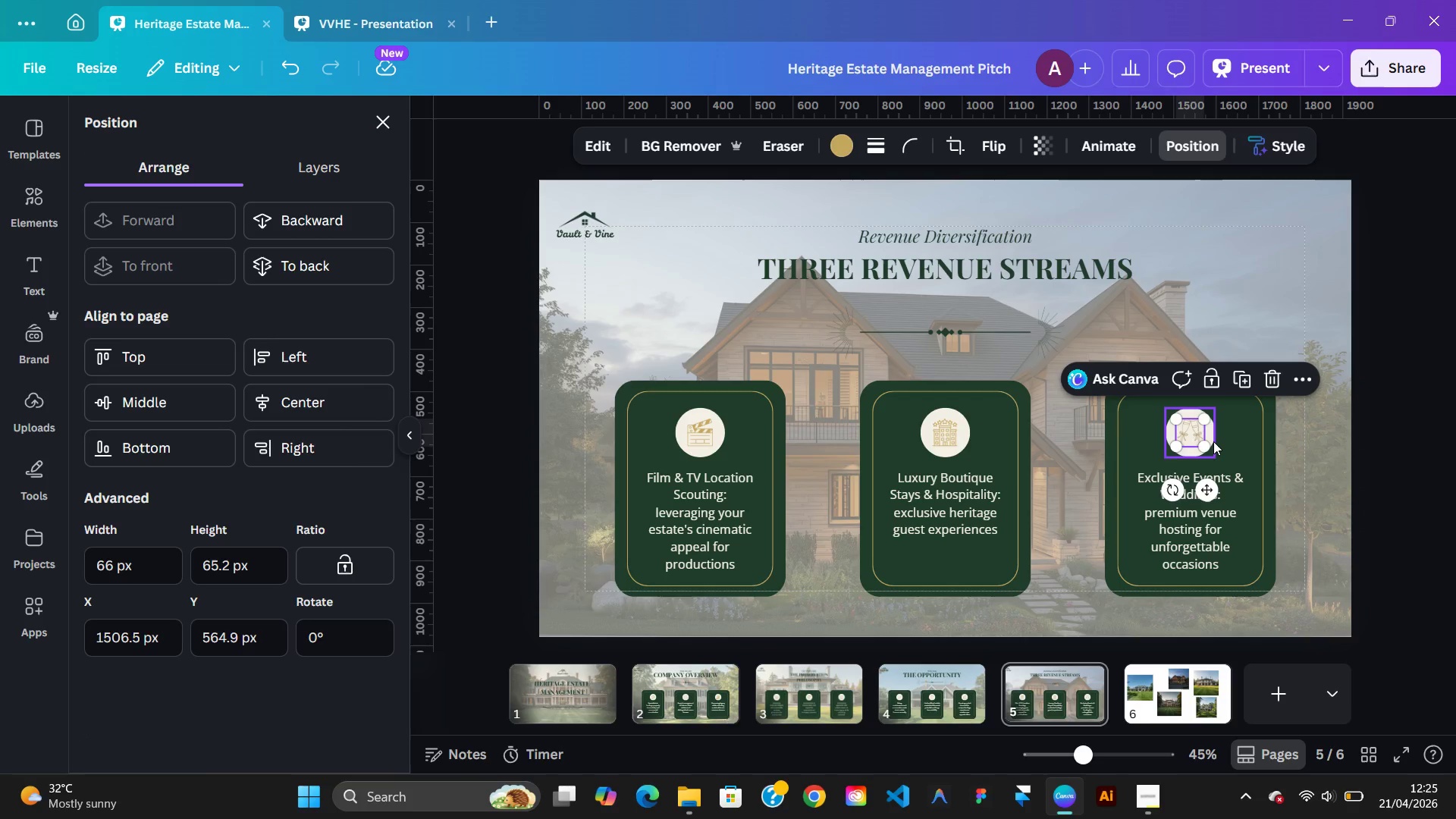 
hold_key(key=ShiftLeft, duration=0.78)
left_click([1213, 441])
 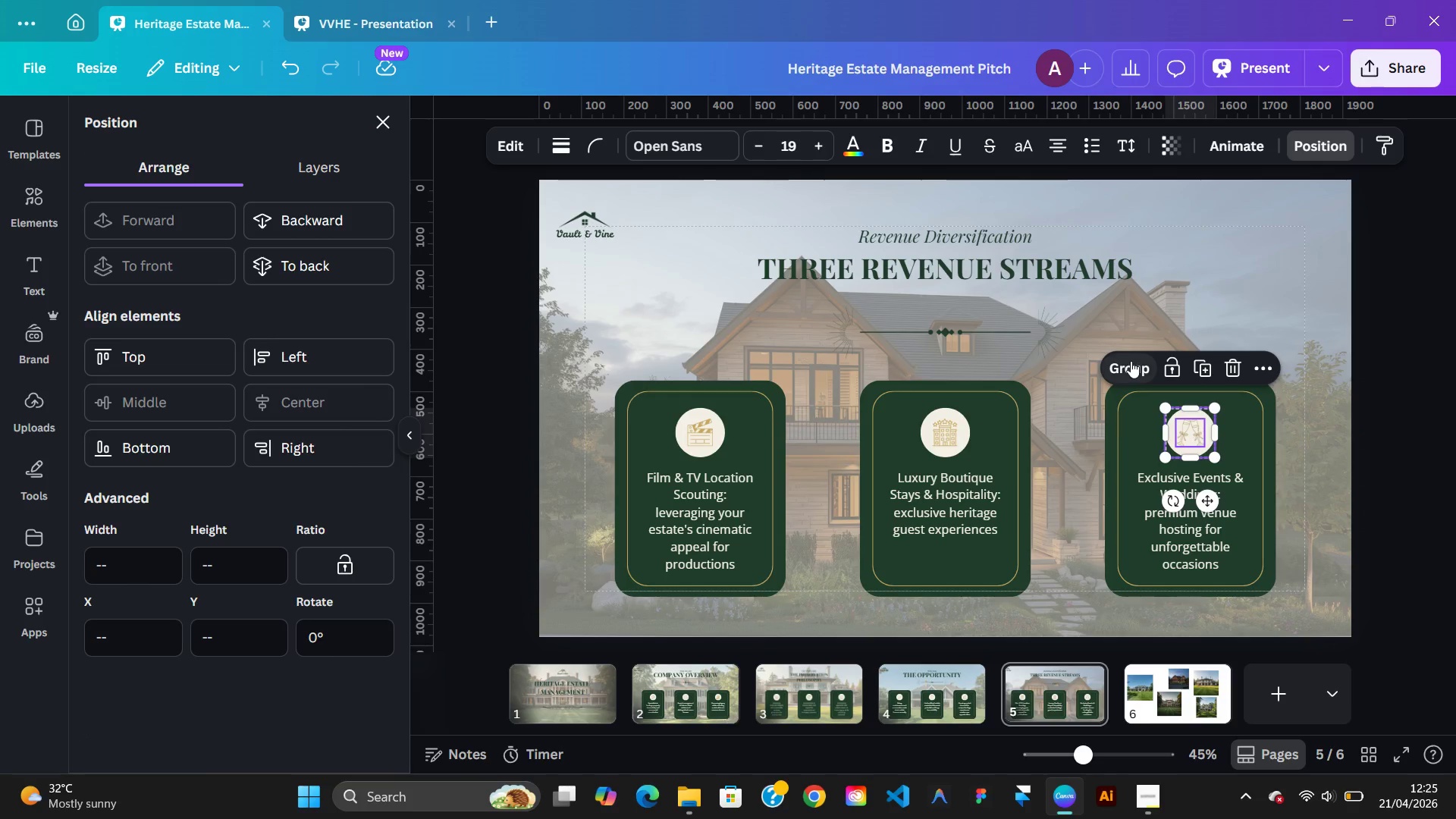 
left_click([1130, 360])
 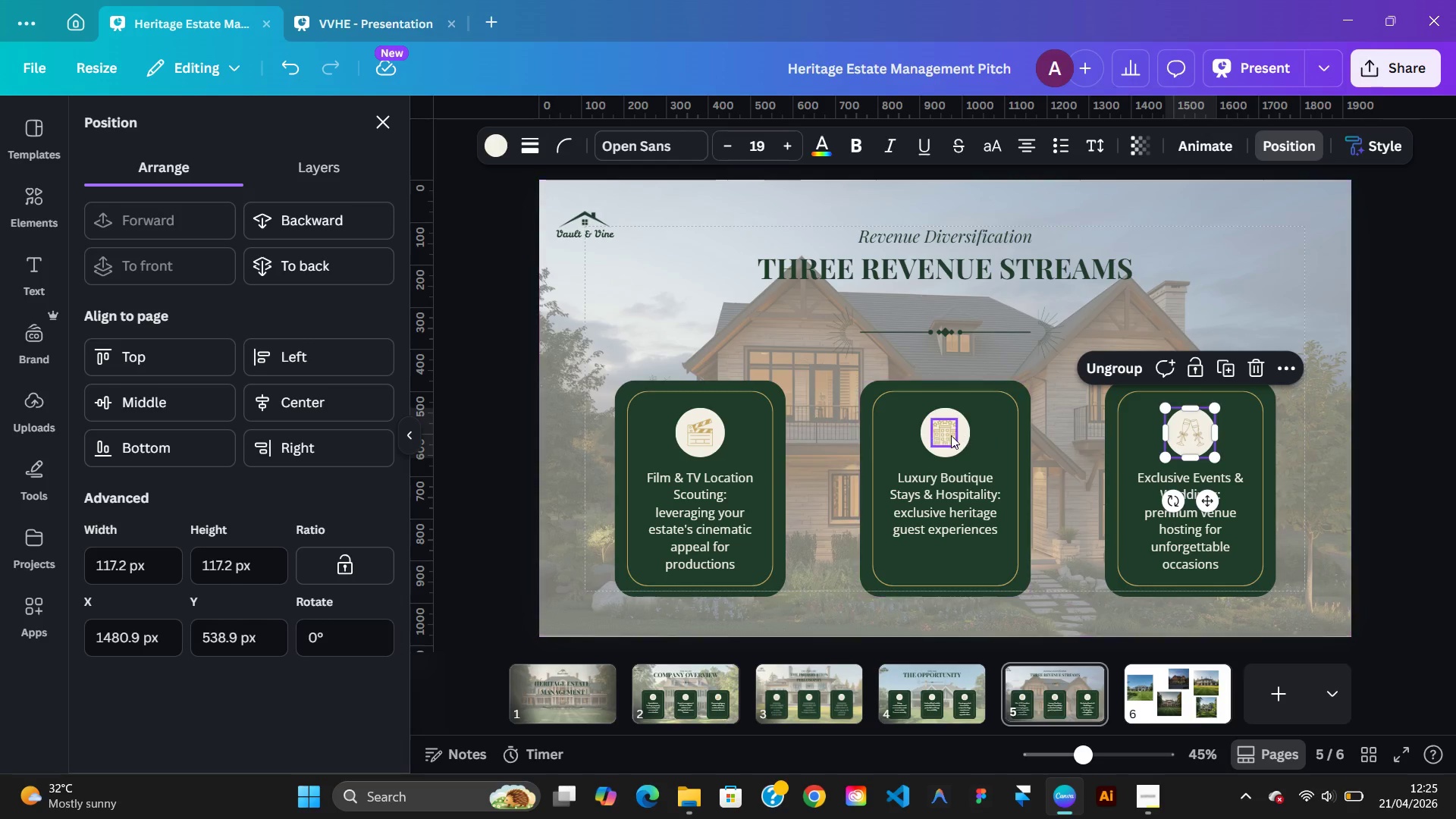 
left_click([948, 435])
 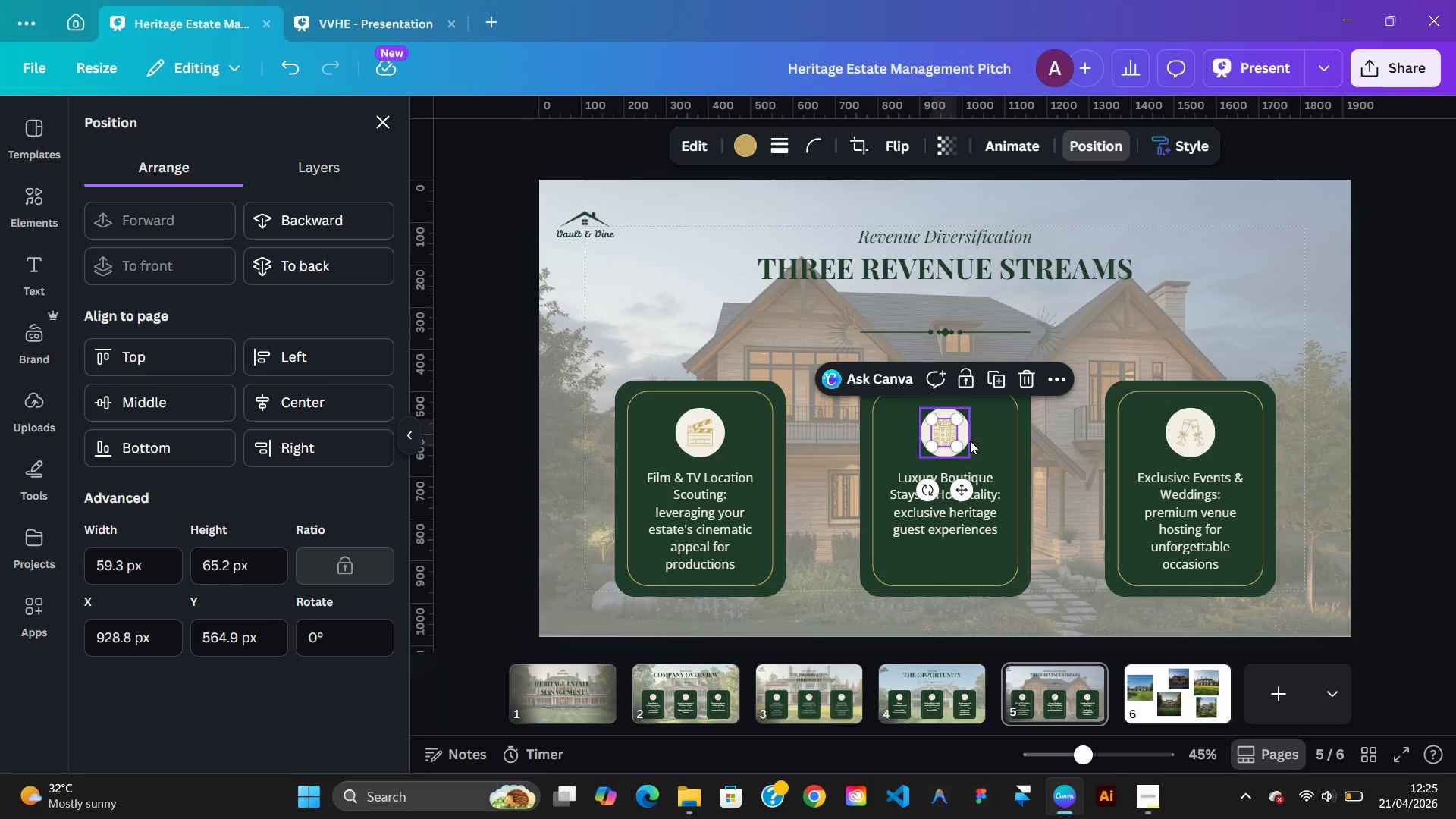 
hold_key(key=ShiftLeft, duration=0.58)
left_click([969, 440])
 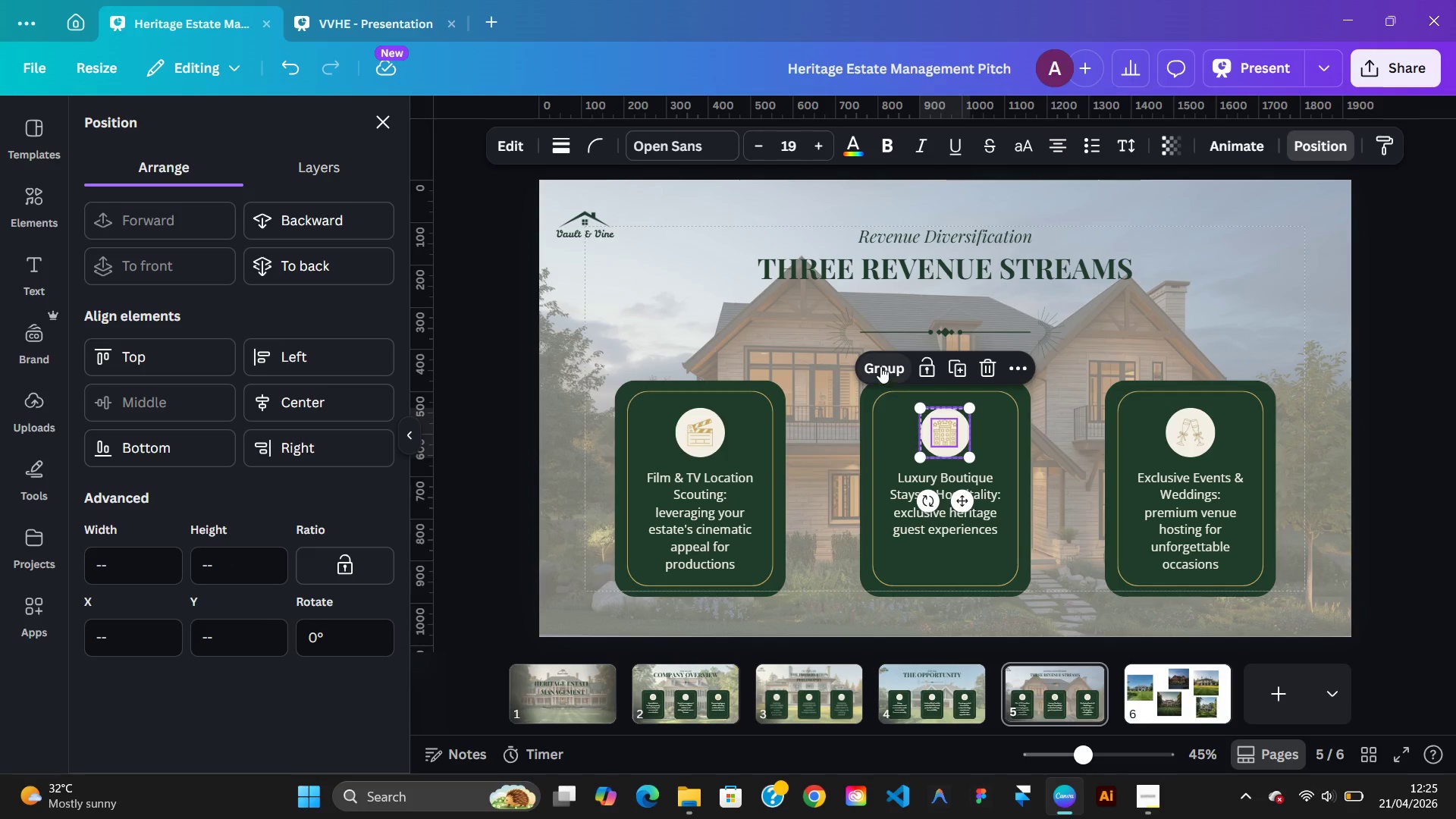 
left_click([880, 366])
 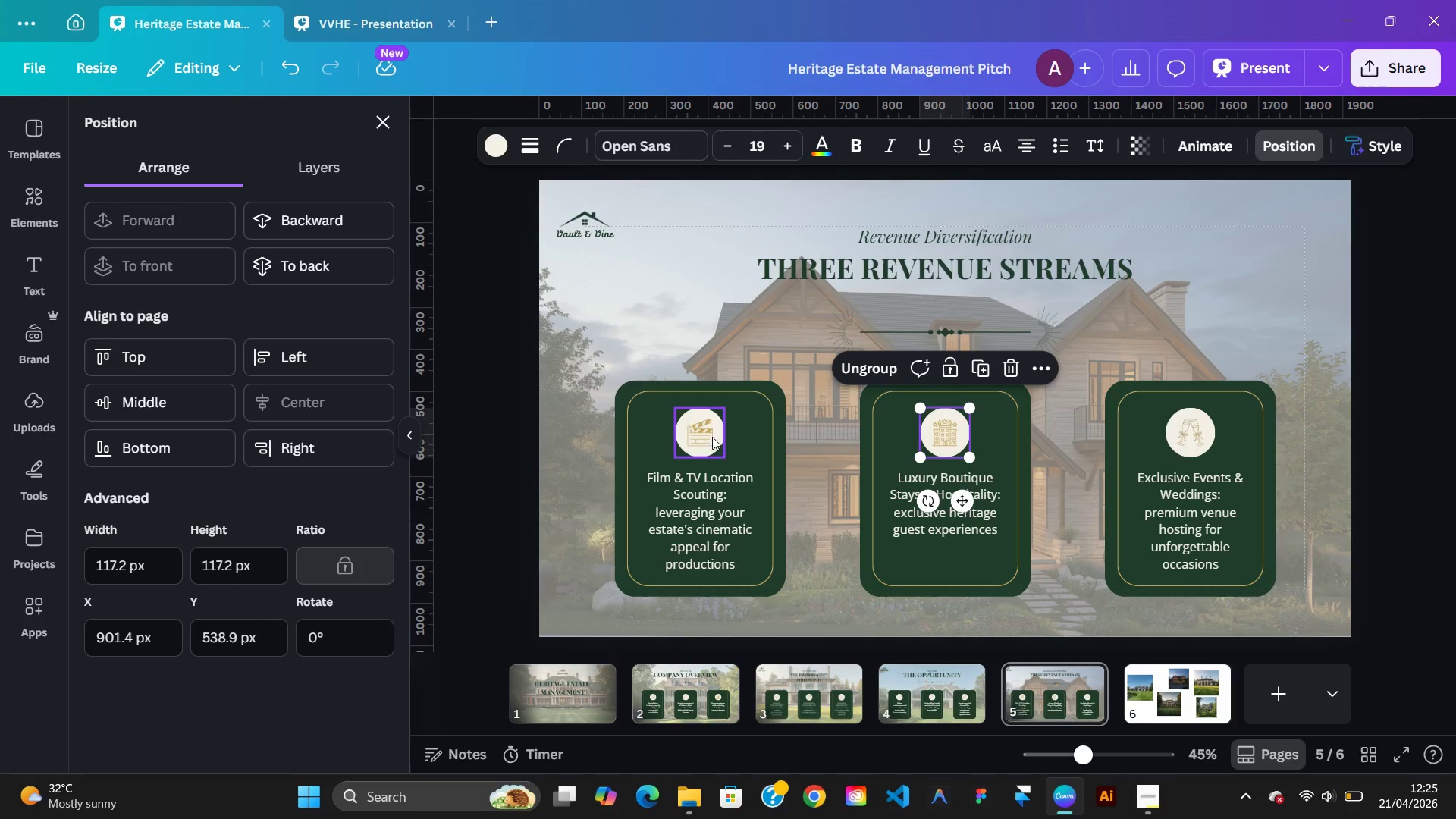 
left_click([705, 437])
 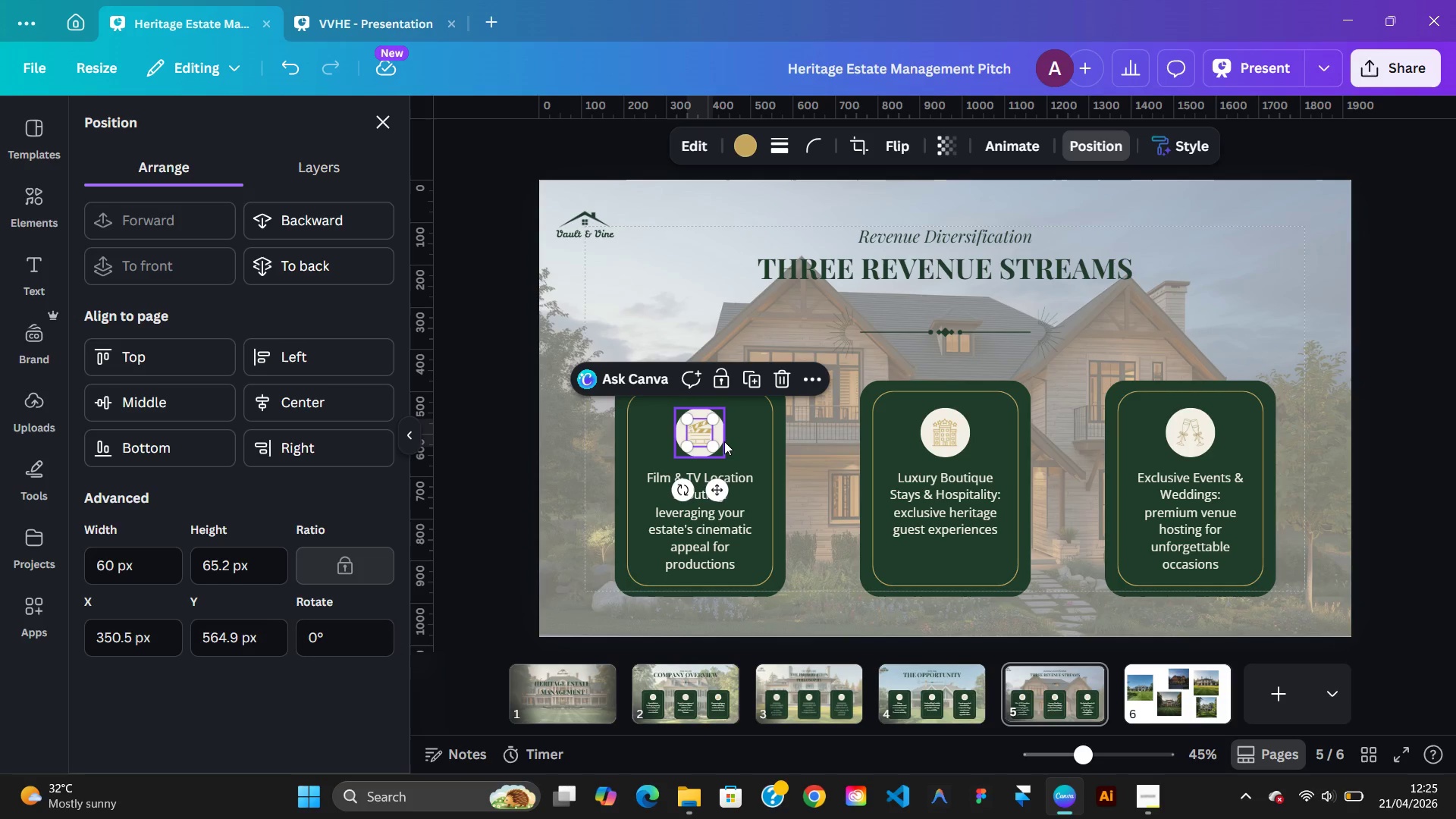 
hold_key(key=ShiftLeft, duration=0.7)
left_click([724, 441])
 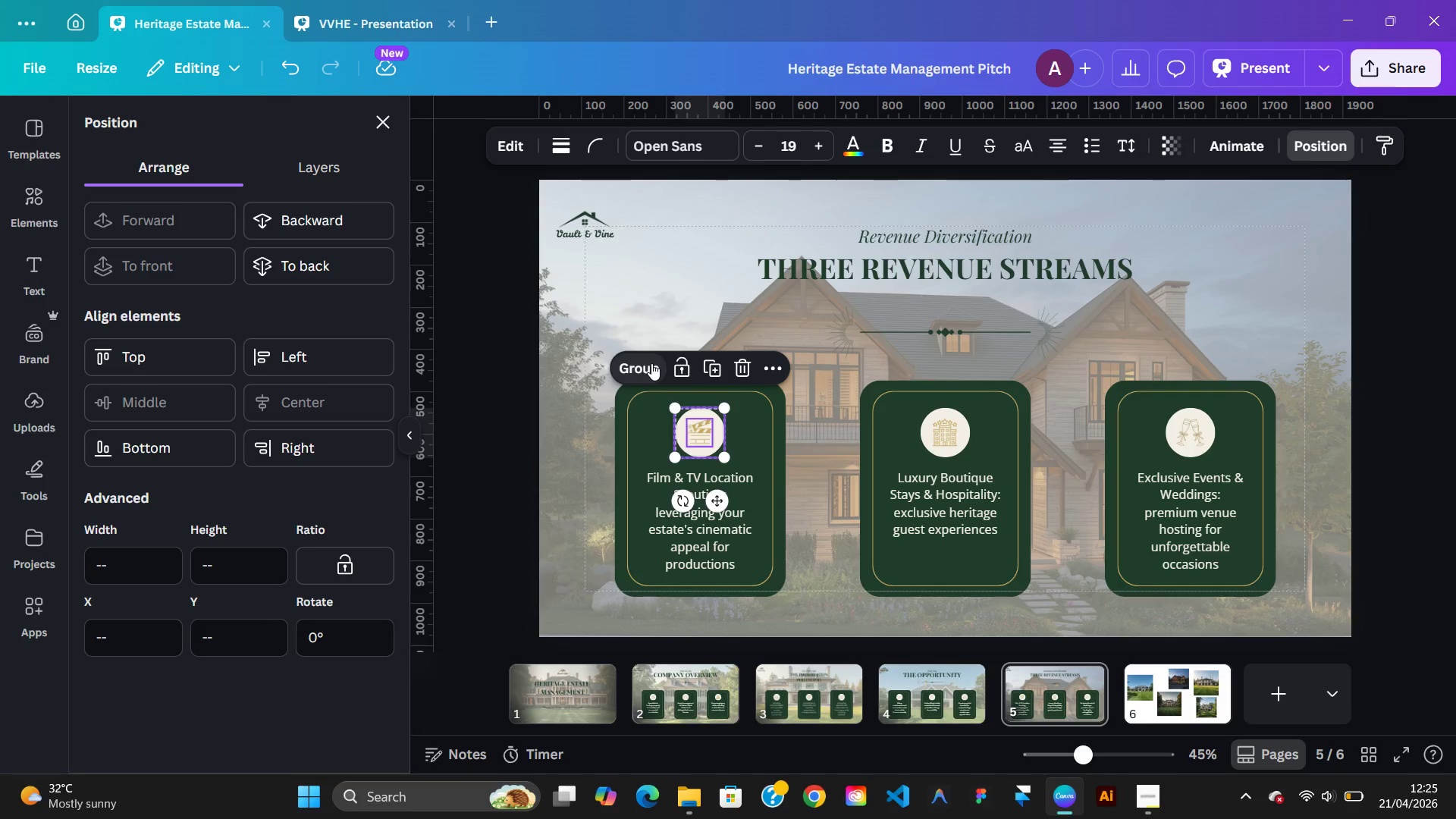 
left_click([651, 363])
 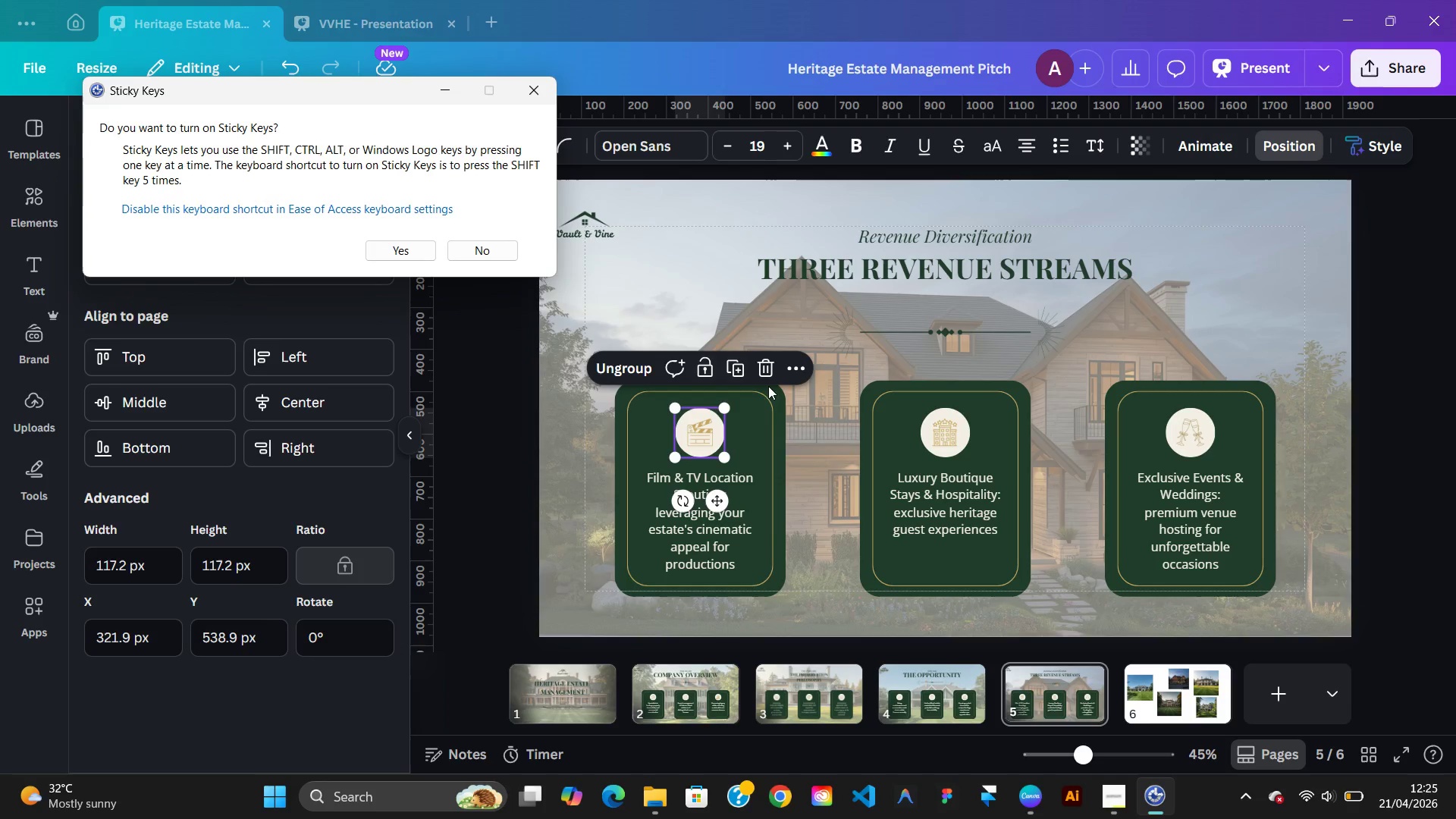 
left_click([812, 442])
 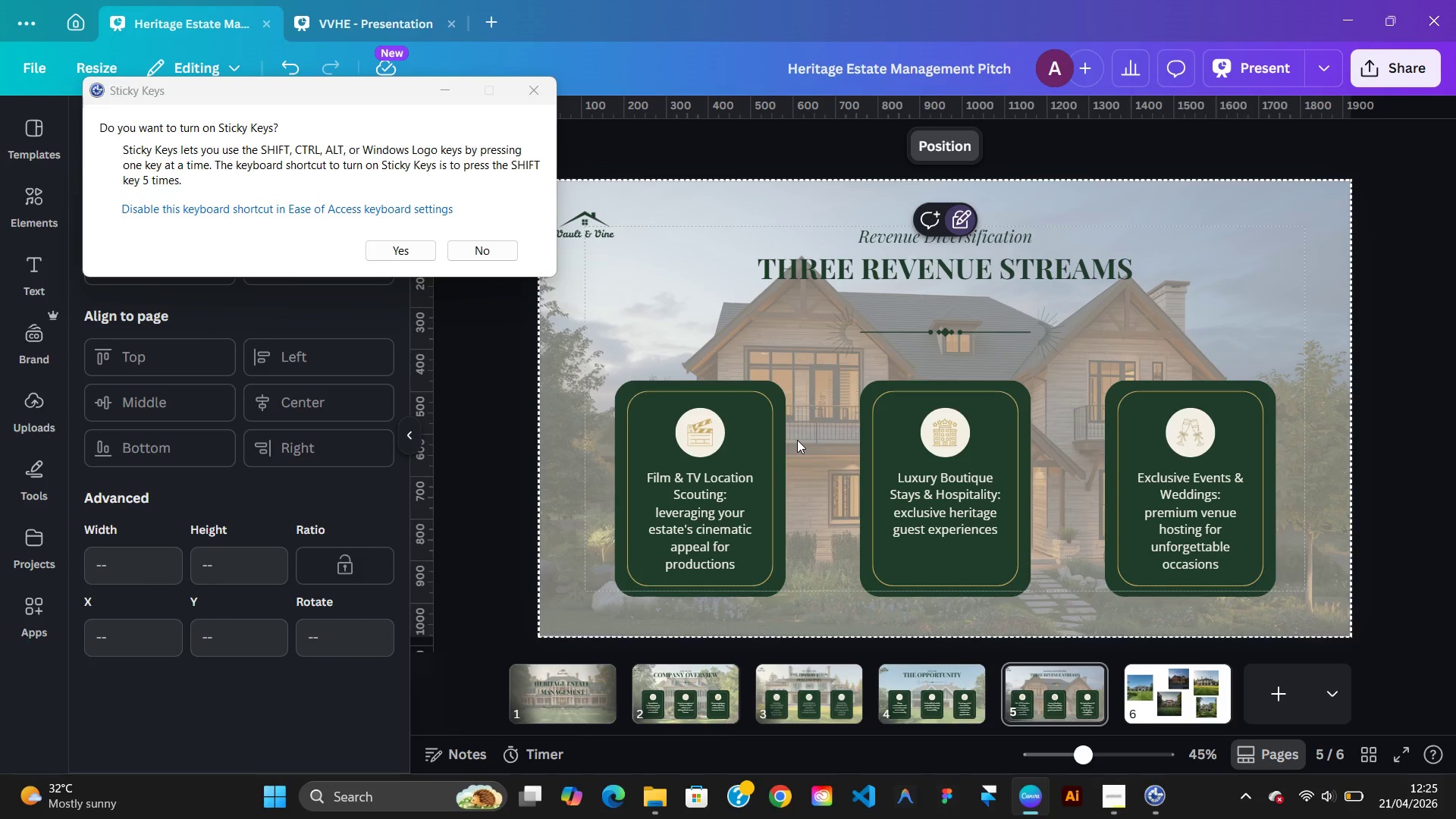 
left_click([815, 446])
 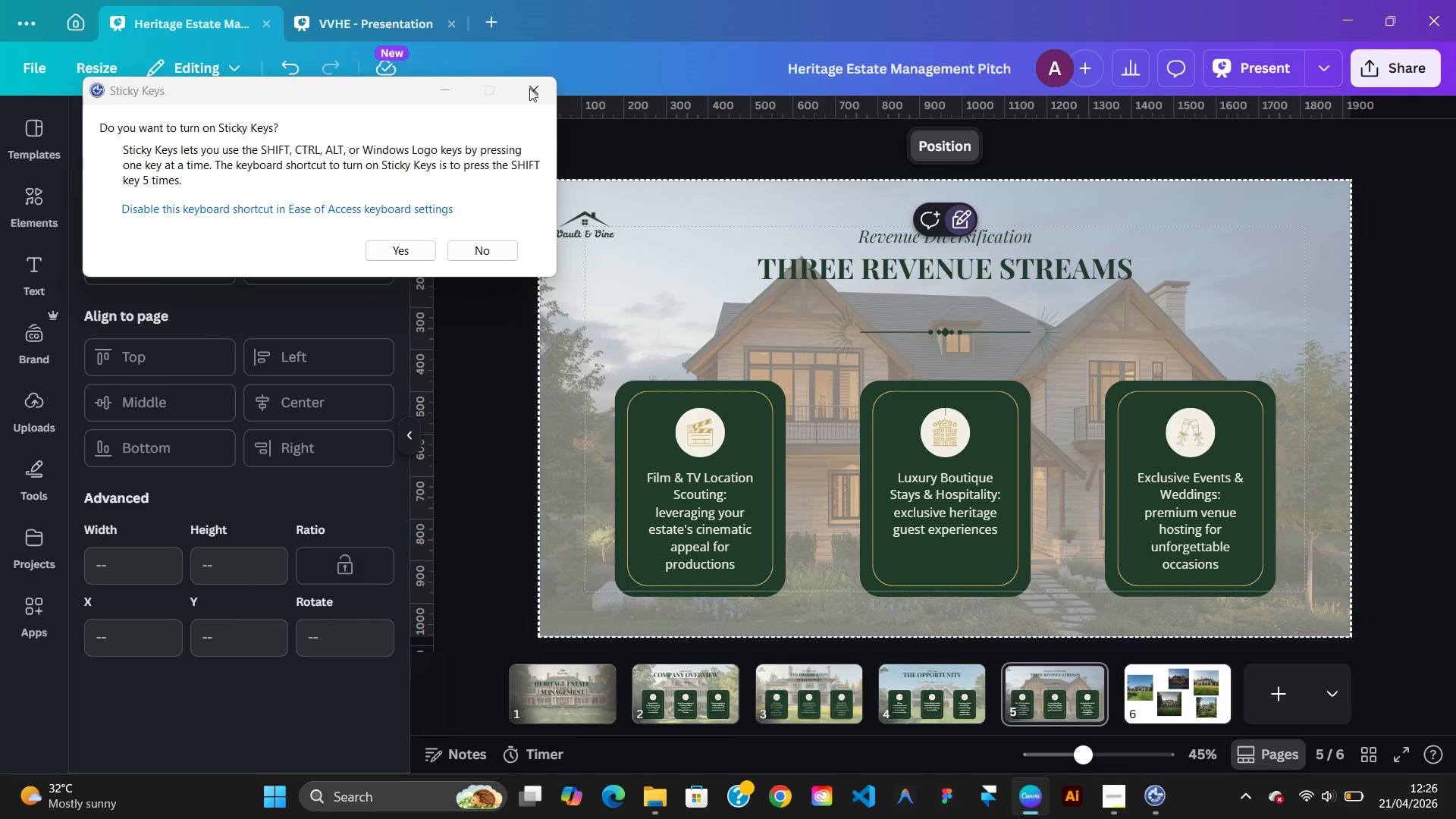 
mouse_move([533, 90])
 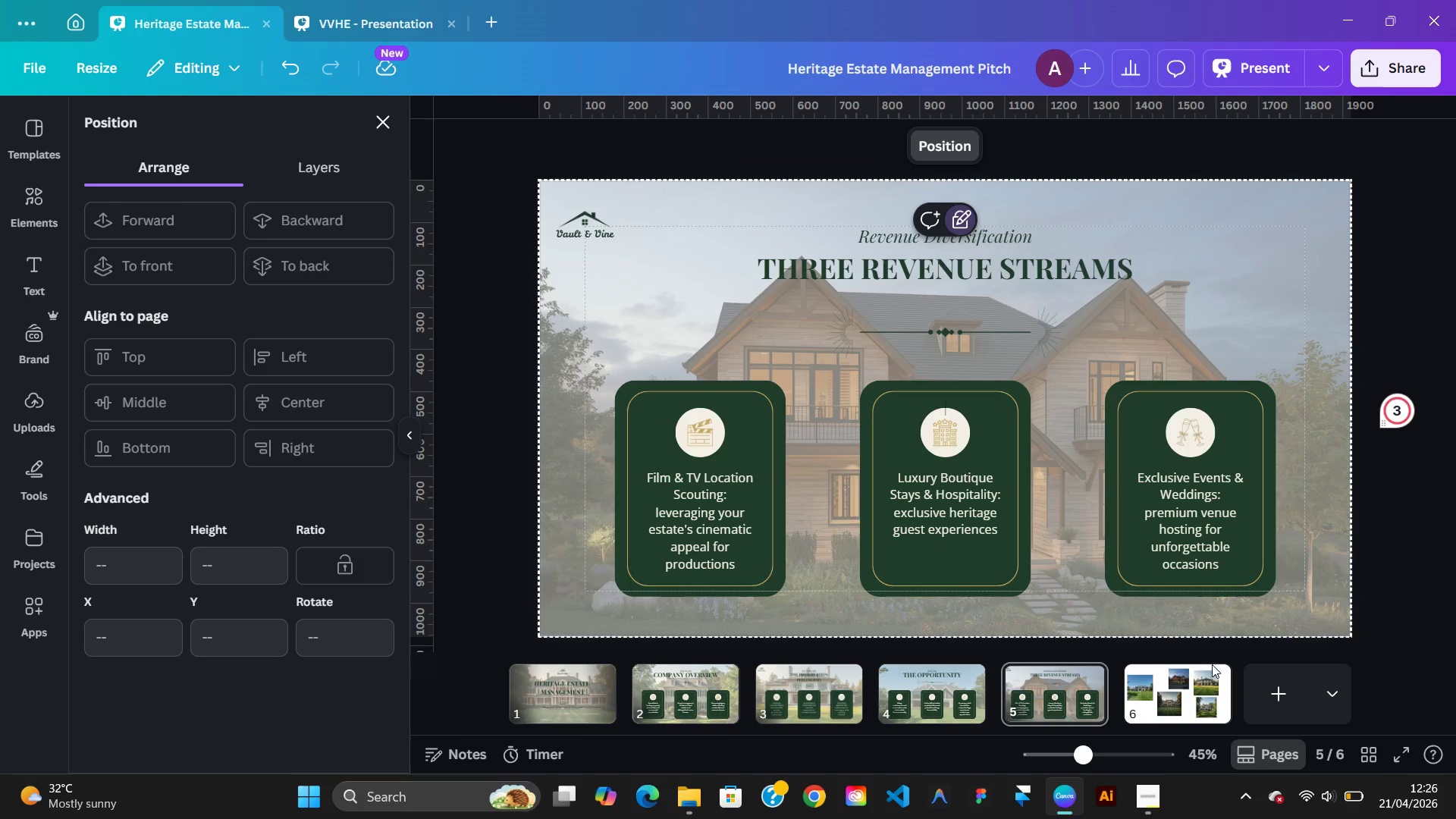 
mouse_move([1345, 772])
 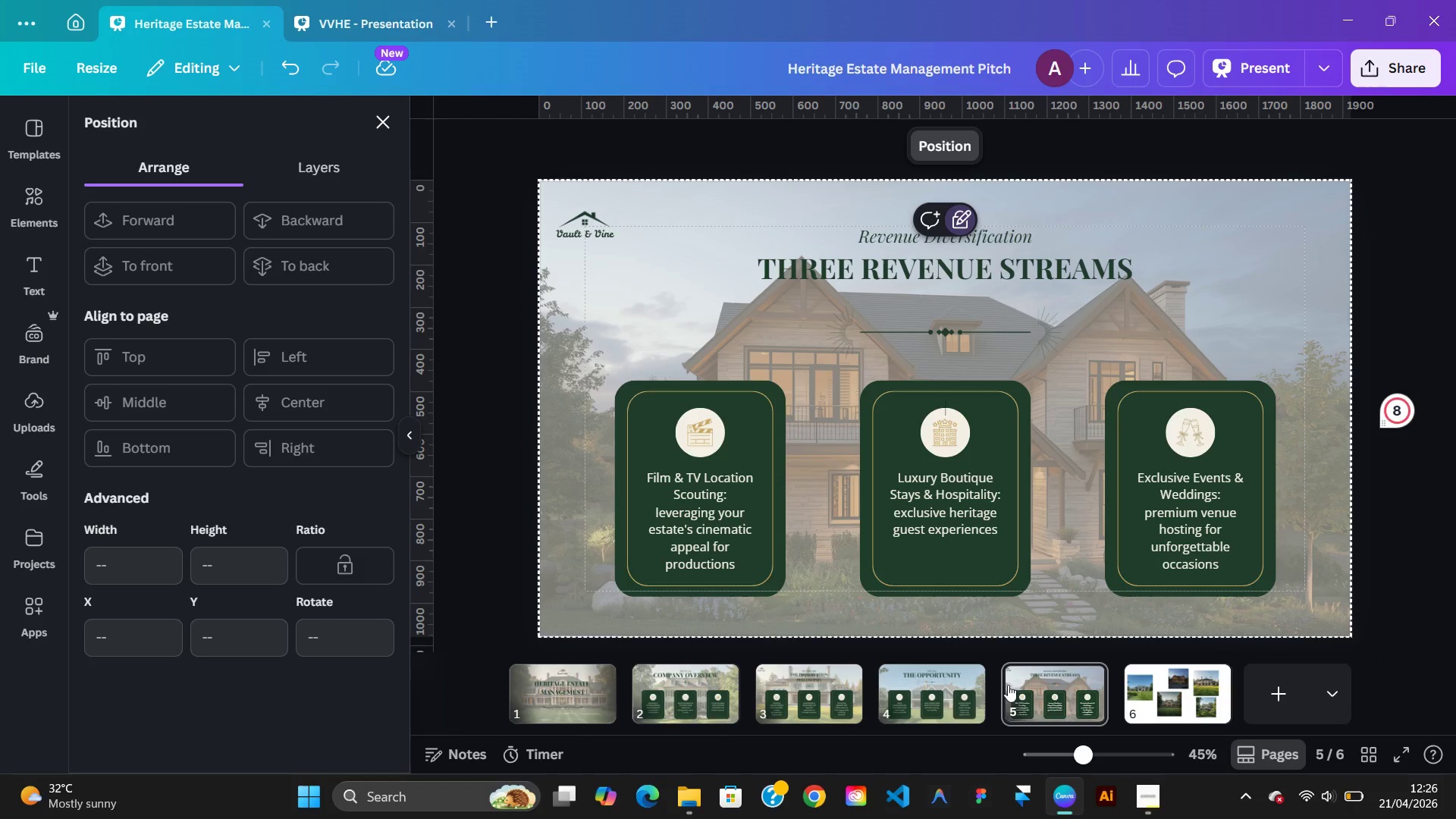 
left_click([965, 694])
 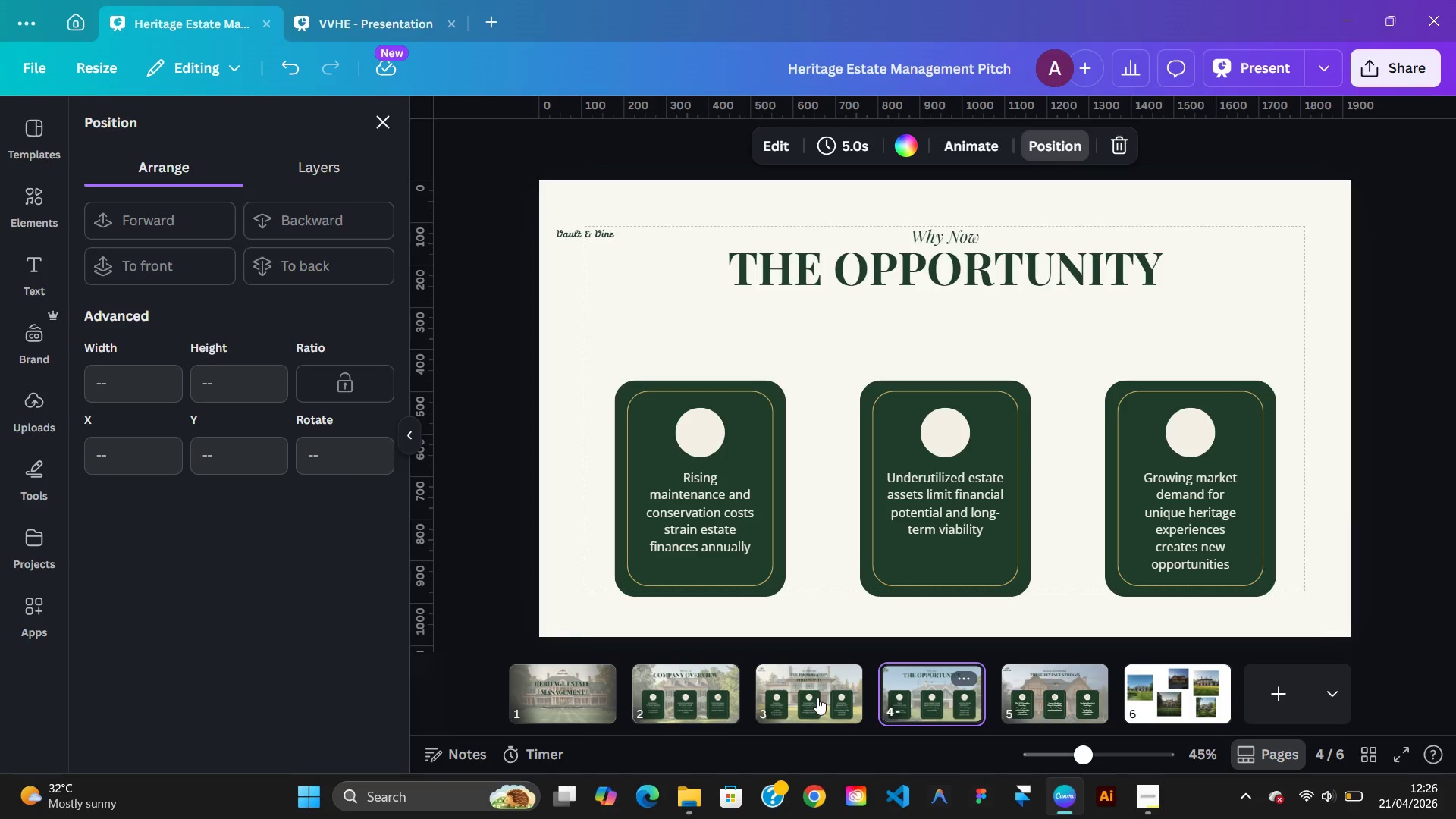 
left_click([817, 698])
 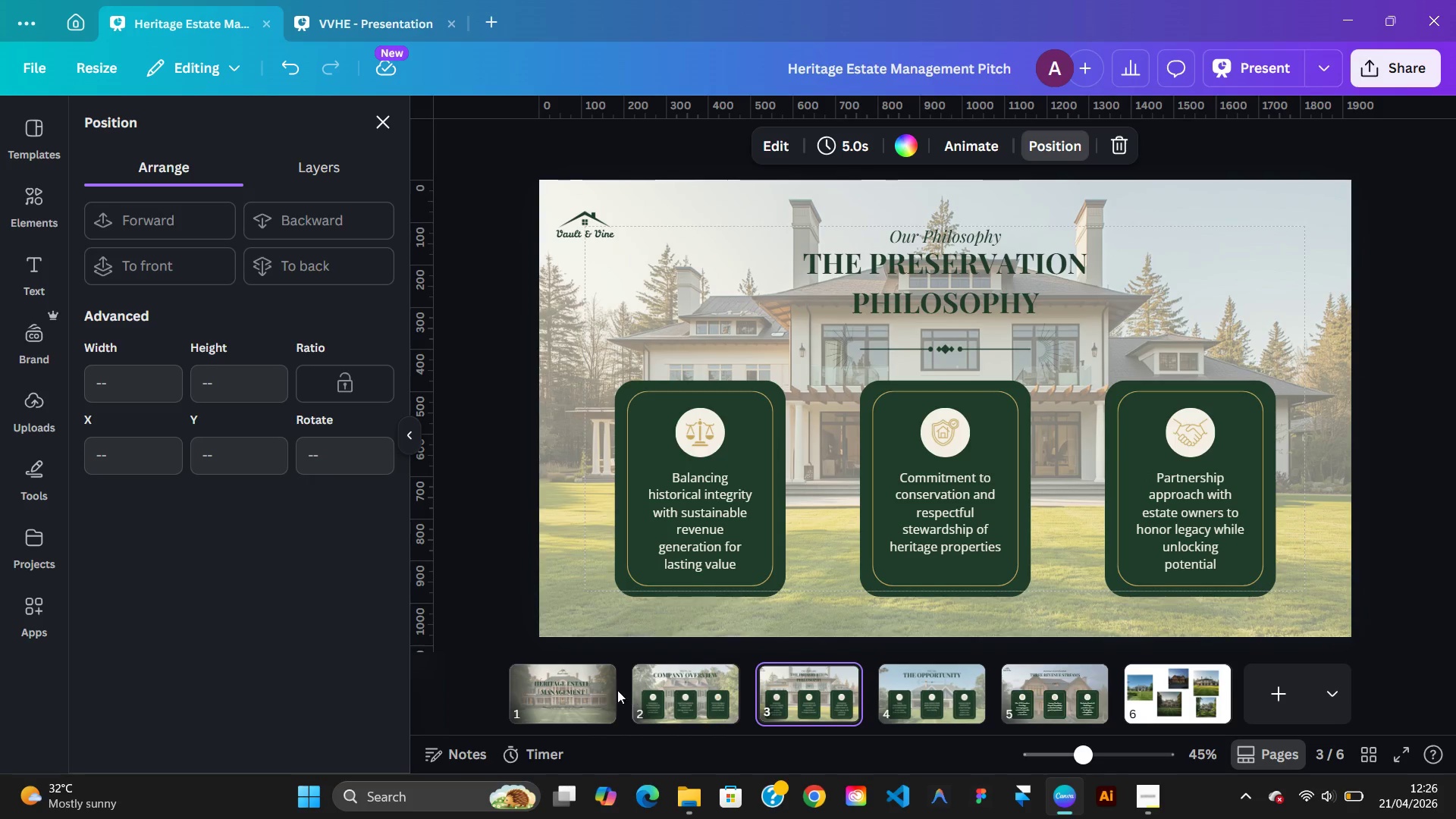 
left_click([582, 694])
 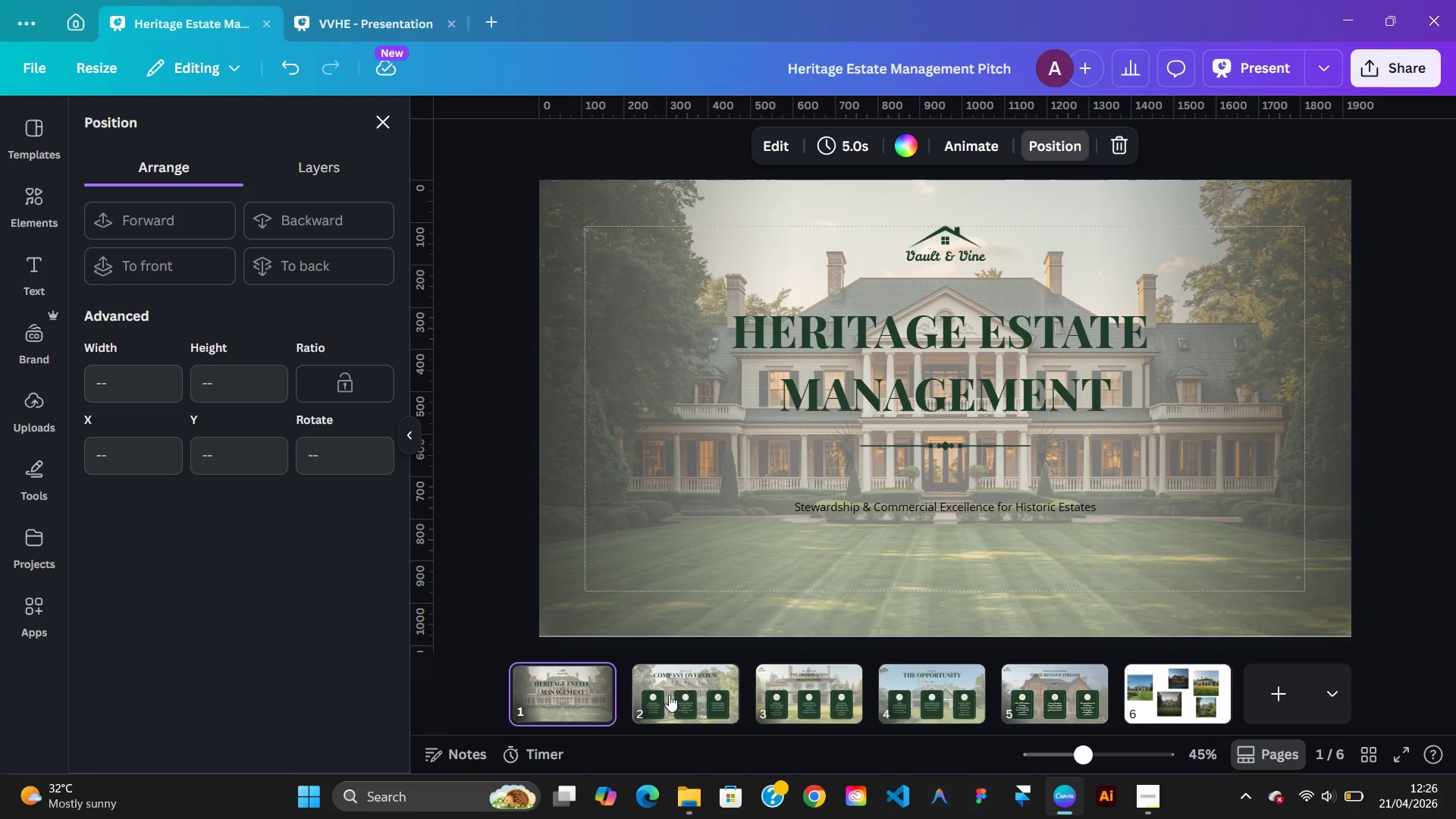 
left_click([673, 695])
 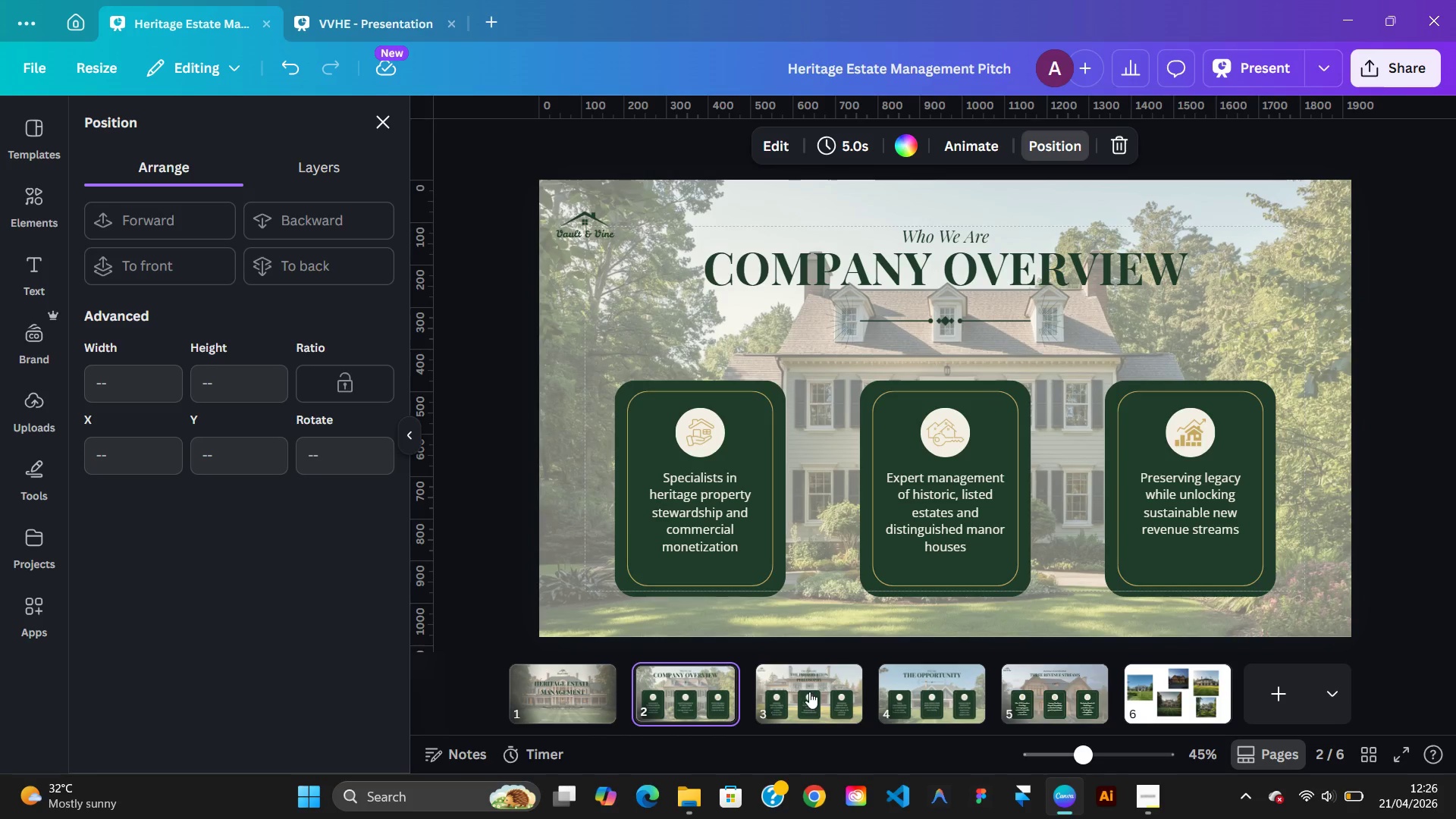 
left_click([810, 692])
 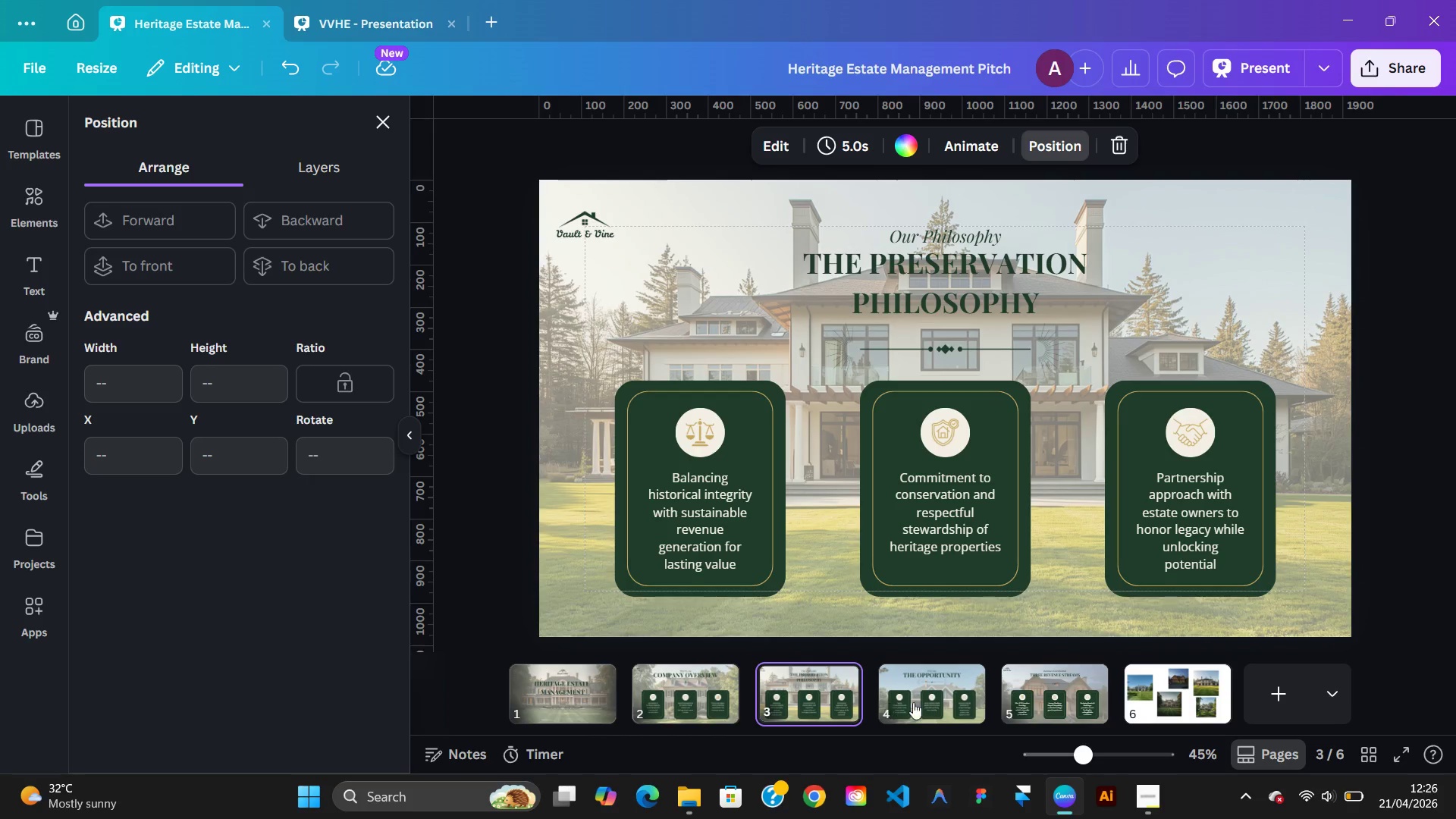 
left_click([924, 702])
 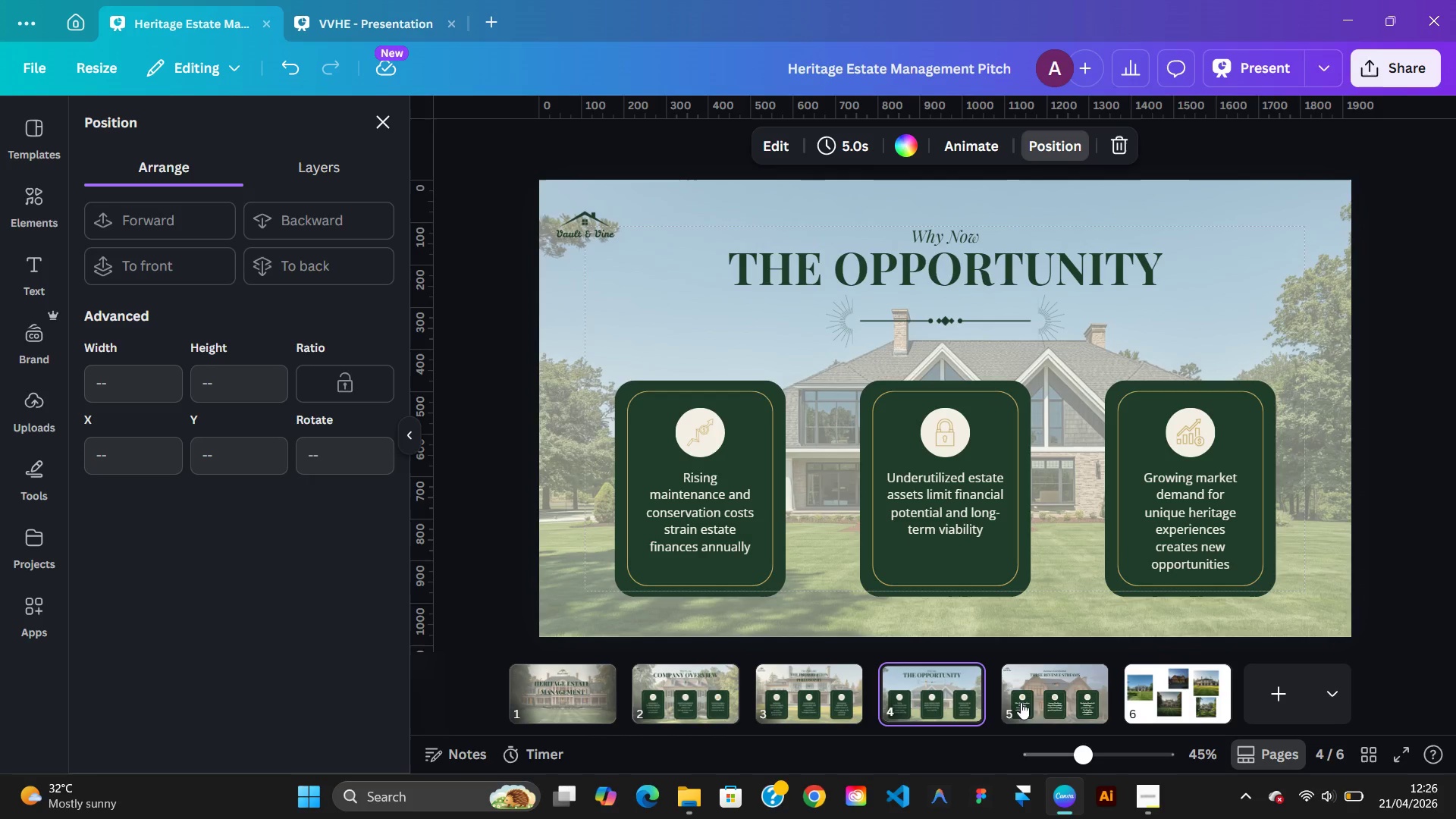 
left_click([1050, 698])
 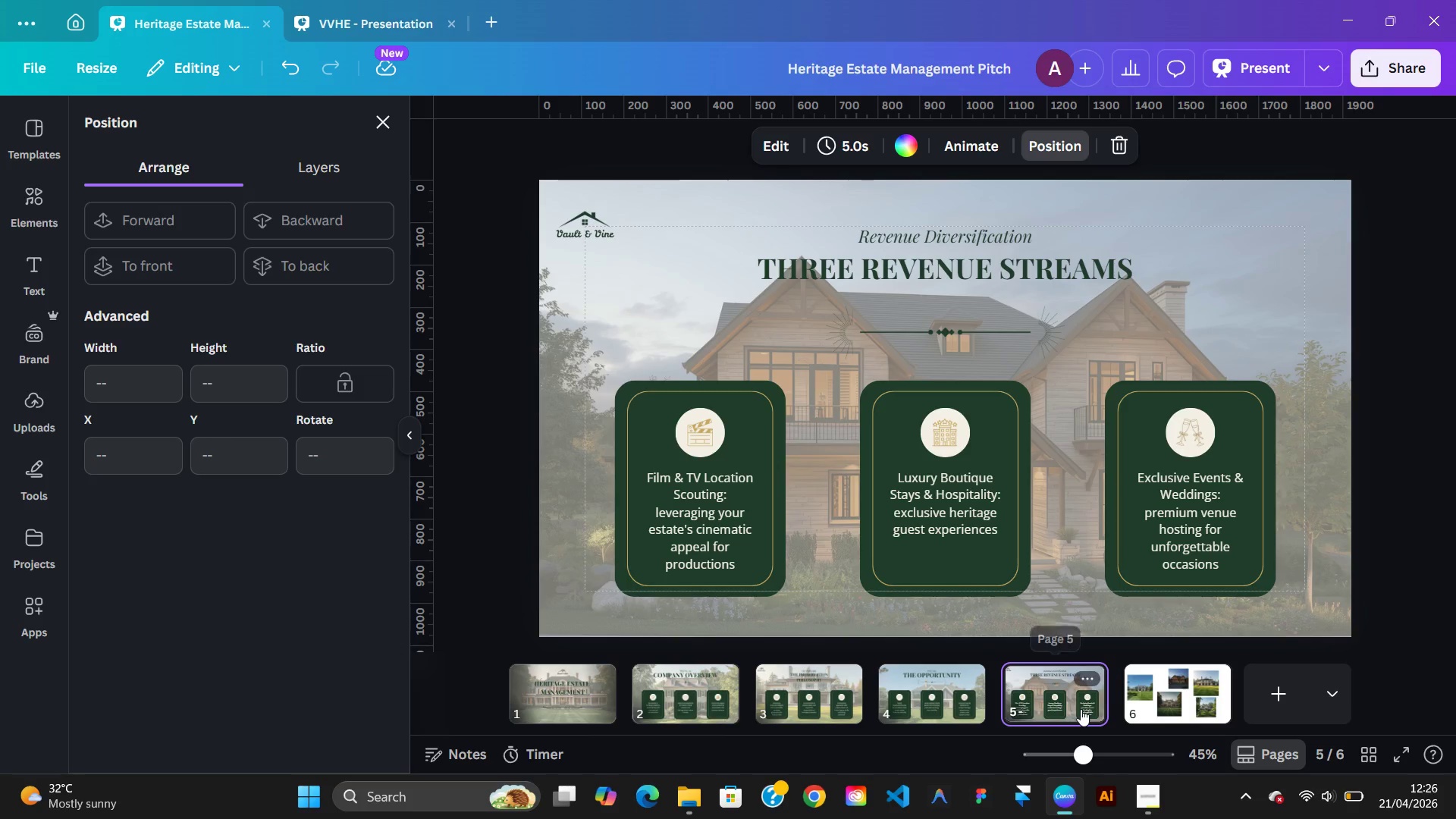 
wait(5.14)
 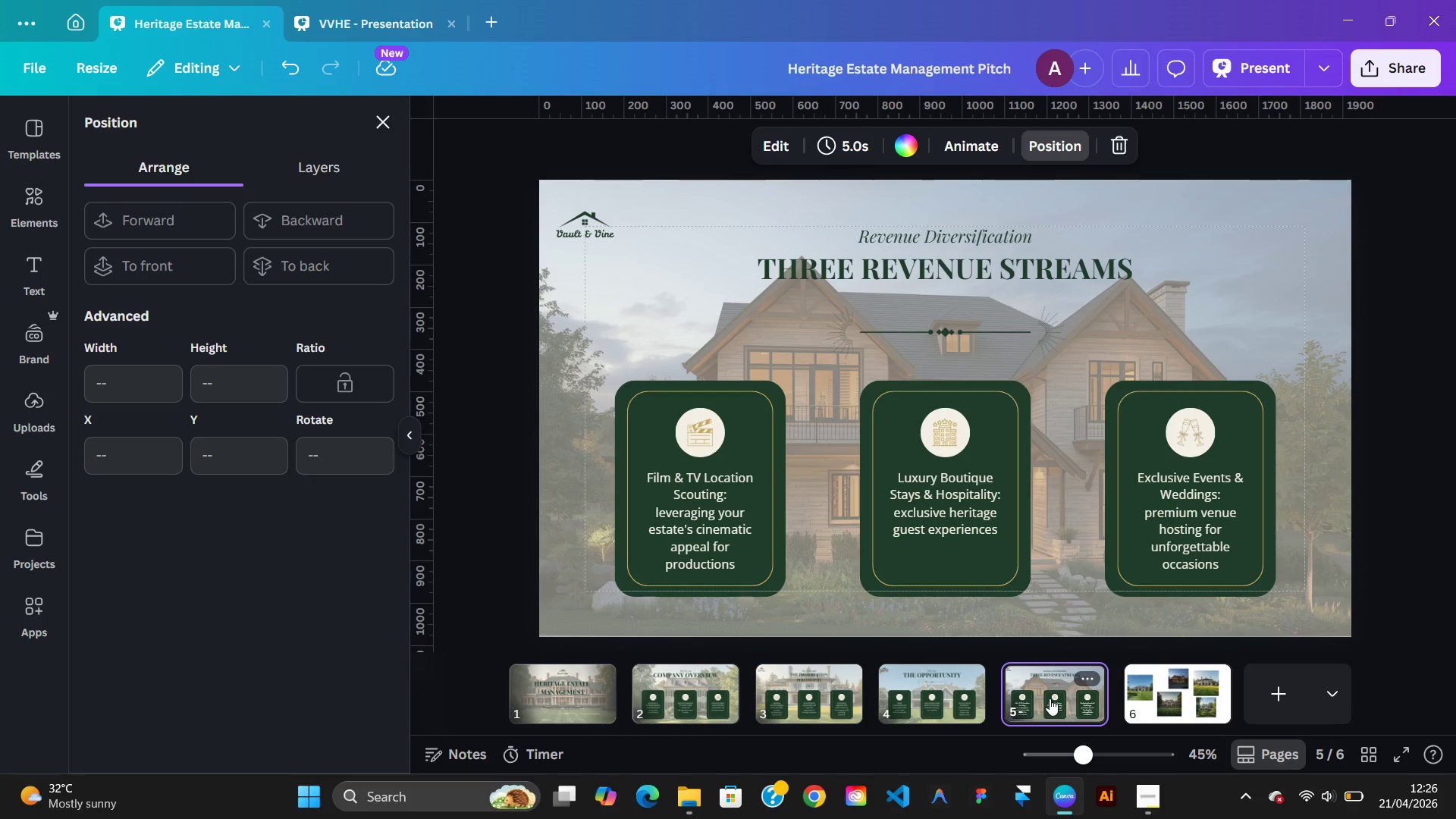 
left_click([339, 21])
 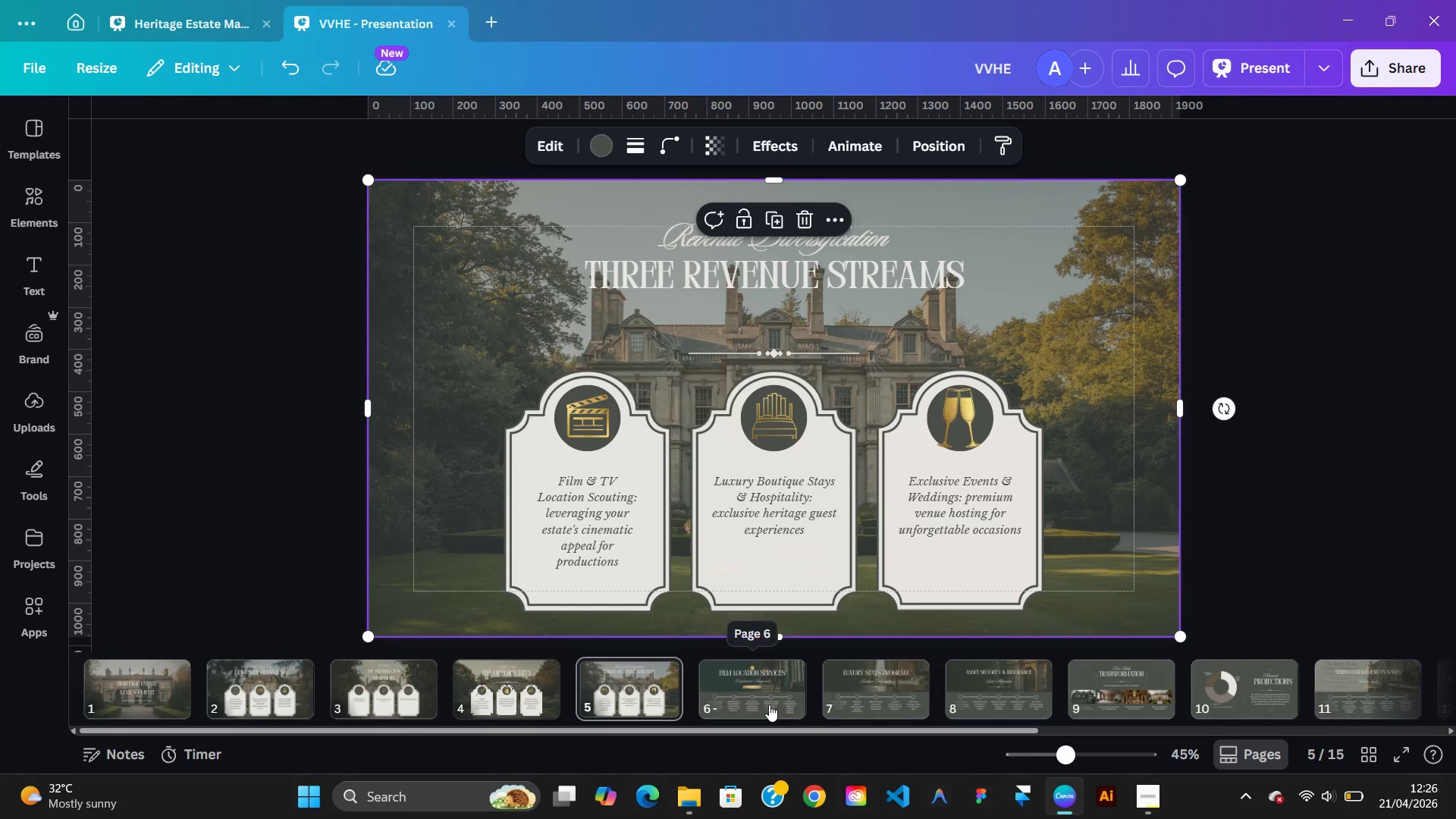 
left_click([764, 695])
 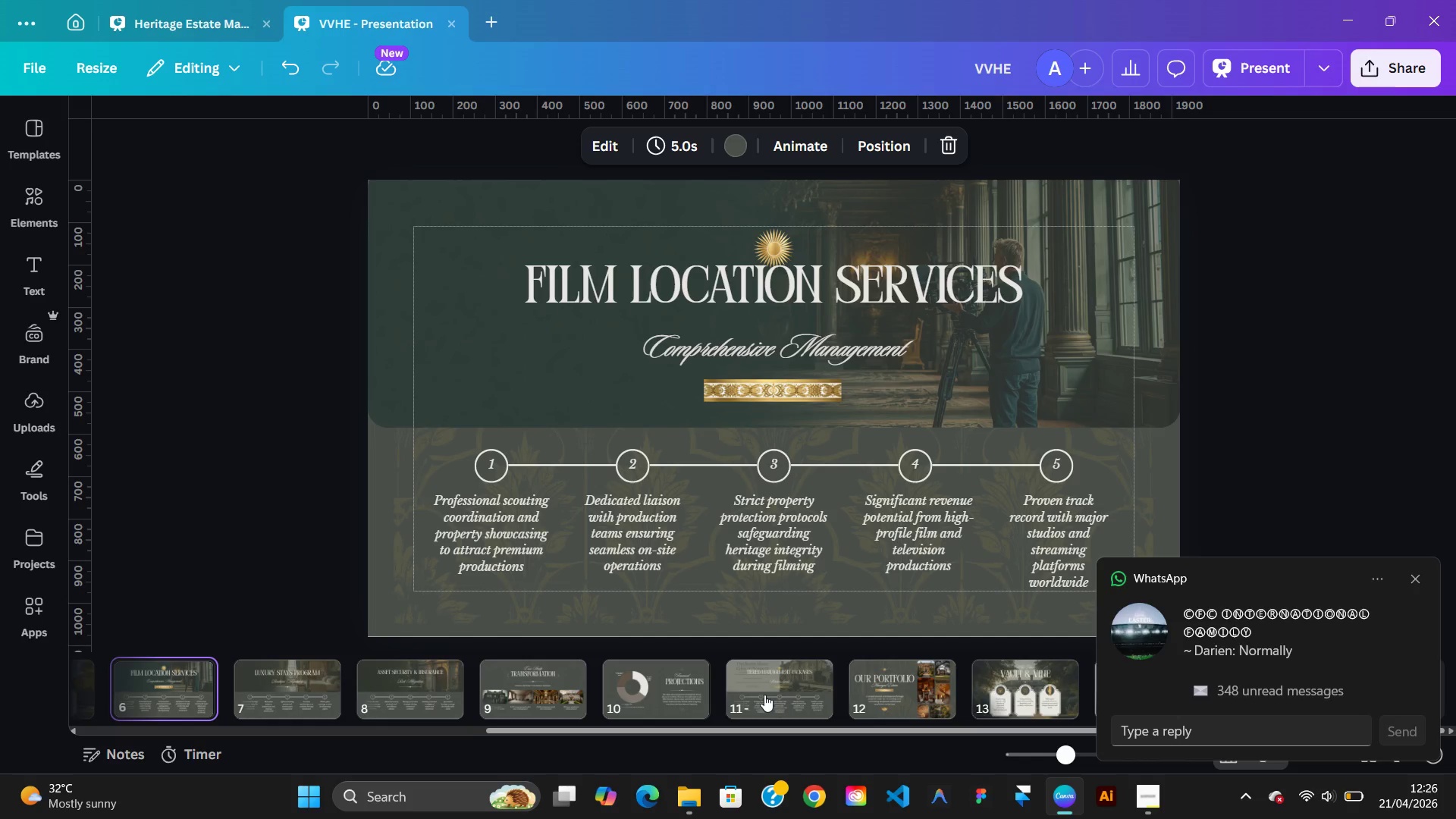 
wait(6.69)
 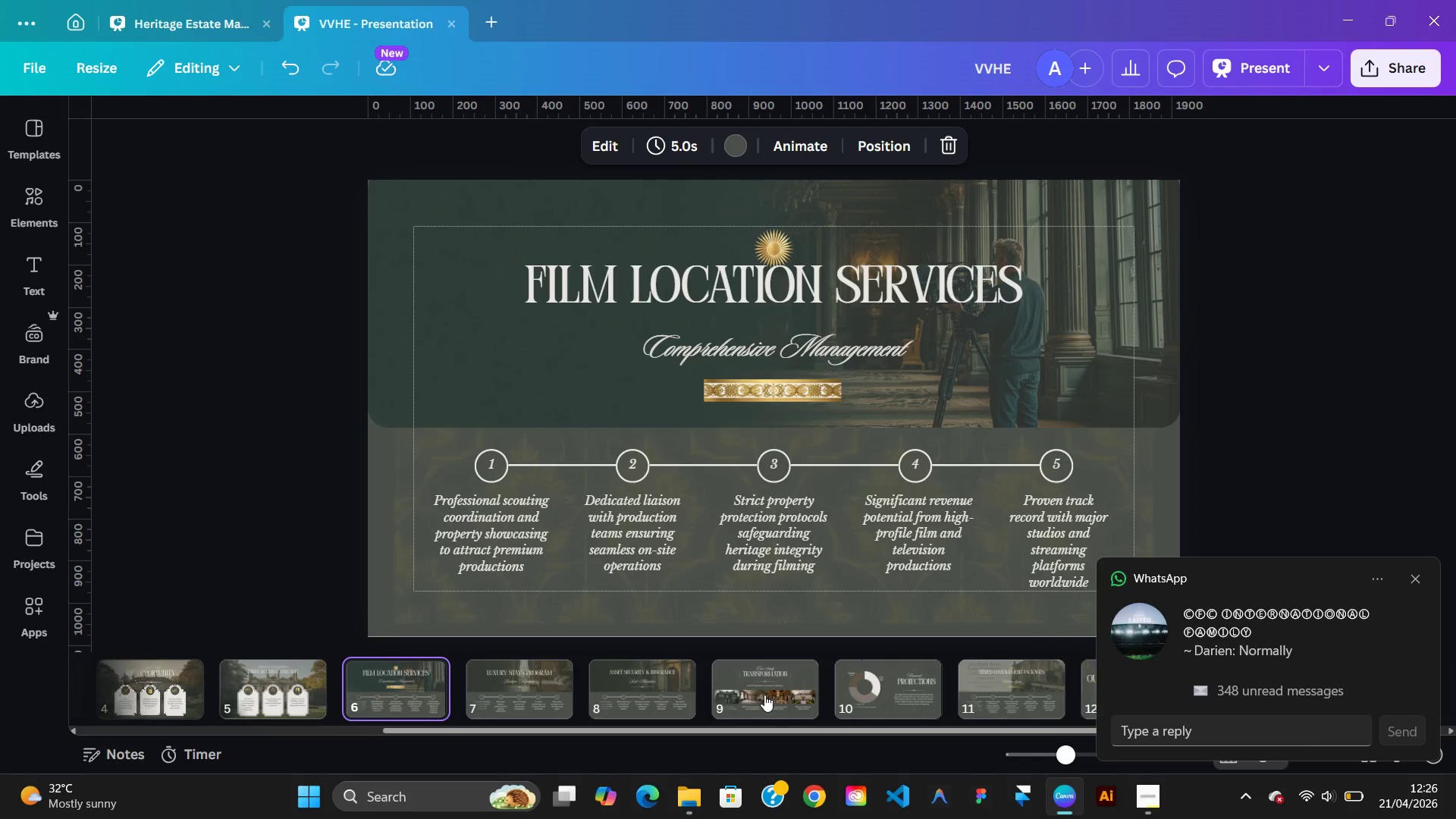 
left_click([1426, 585])
 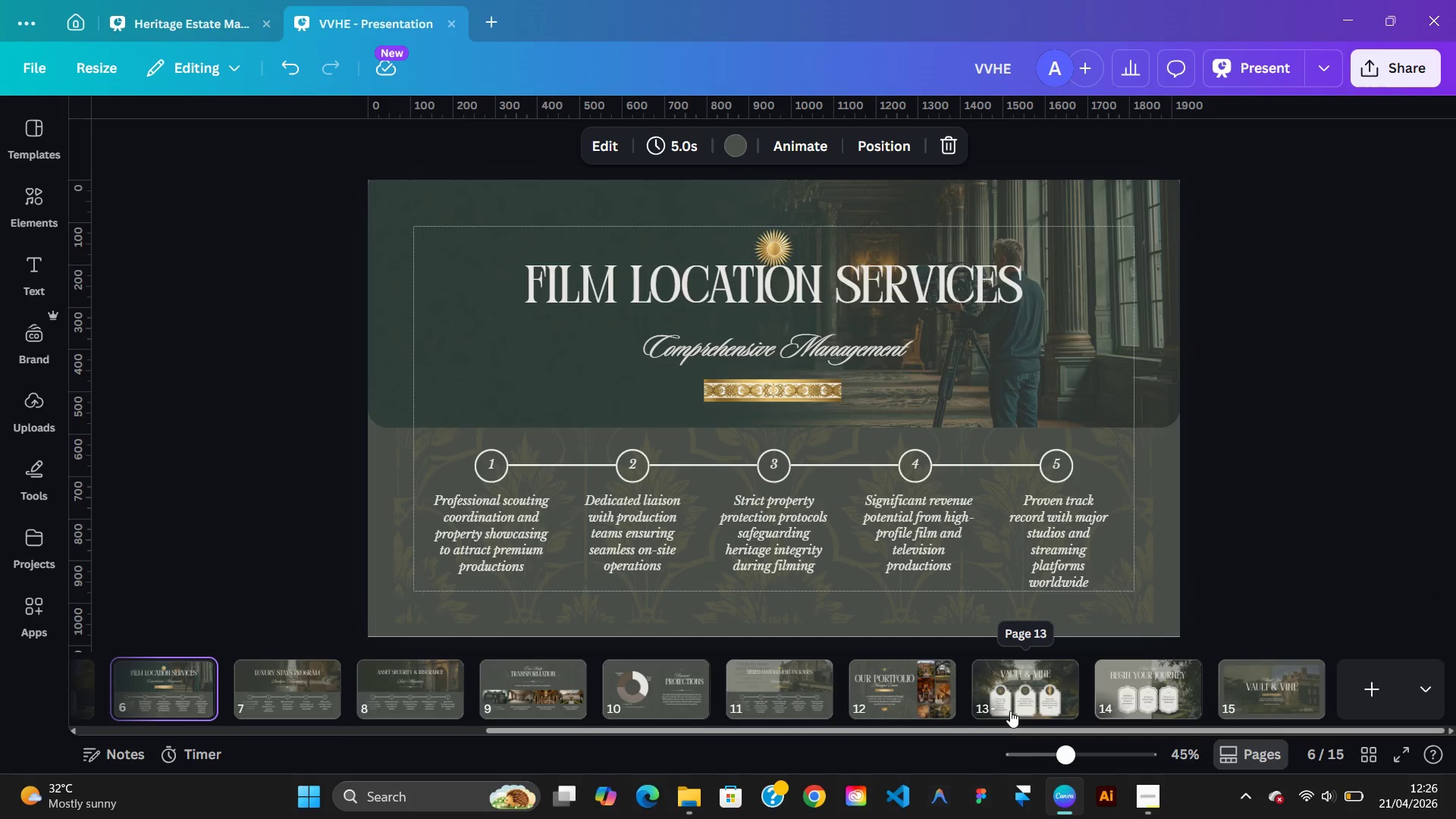 
left_click([1010, 711])
 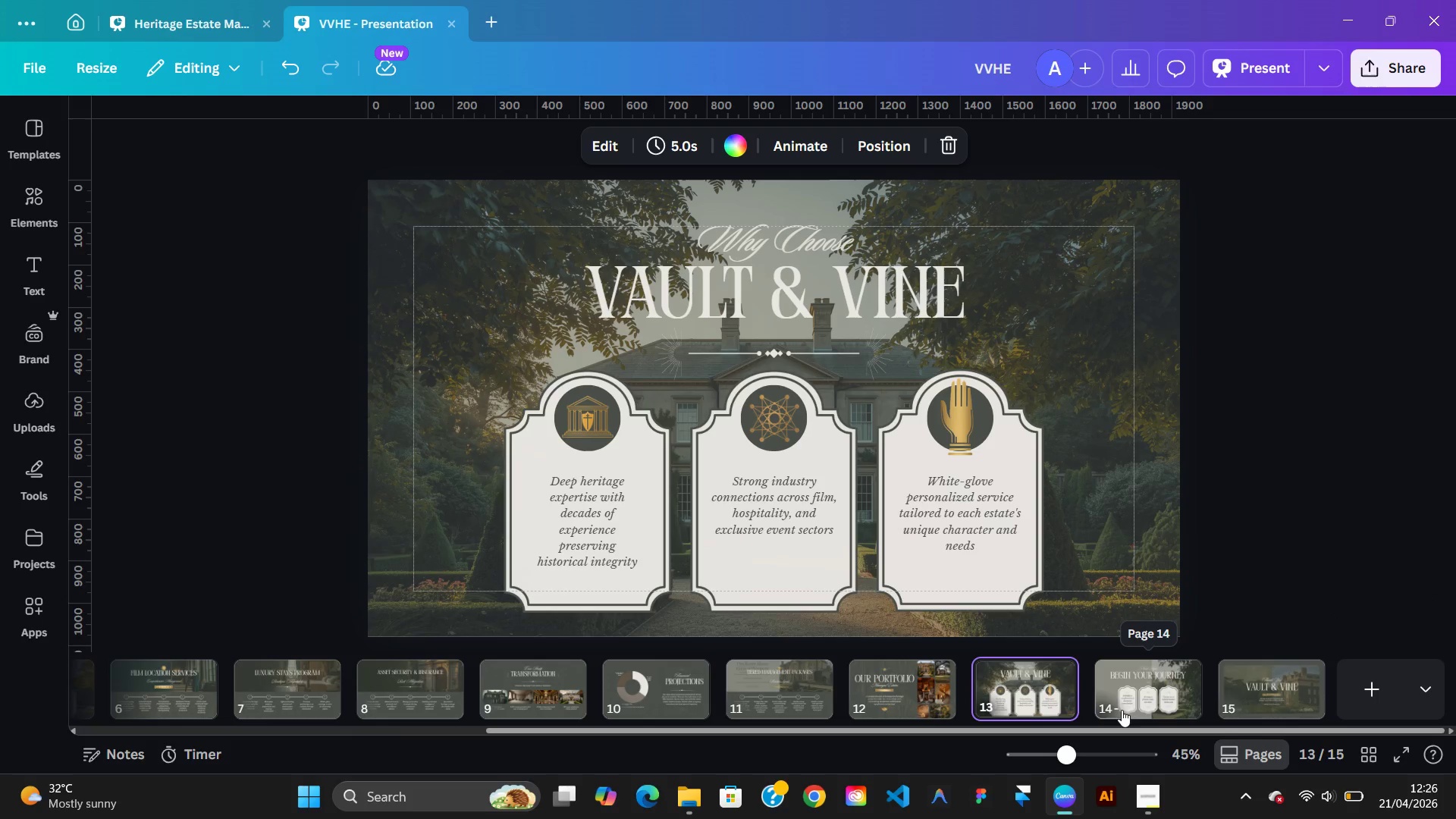 
wait(5.92)
 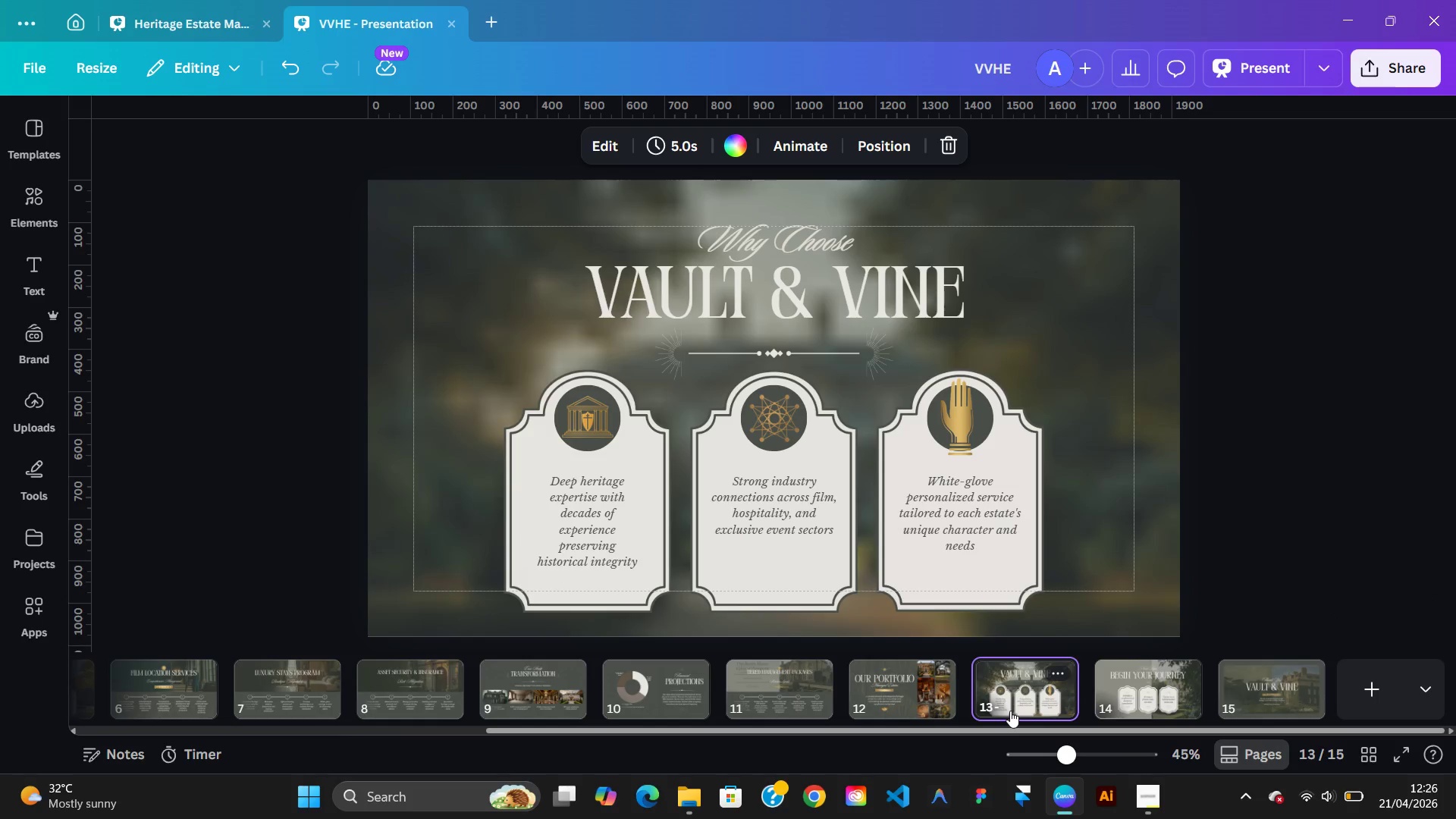 
left_click([1119, 700])
 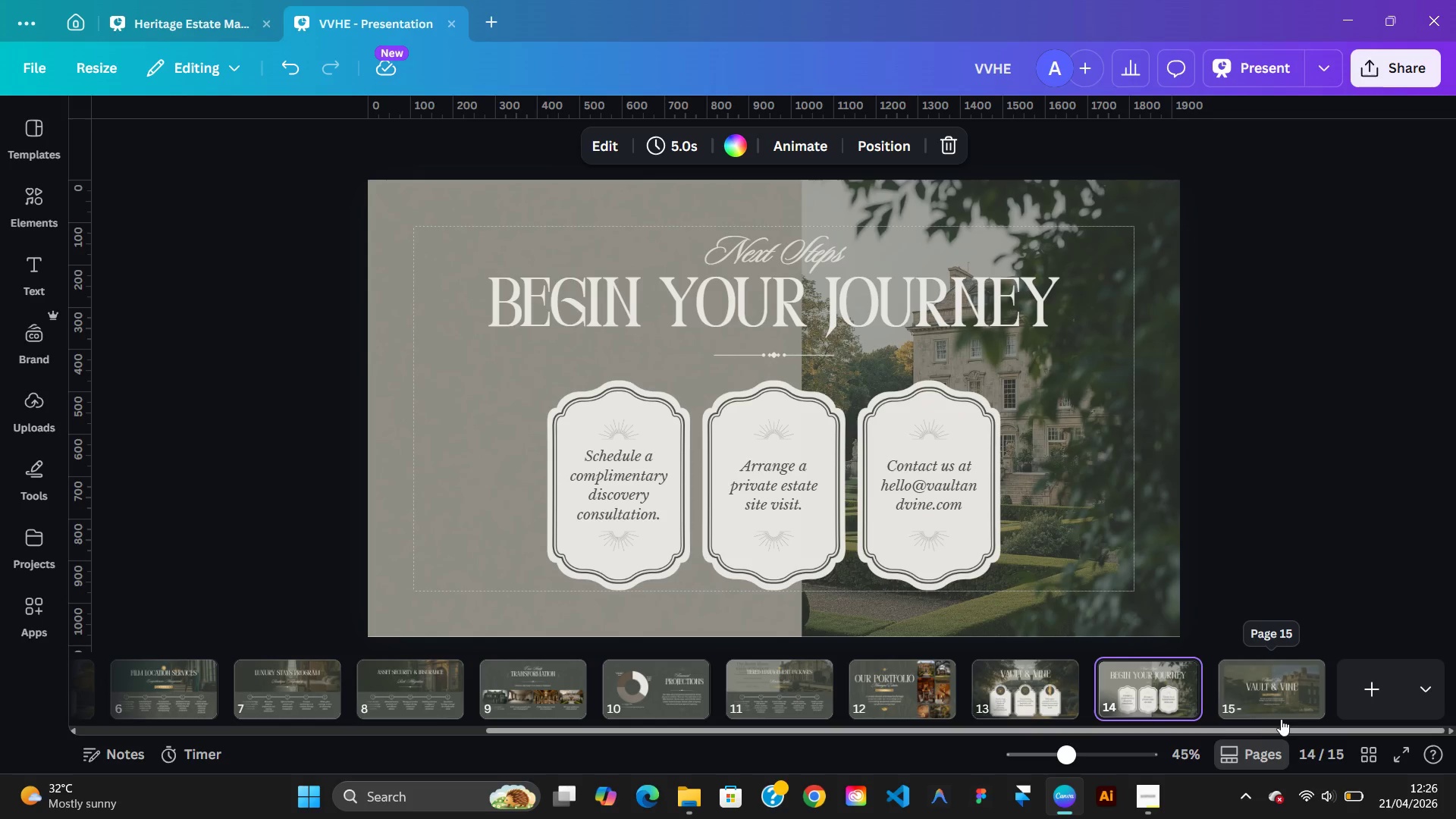 
left_click([1284, 719])
 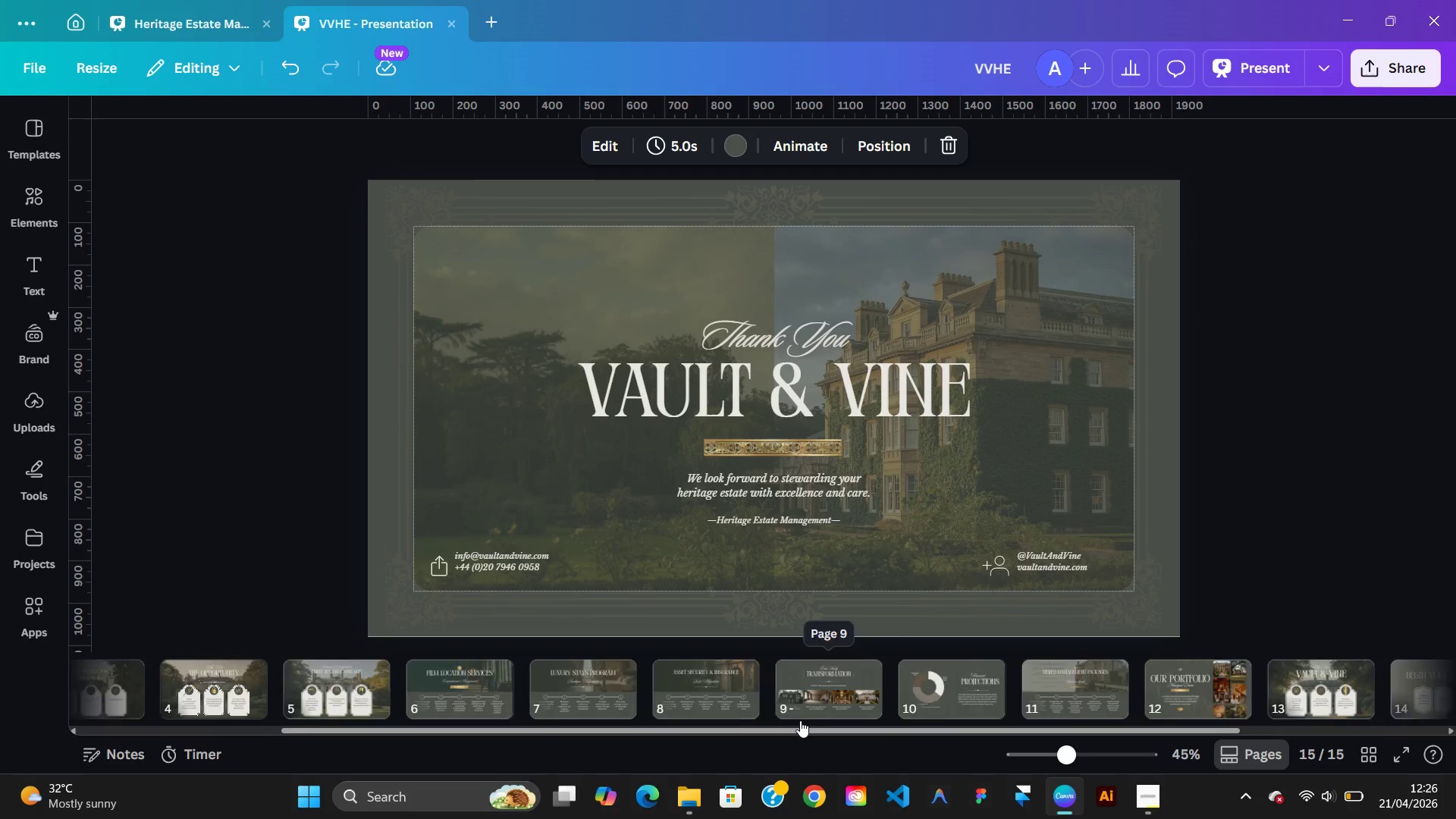 
wait(7.09)
 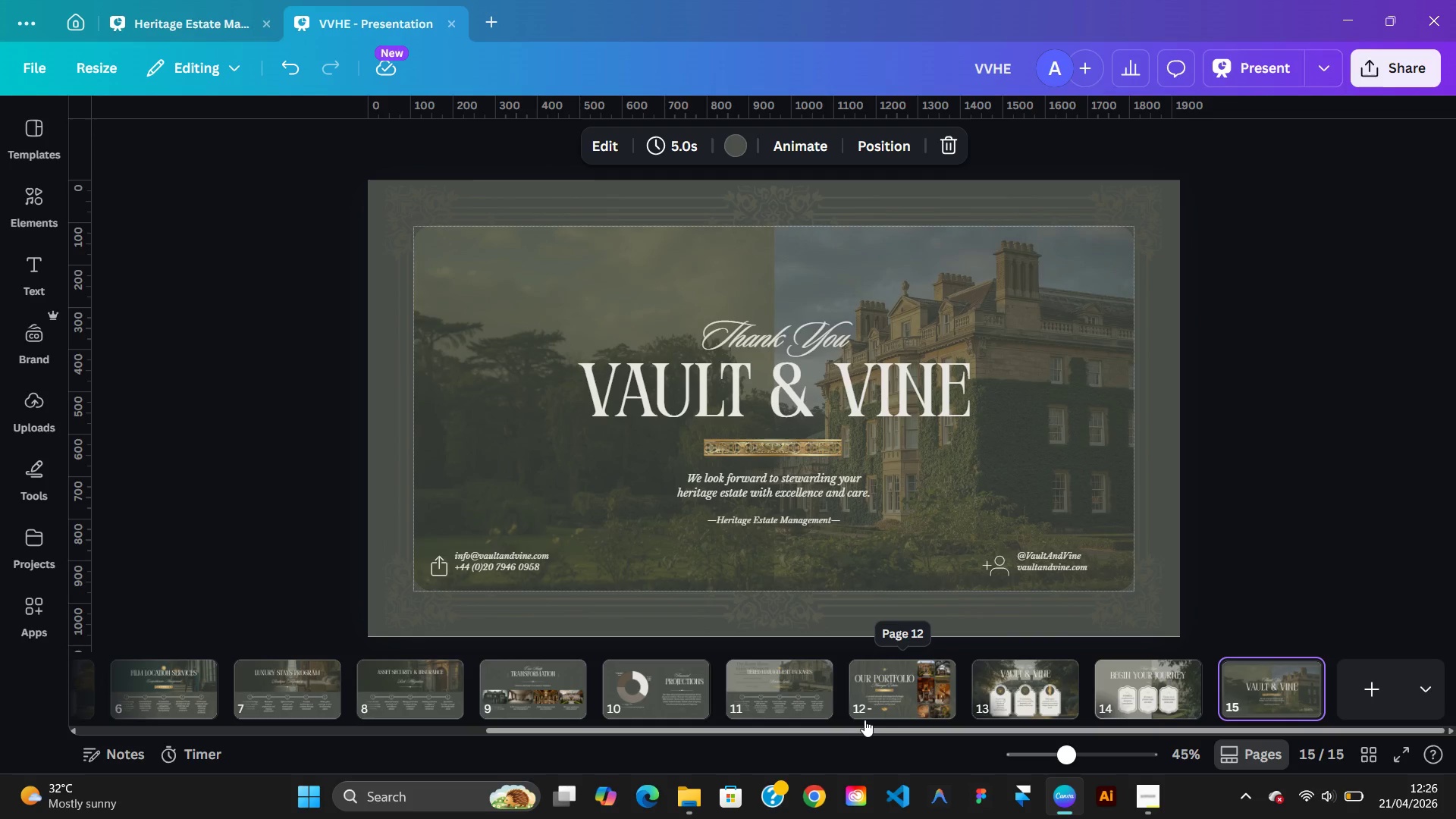 
left_click([670, 698])
 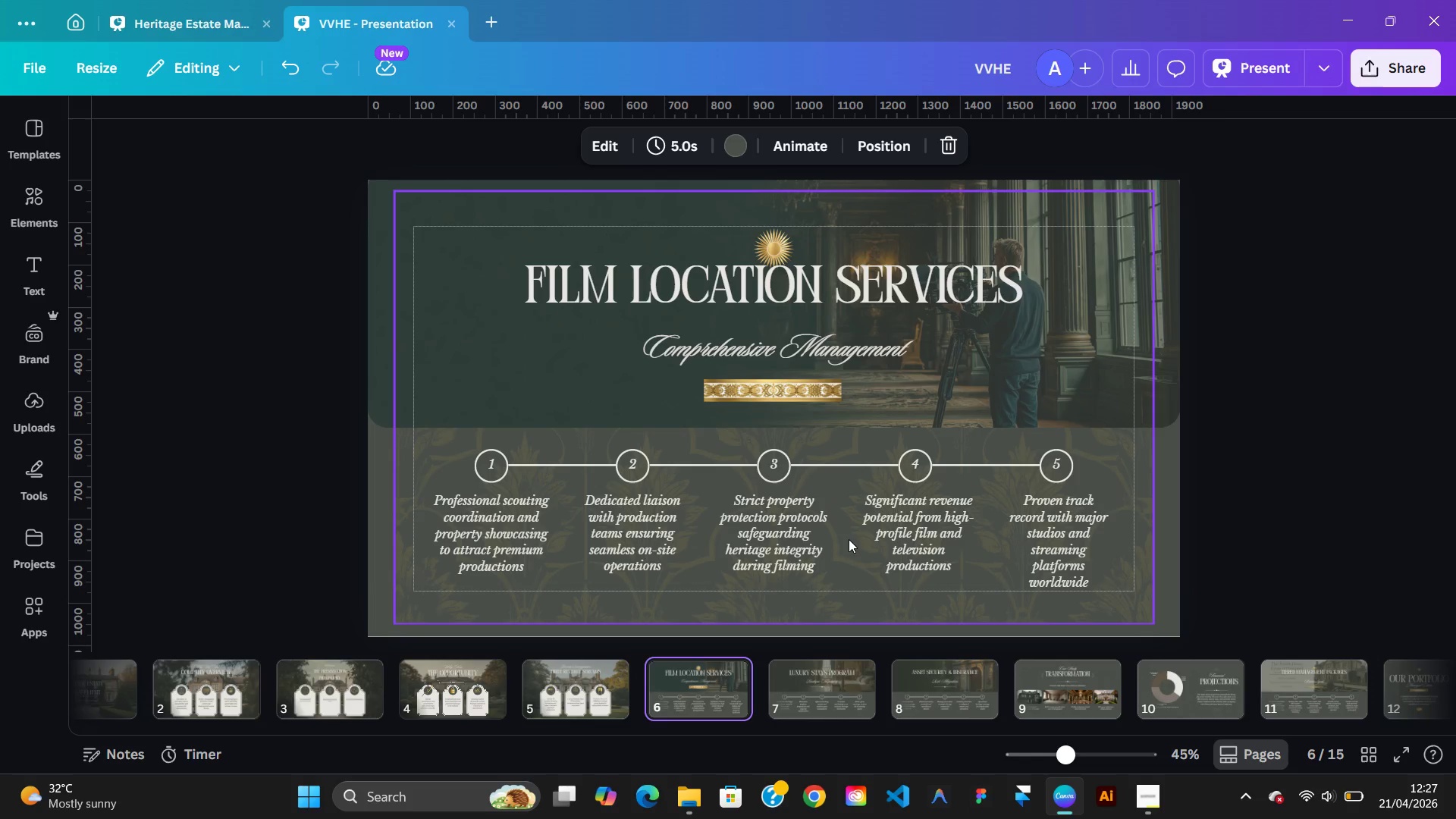 
wait(17.62)
 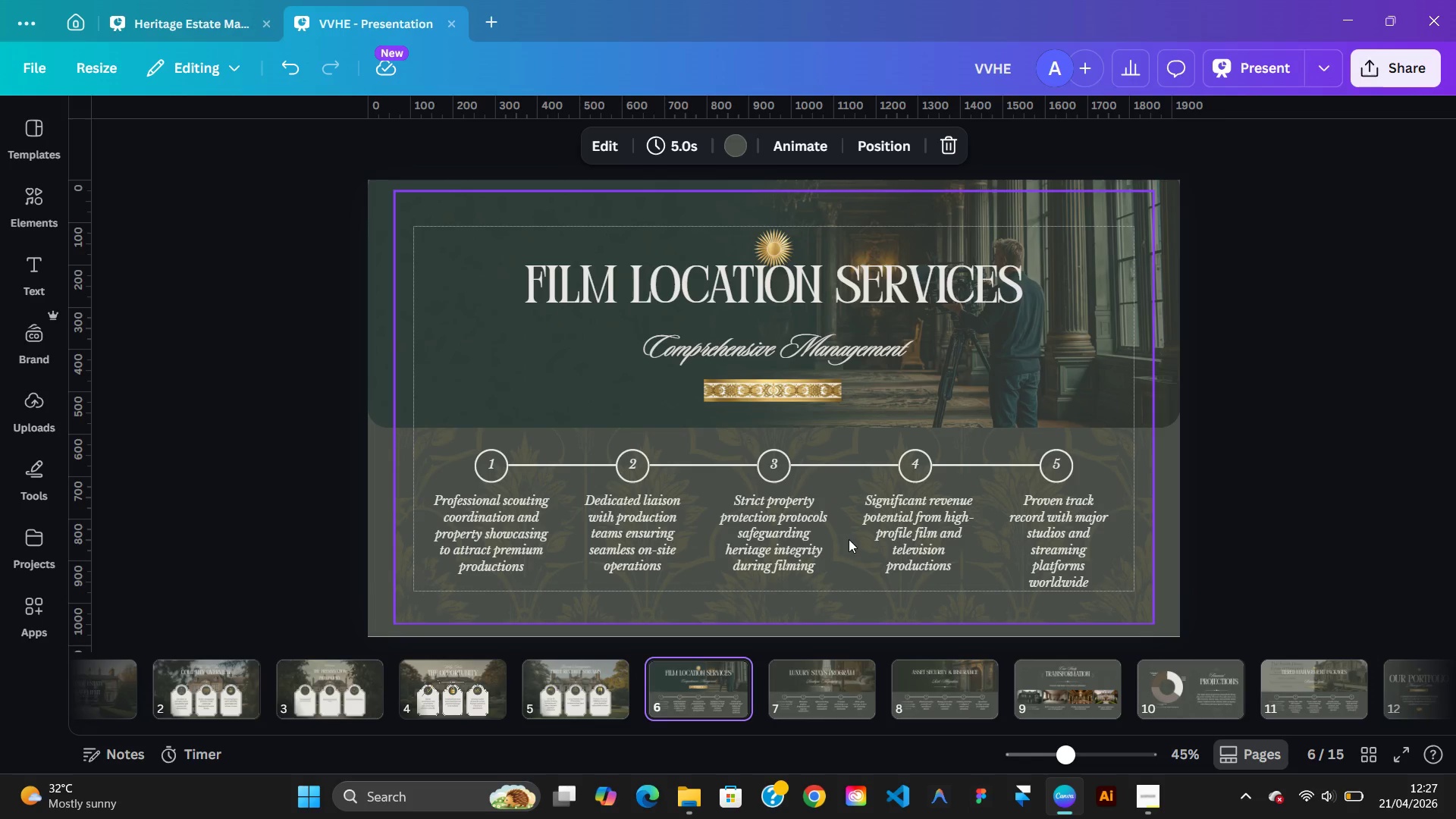 
left_click([1082, 350])
 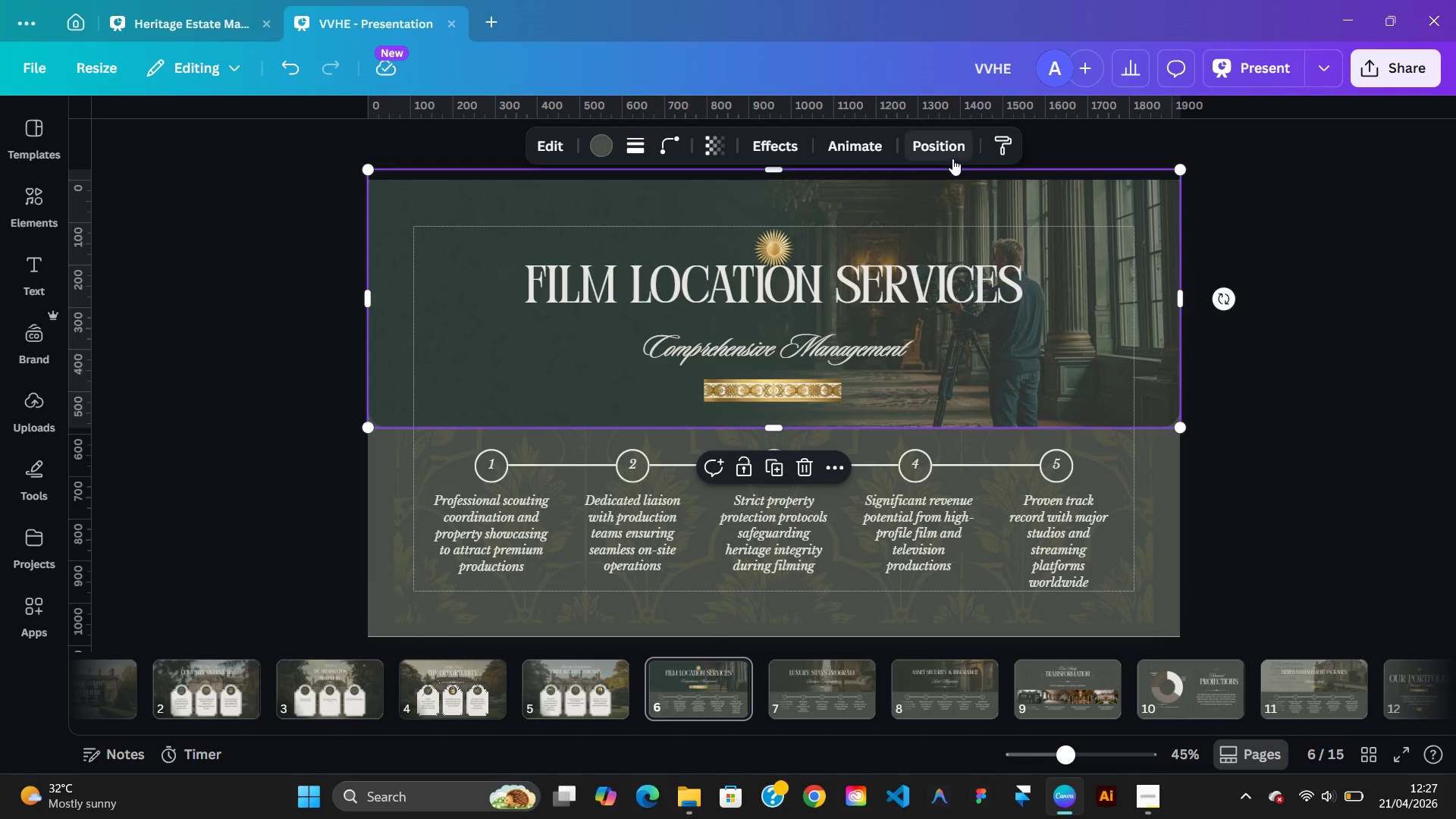 
left_click([951, 156])
 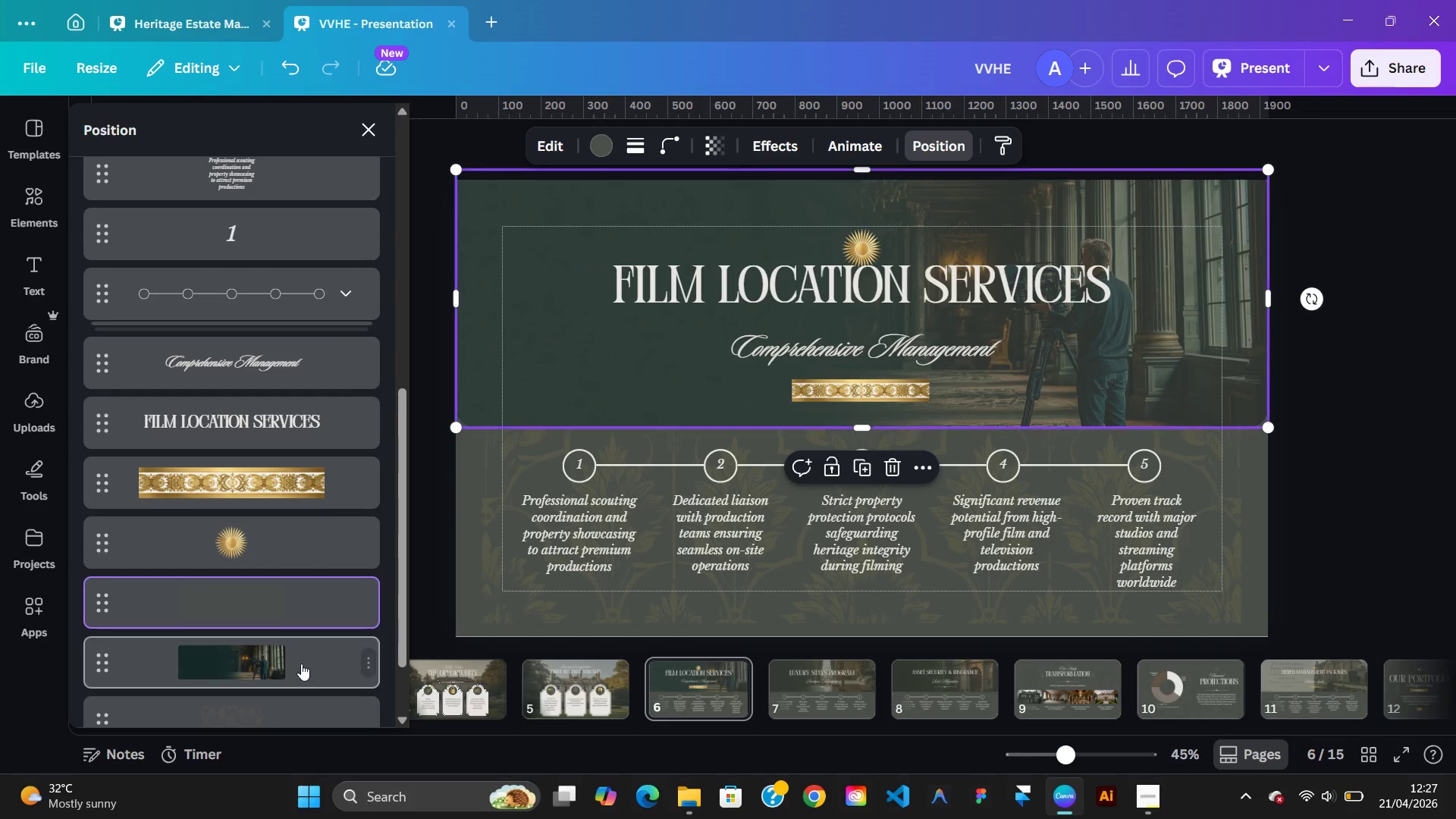 
left_click([291, 664])
 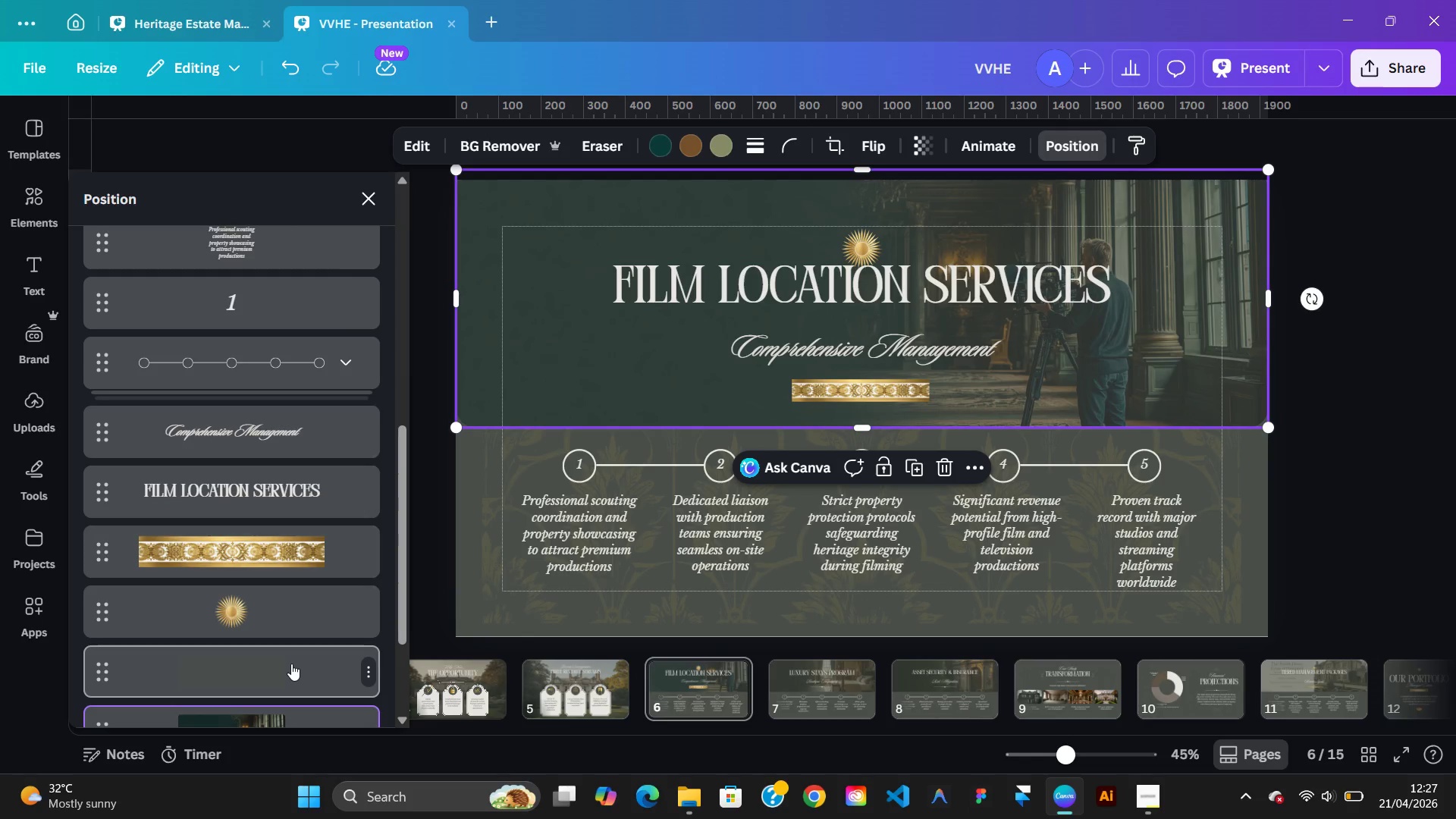 
left_click_drag(start_coordinate=[291, 664], to_coordinate=[306, 508])
 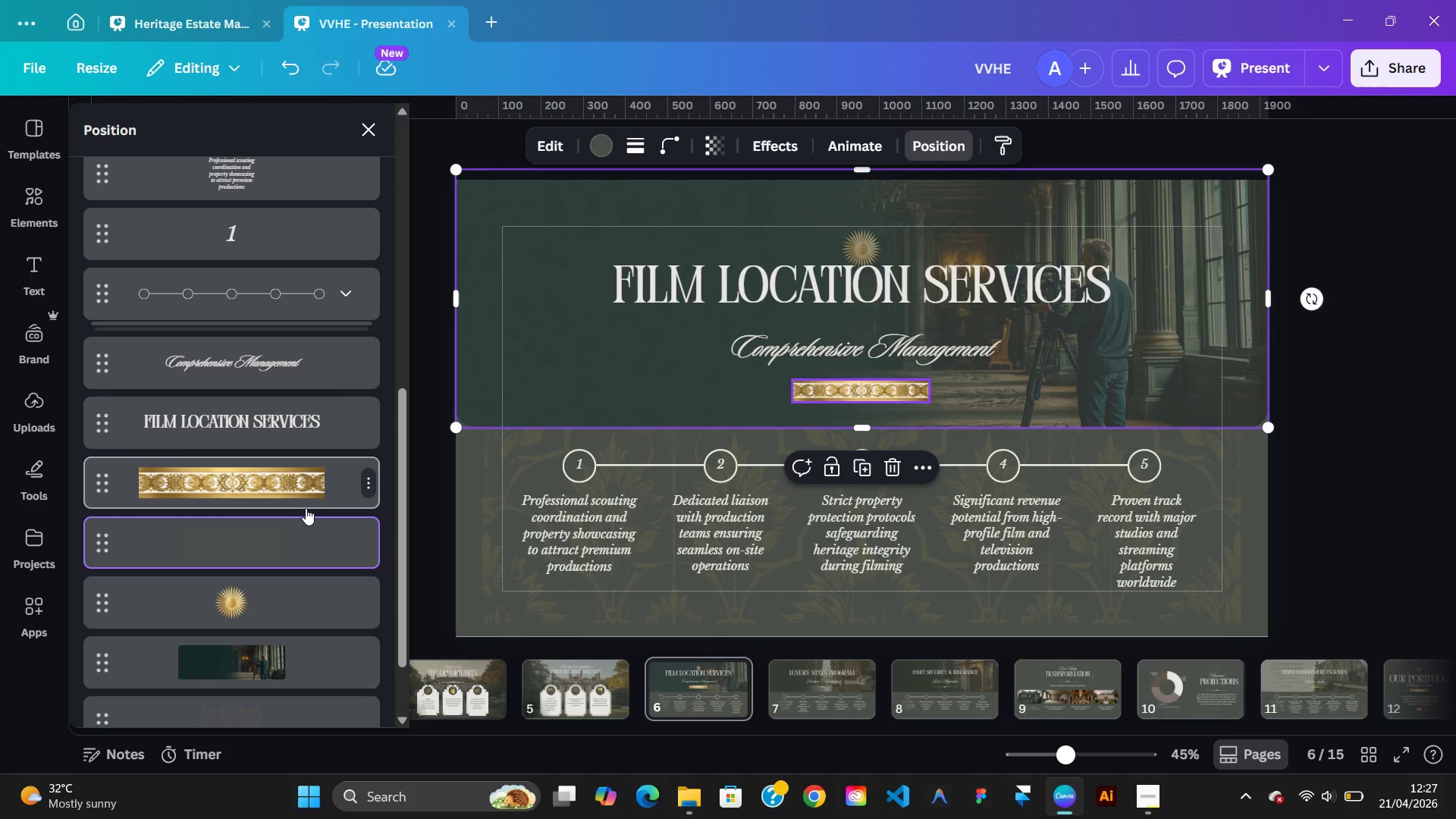 
key(Control+Z)
 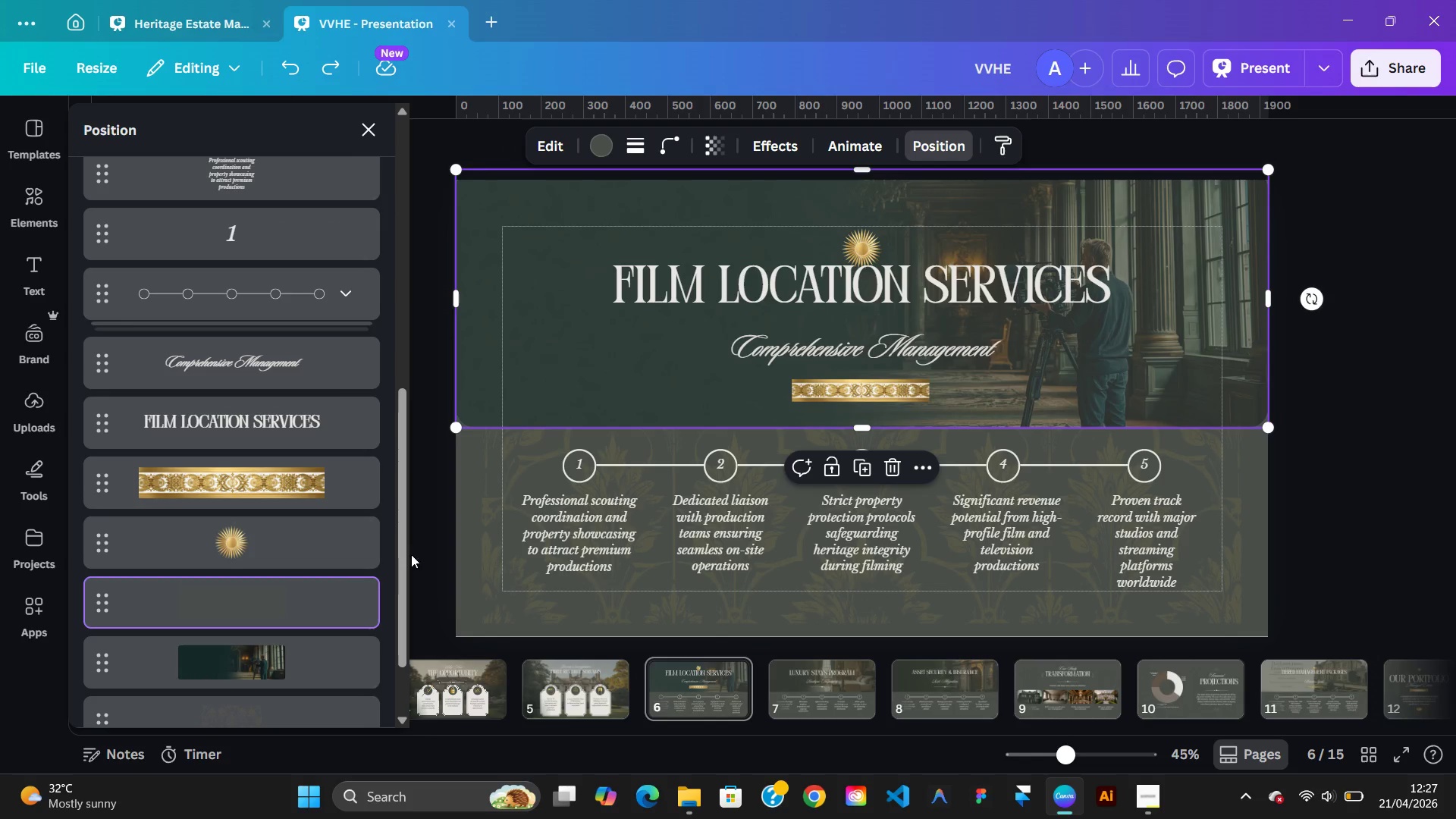 
left_click_drag(start_coordinate=[402, 555], to_coordinate=[398, 661])
 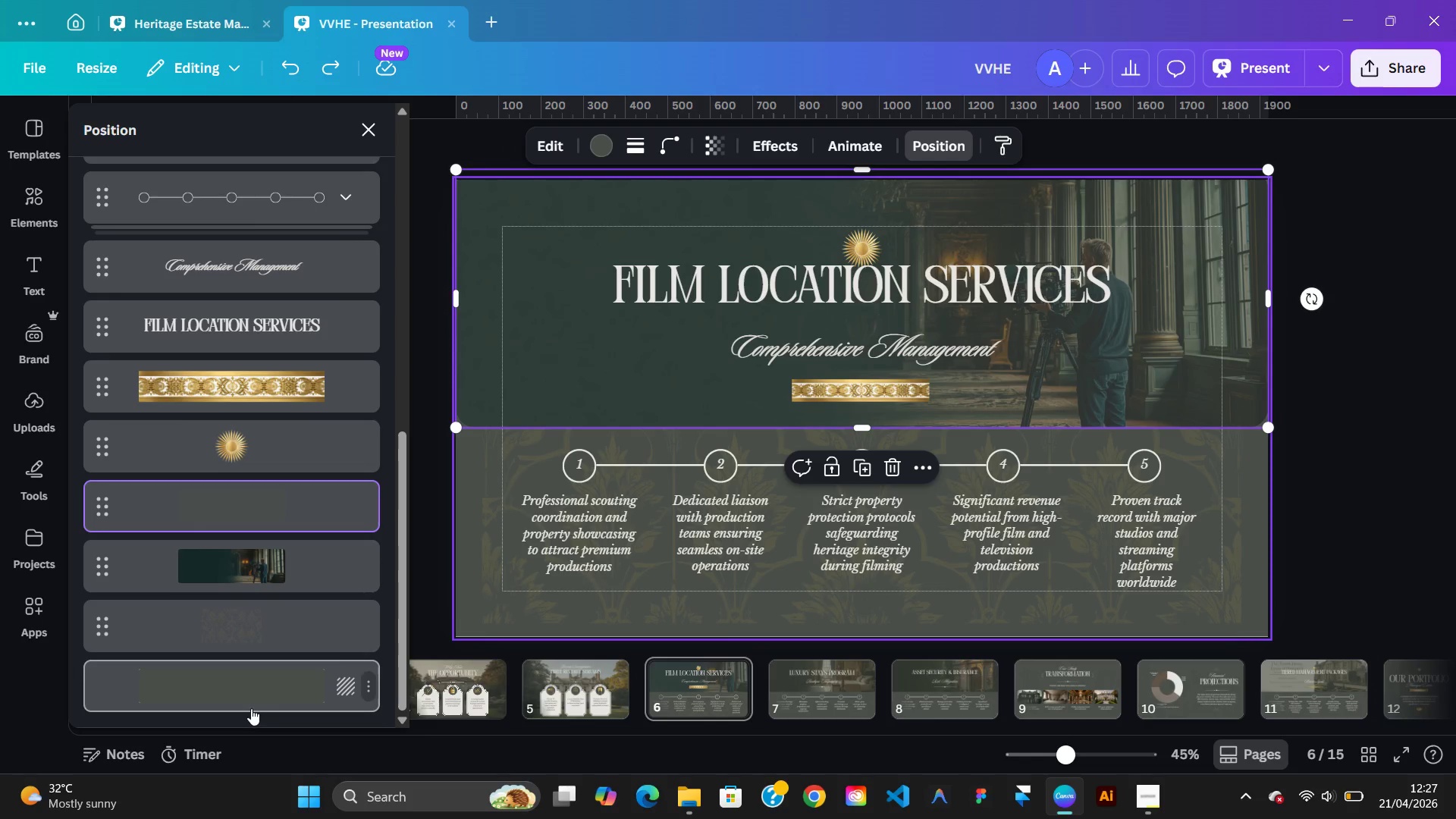 
left_click([251, 709])
 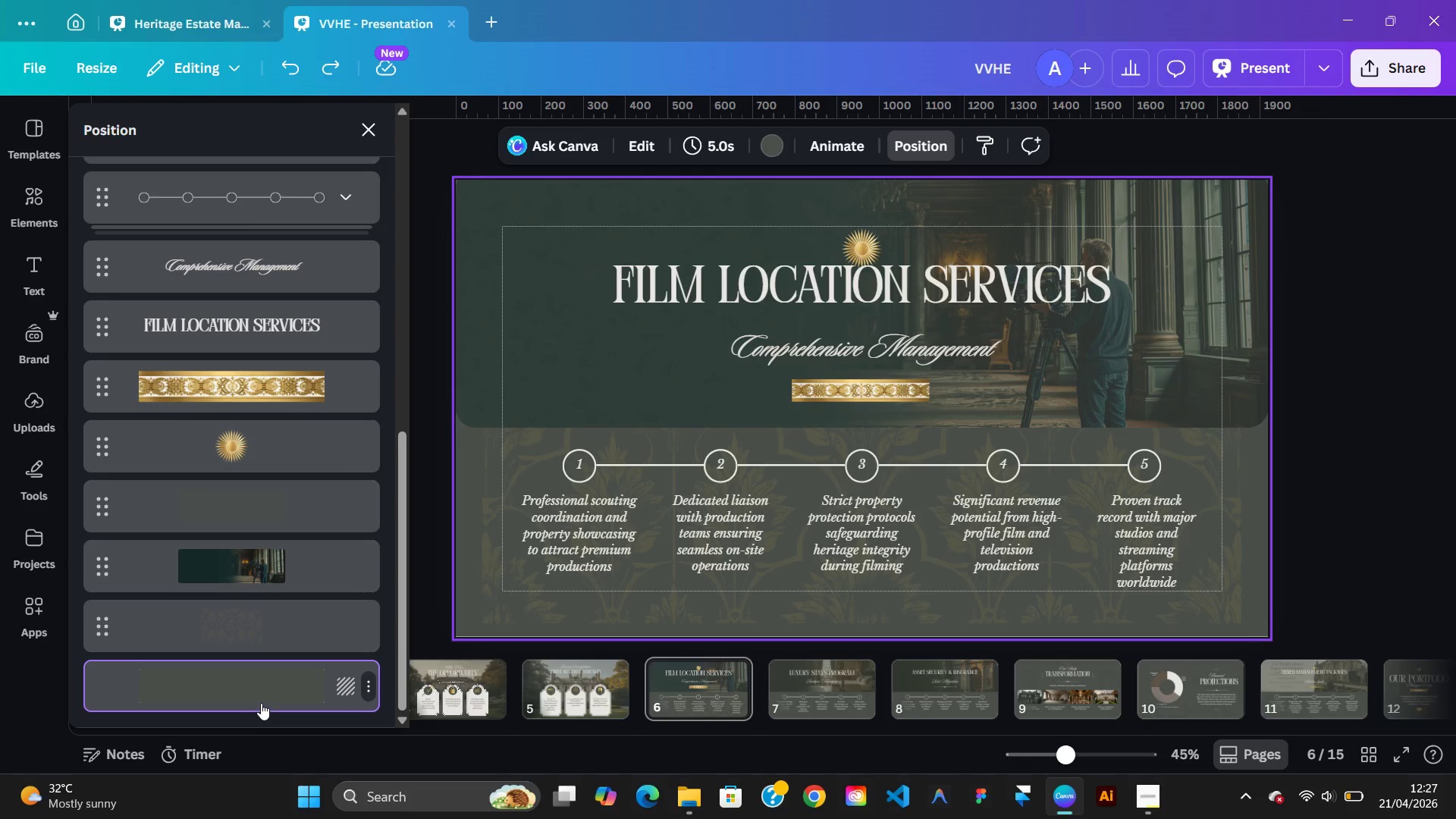 
left_click_drag(start_coordinate=[261, 701], to_coordinate=[299, 681])
 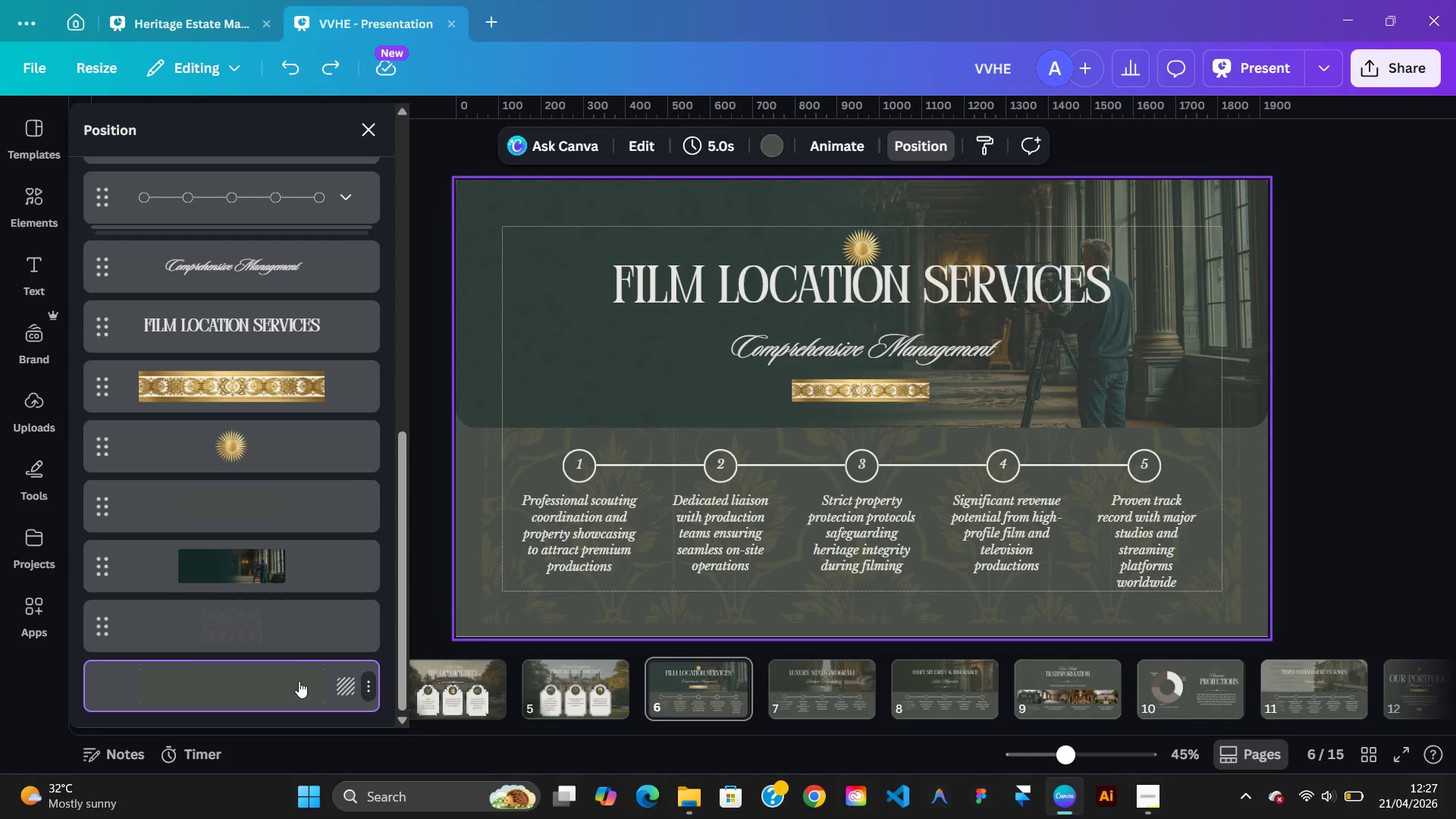 
right_click([299, 681])
 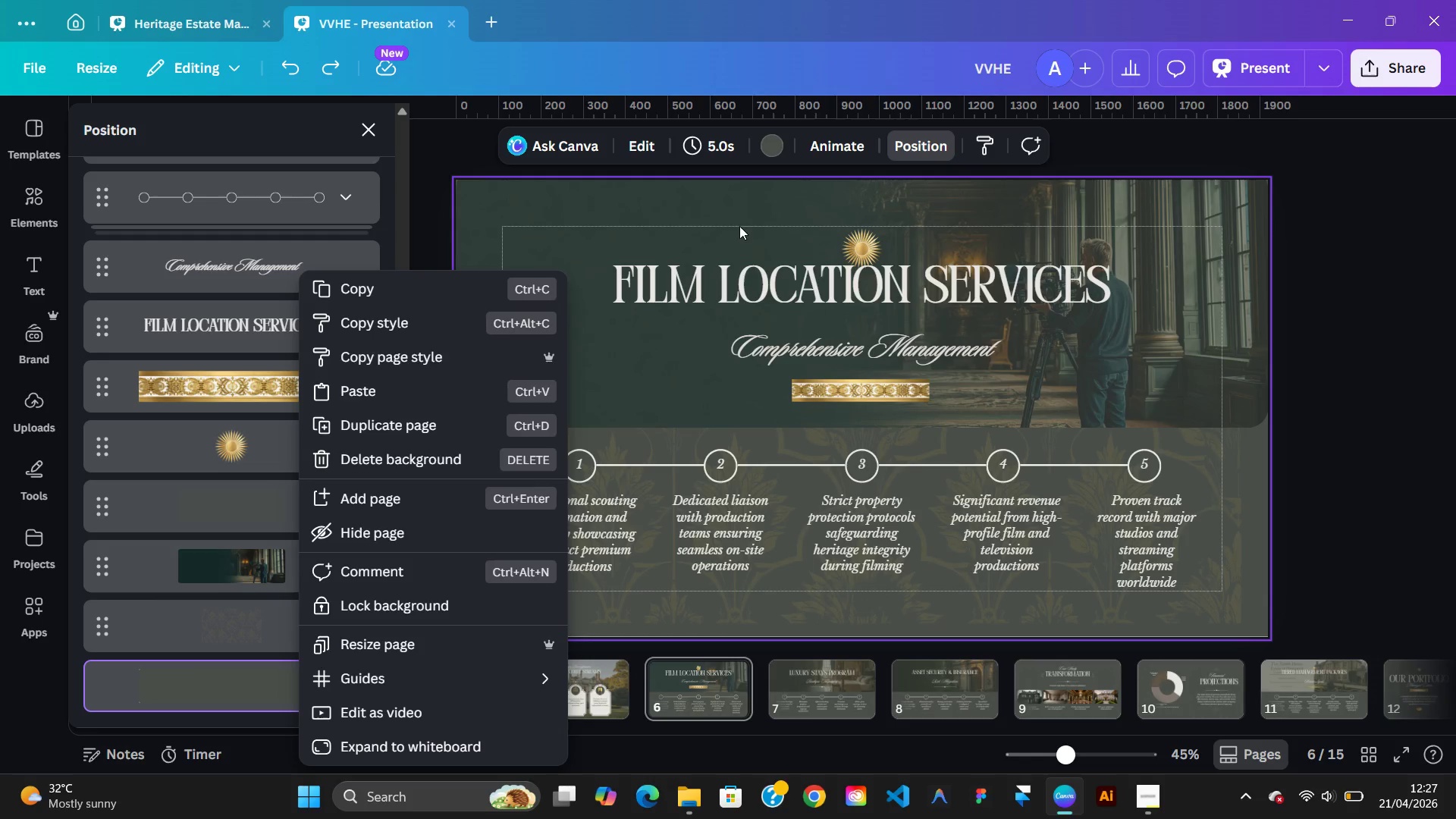 
left_click([763, 158])
 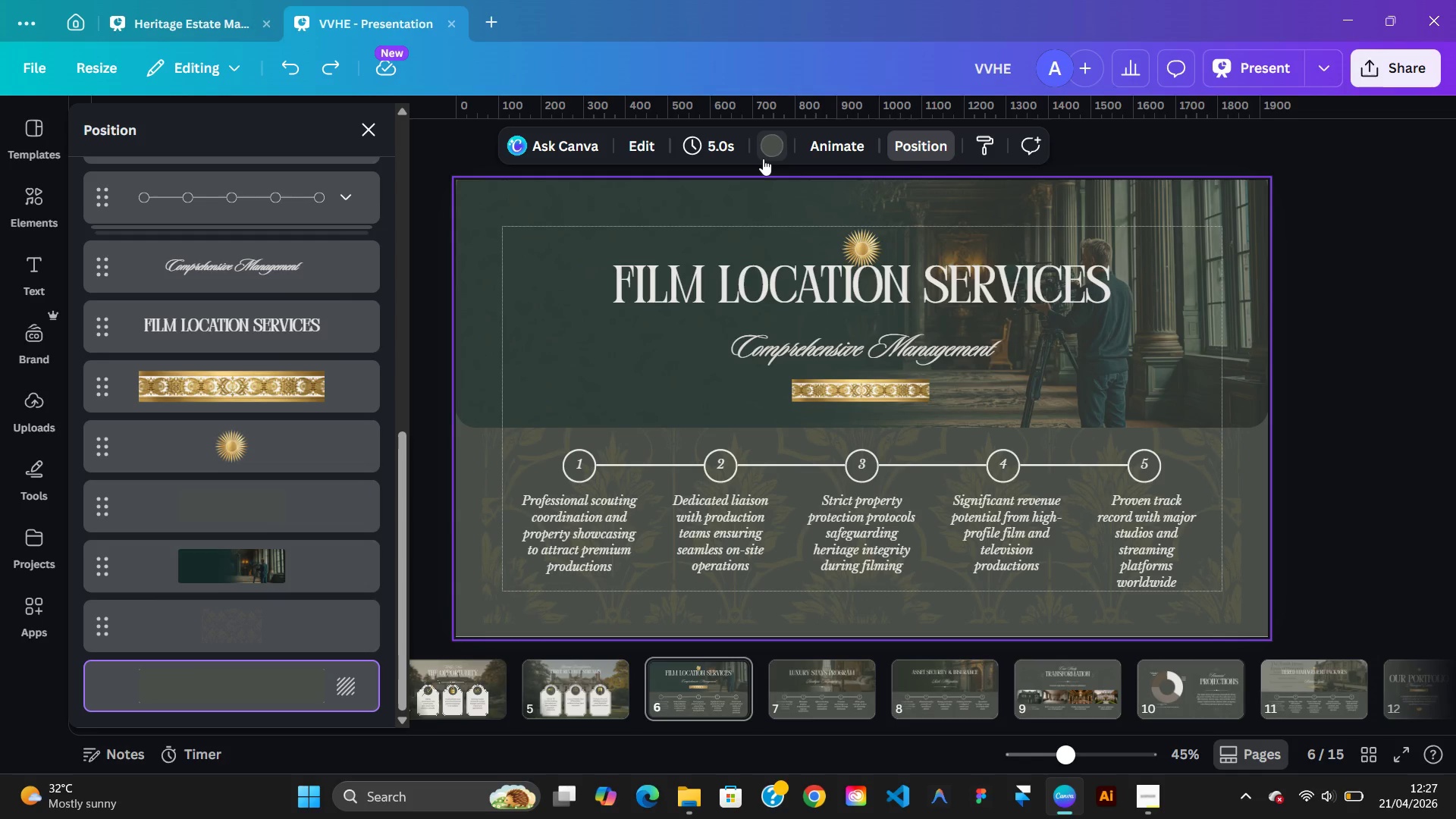 
left_click([763, 158])
 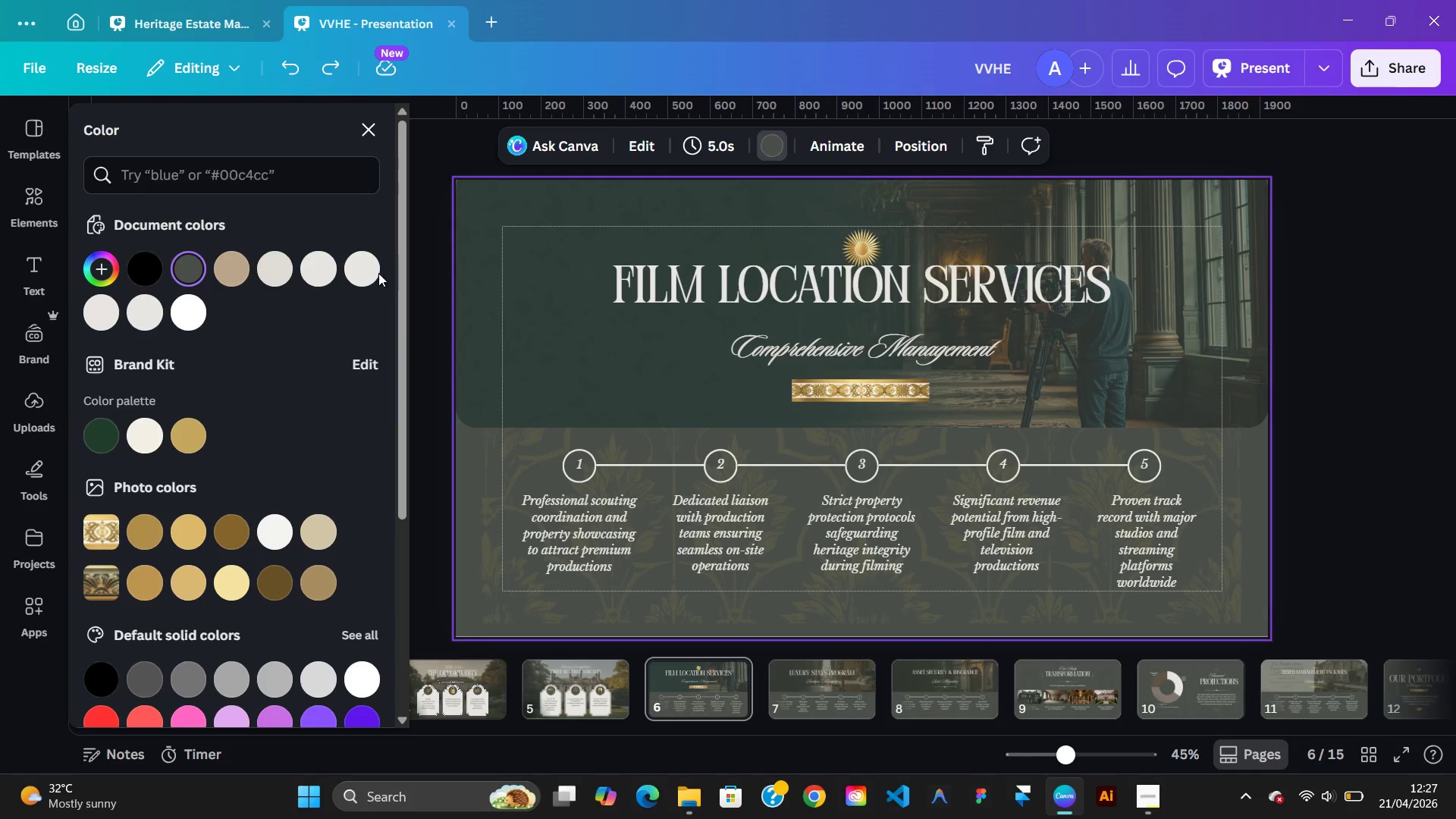 
left_click([366, 271])
 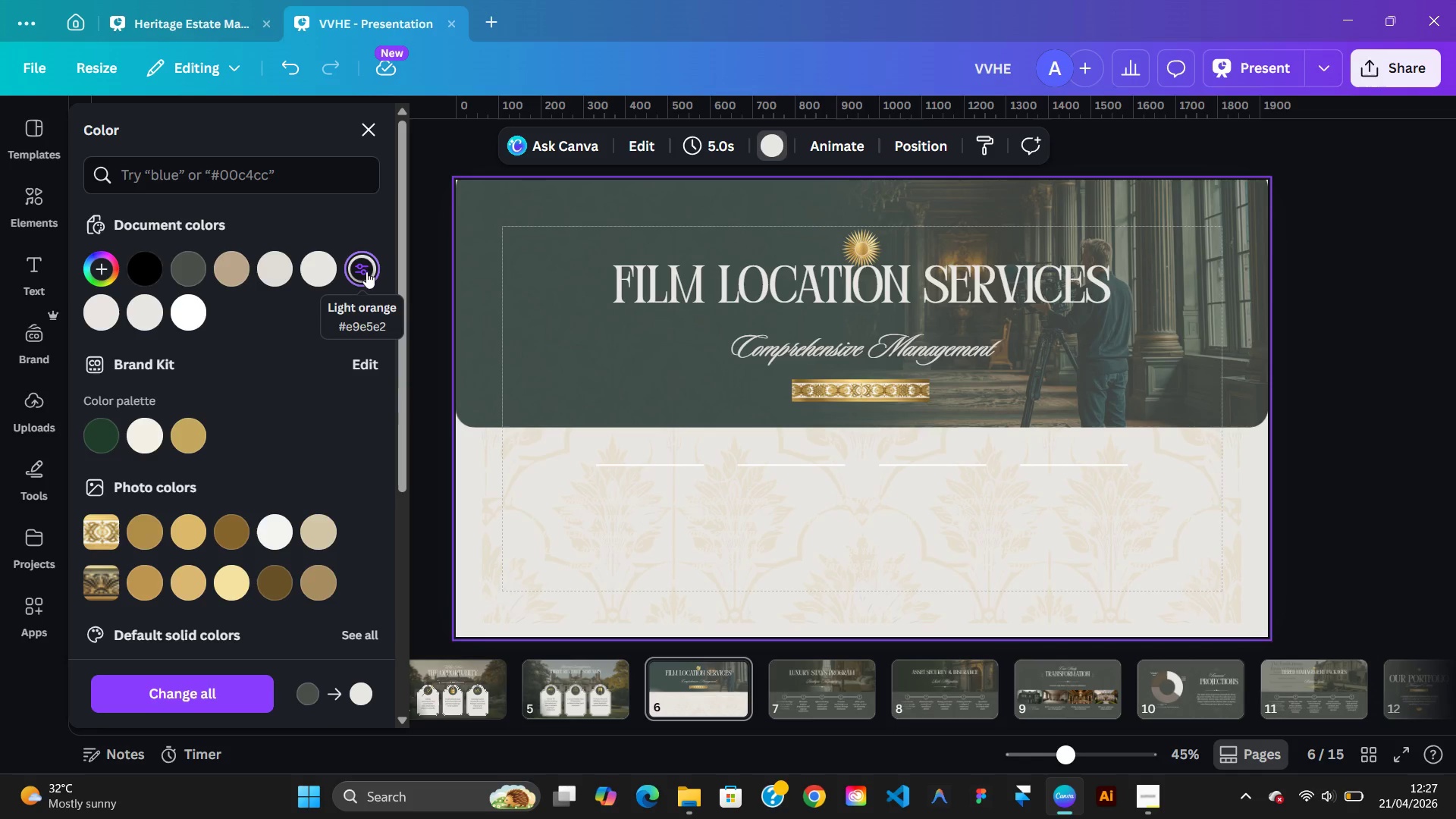 
key(Control+Z)
 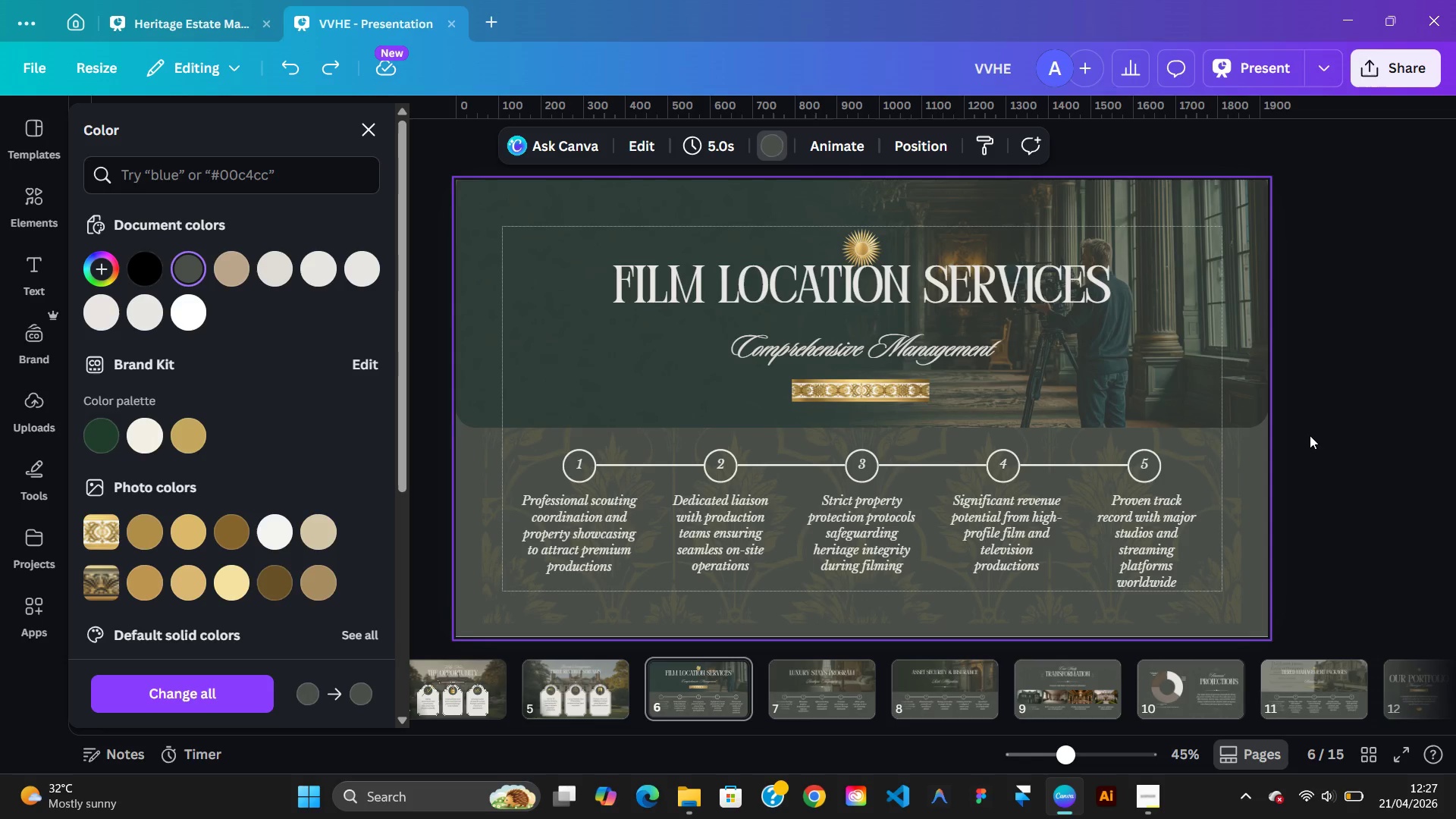 
wait(6.64)
 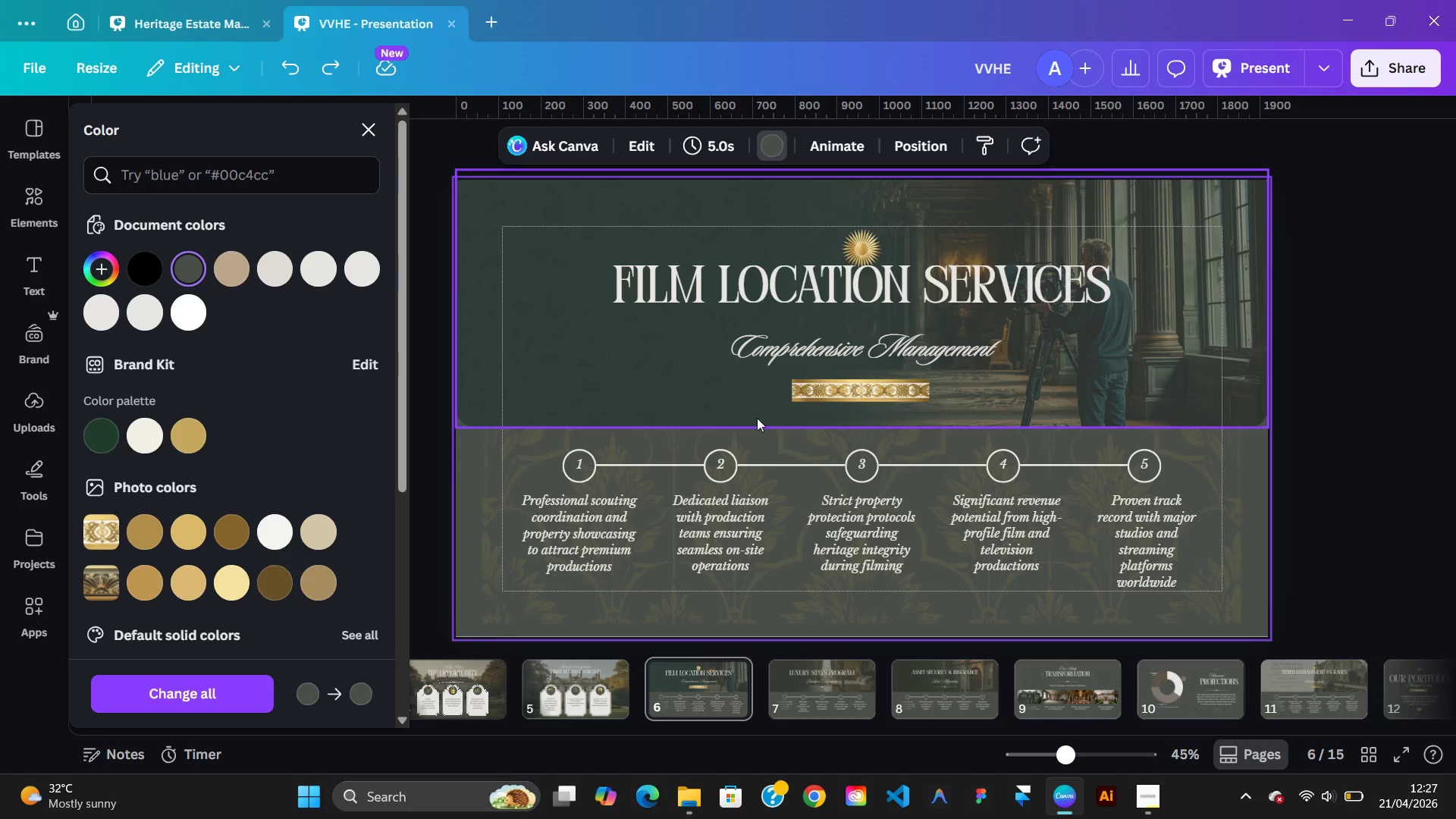 
left_click([223, 25])
 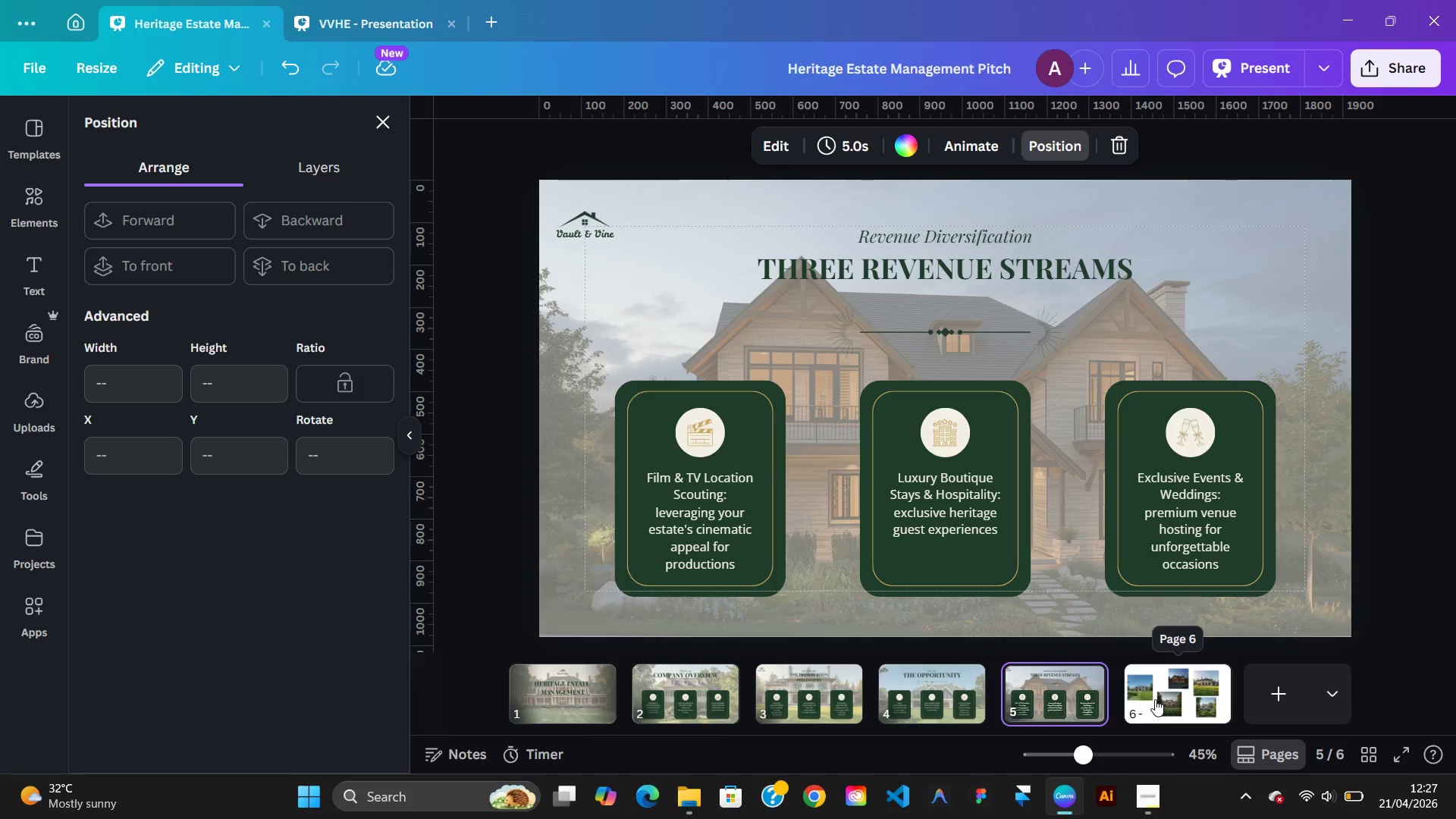 
left_click([1155, 699])
 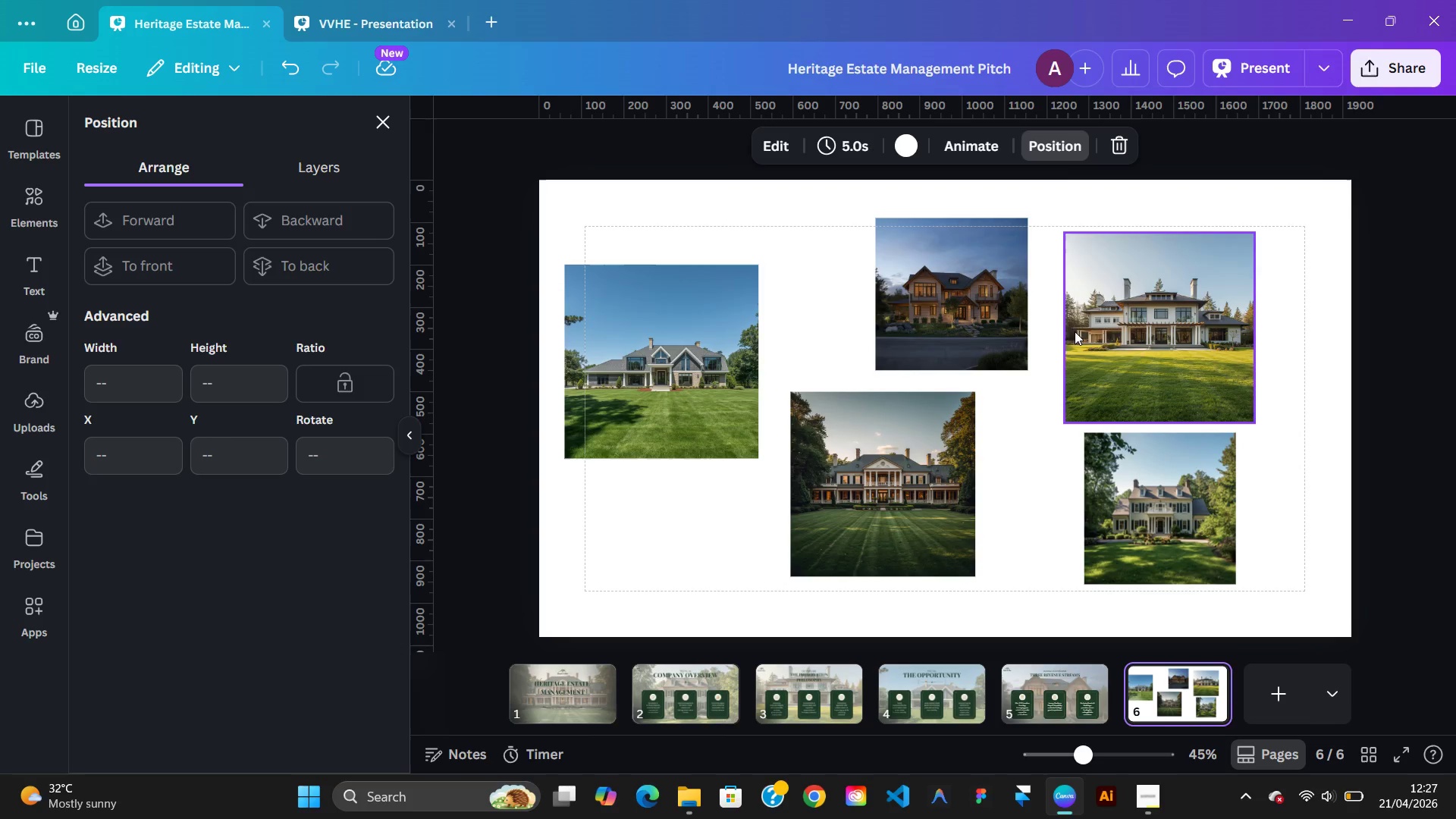 
right_click([1269, 263])
 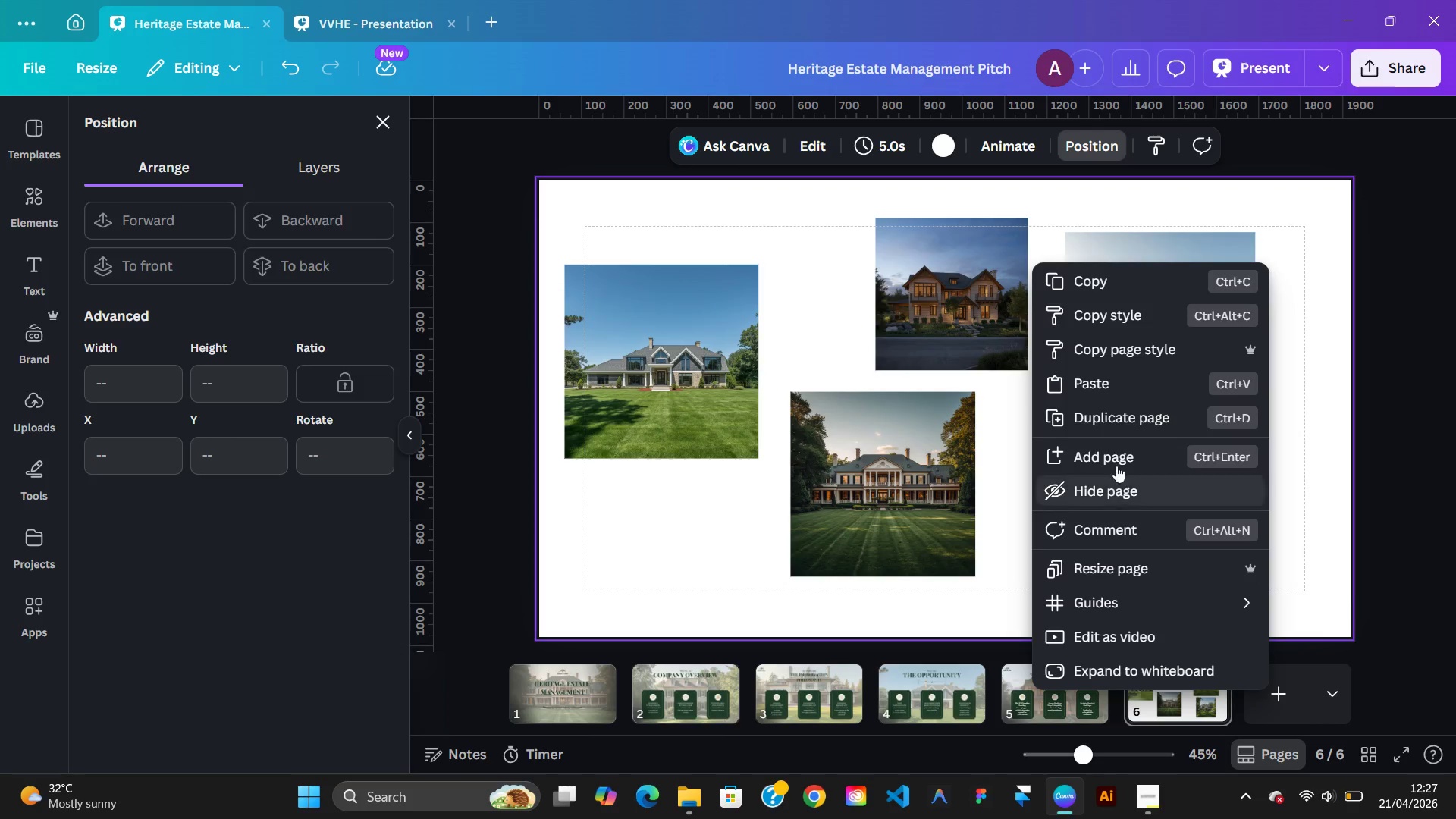 
left_click([1117, 413])
 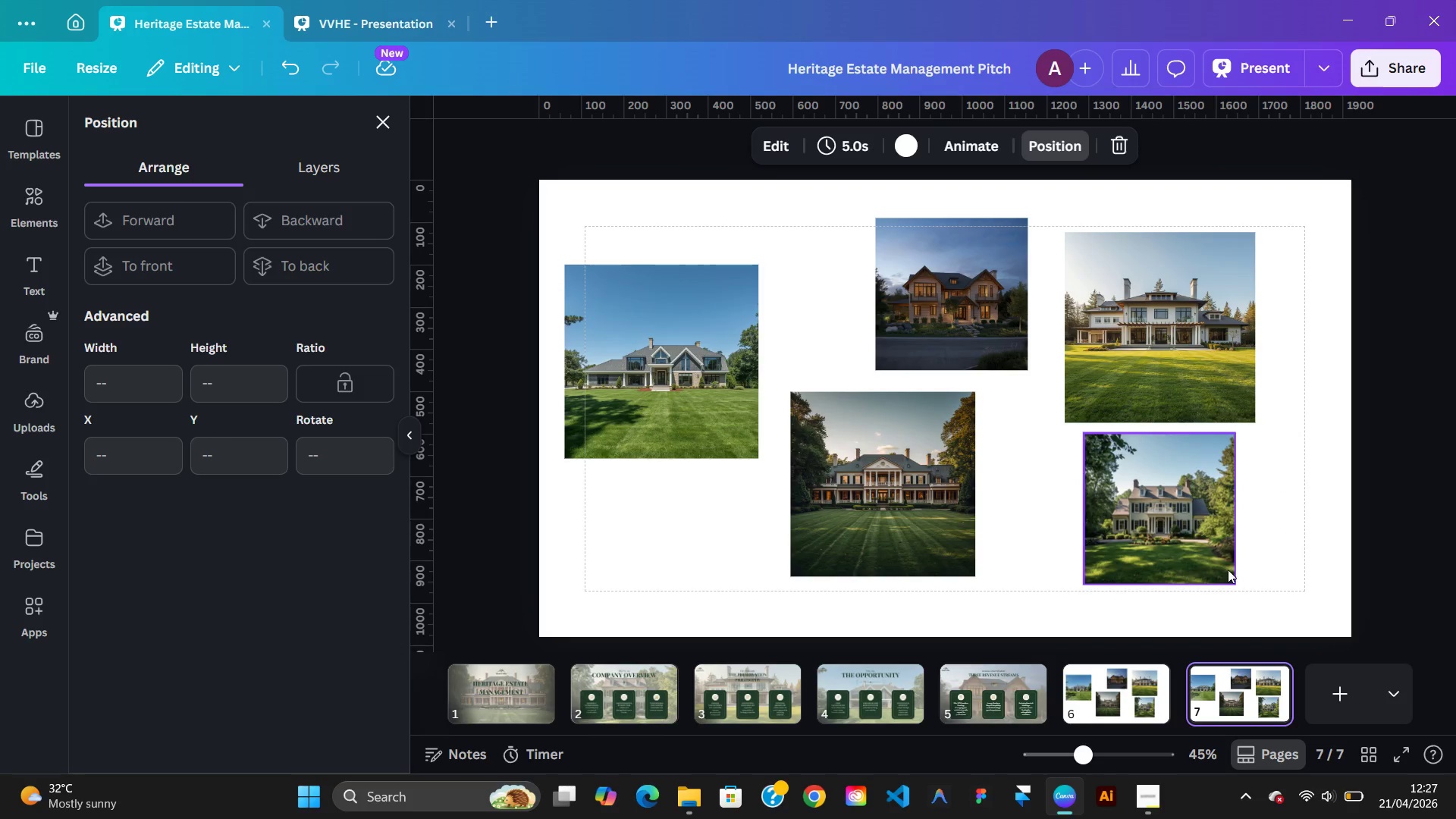 
left_click_drag(start_coordinate=[1274, 579], to_coordinate=[643, 297])
 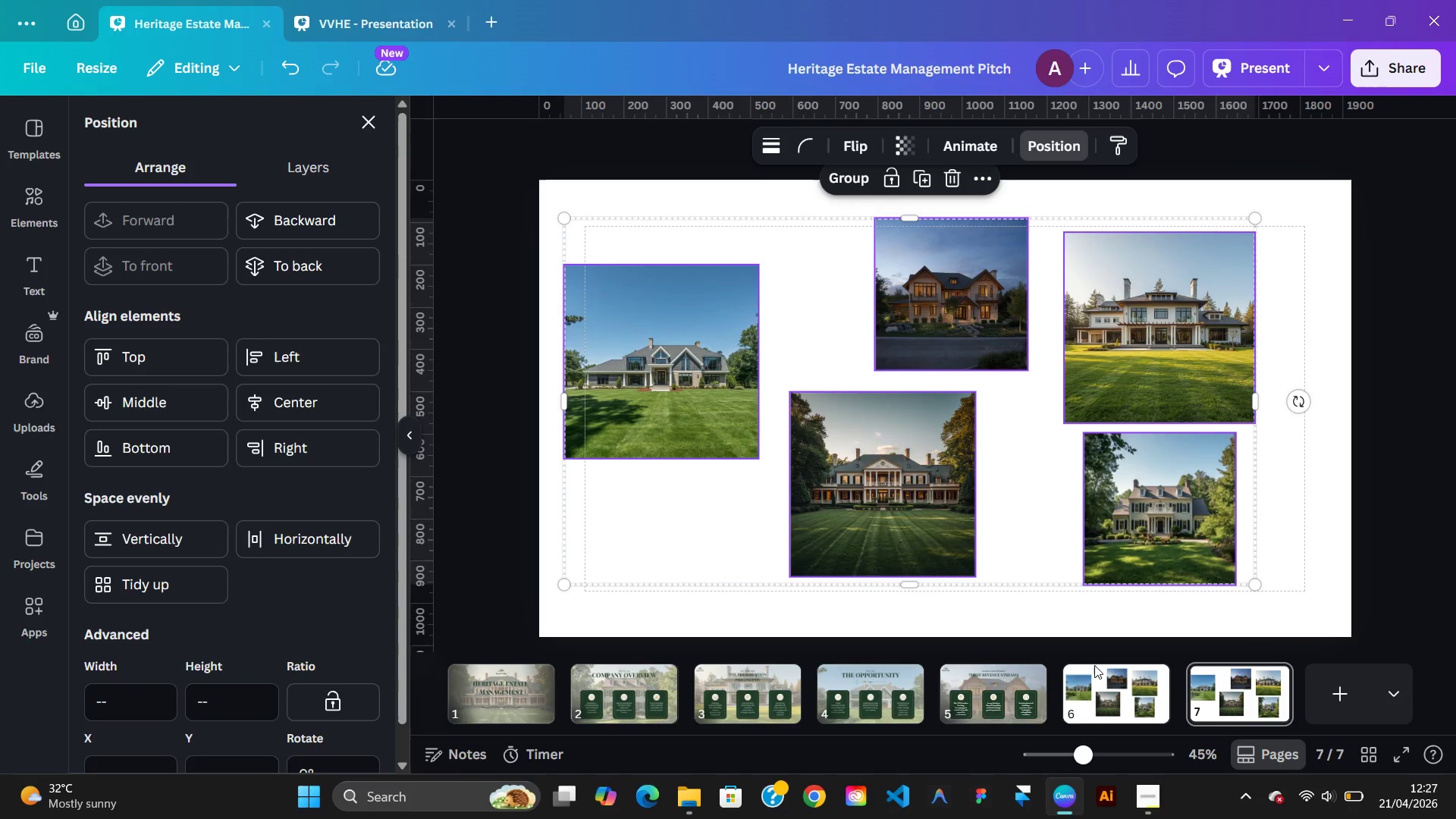 
left_click([1091, 675])
 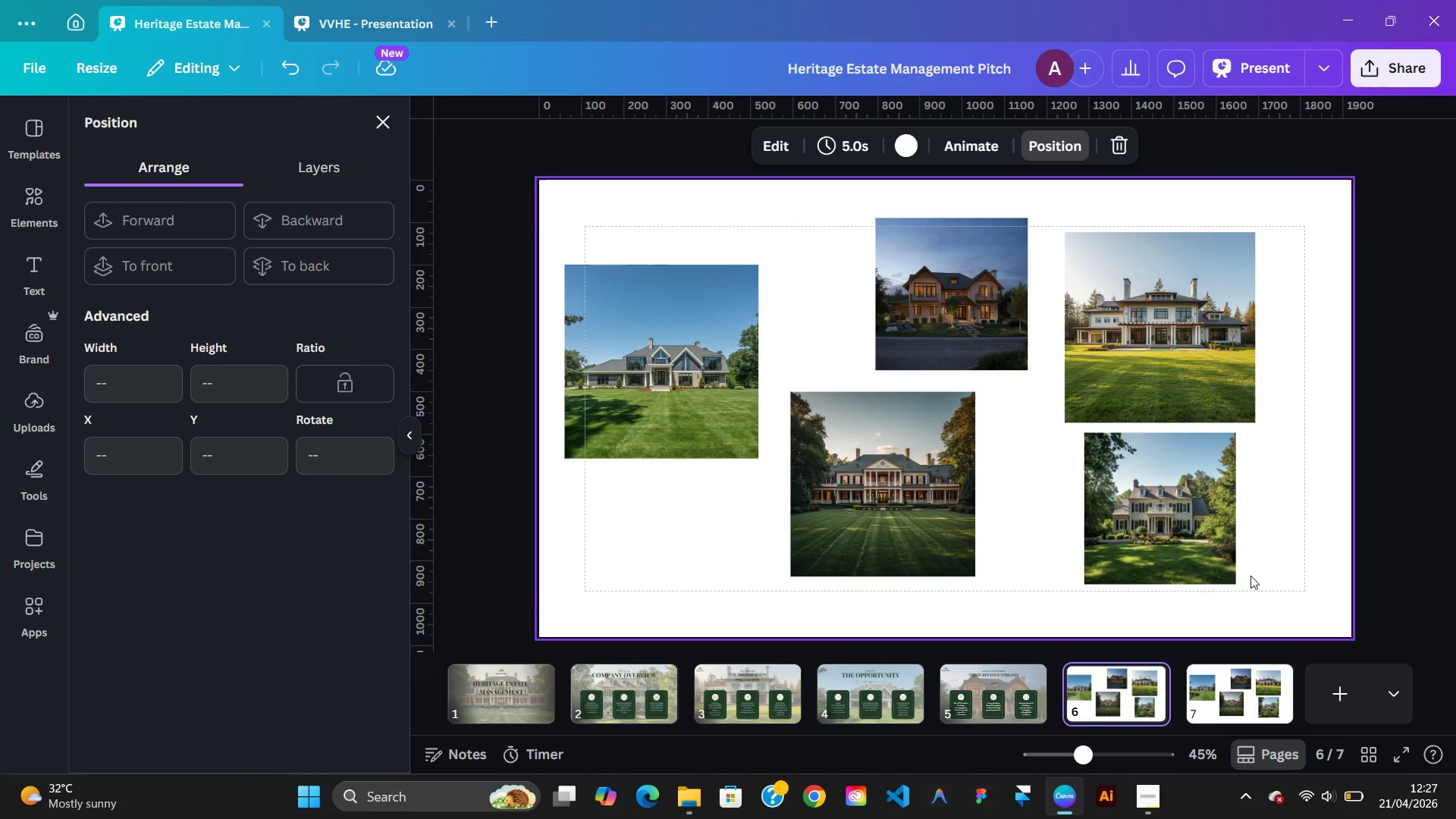 
left_click_drag(start_coordinate=[1269, 576], to_coordinate=[652, 243])
 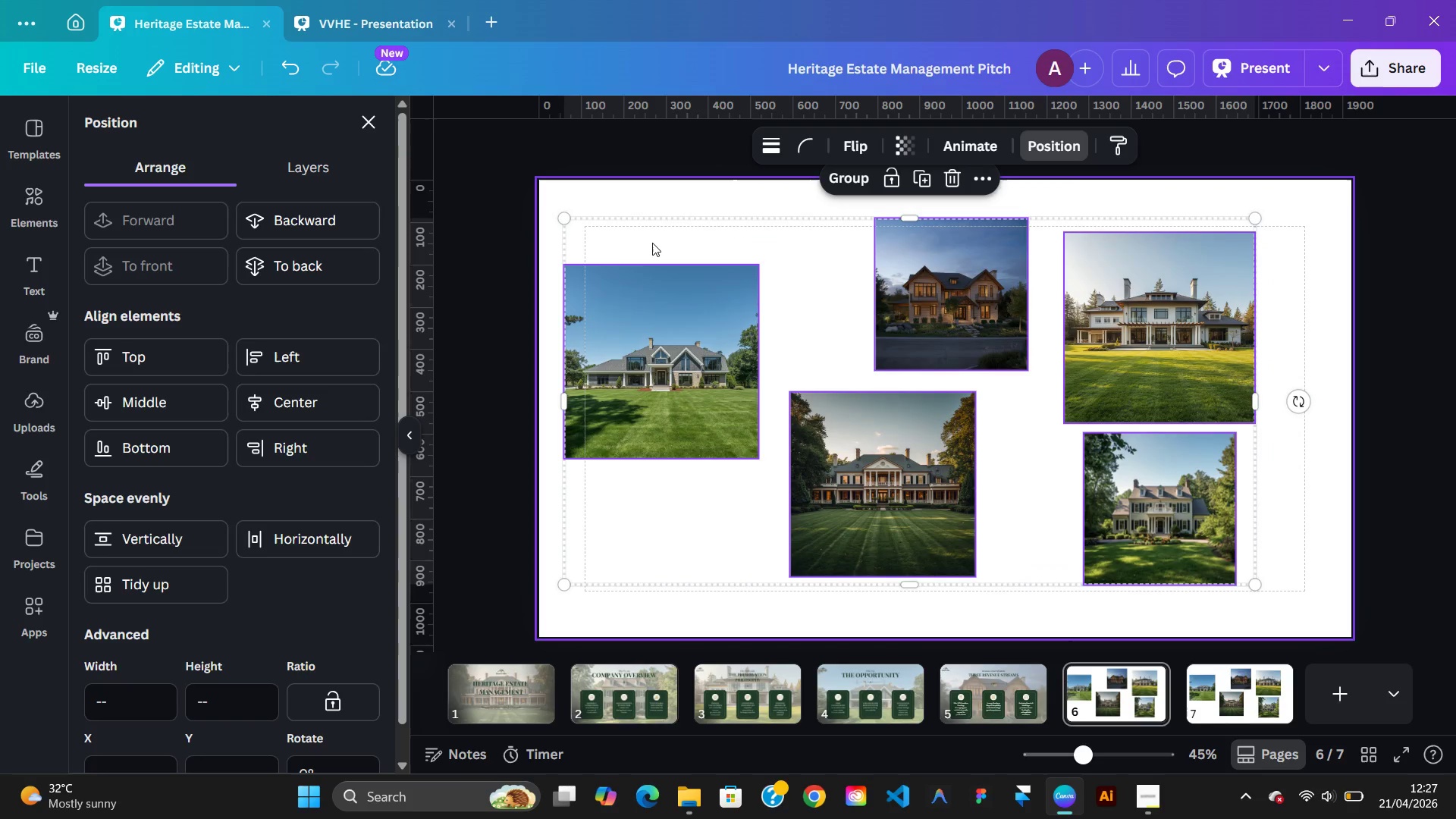 
key(Delete)
 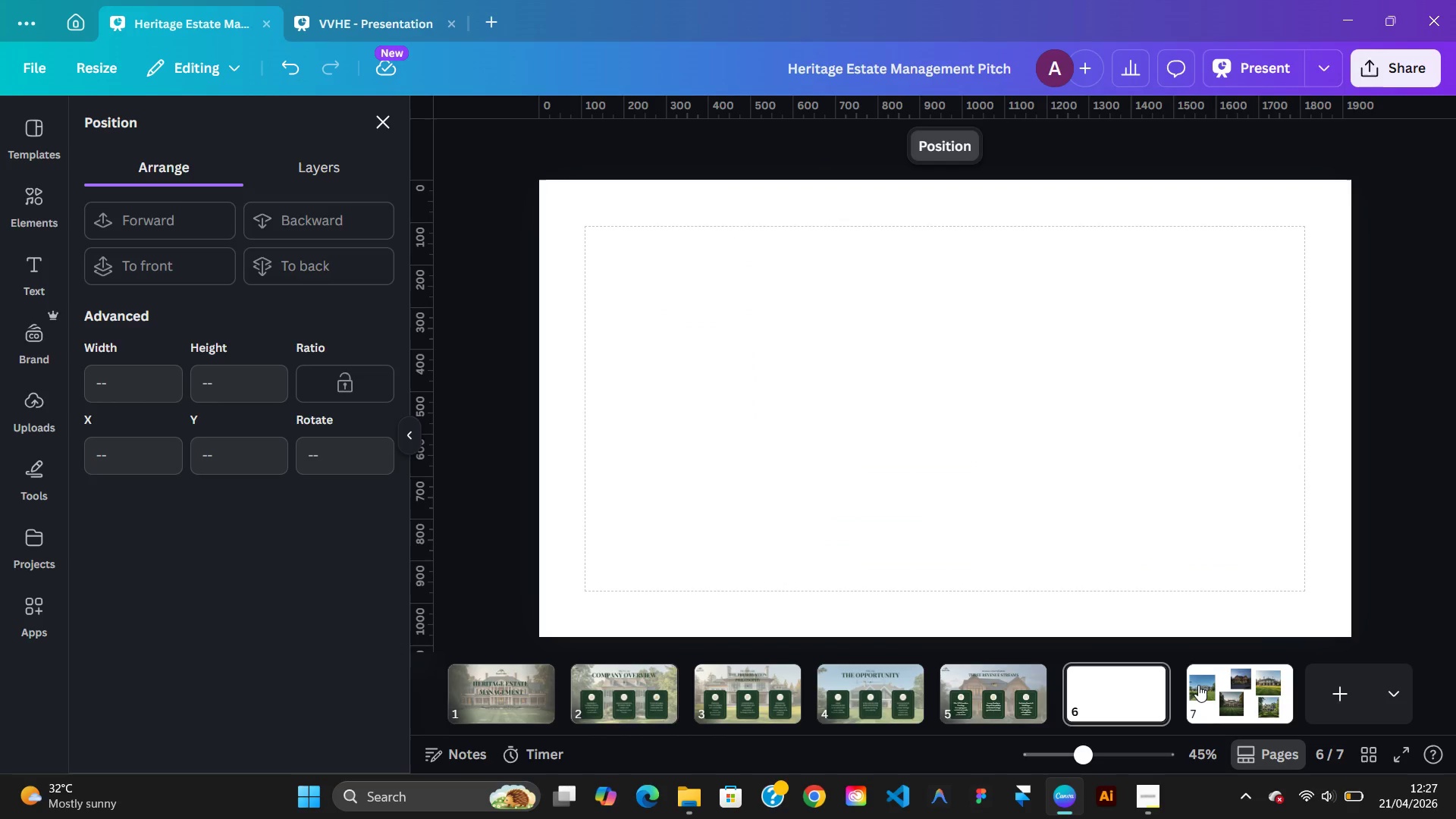 
left_click([1199, 685])
 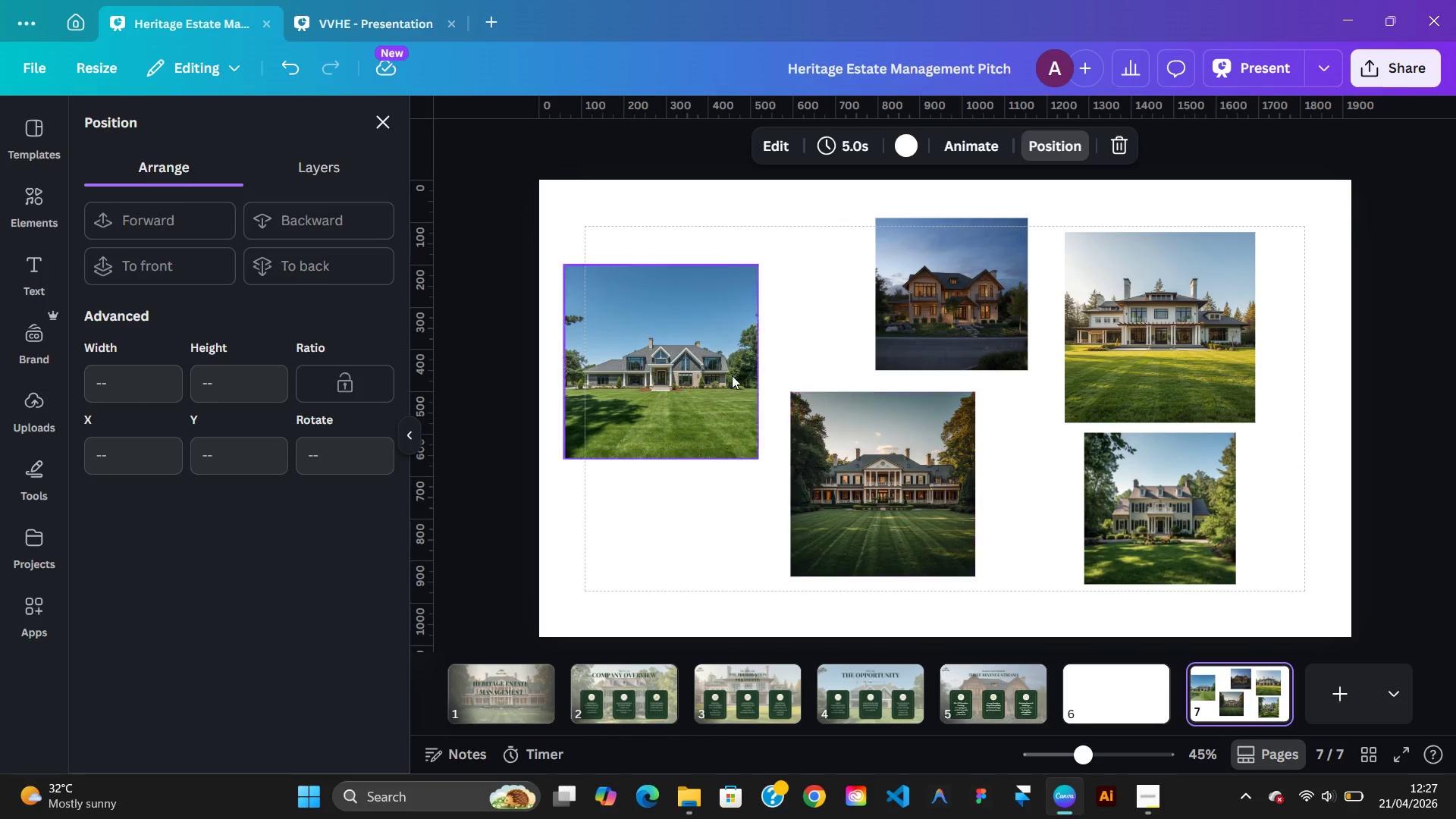 
left_click([720, 370])
 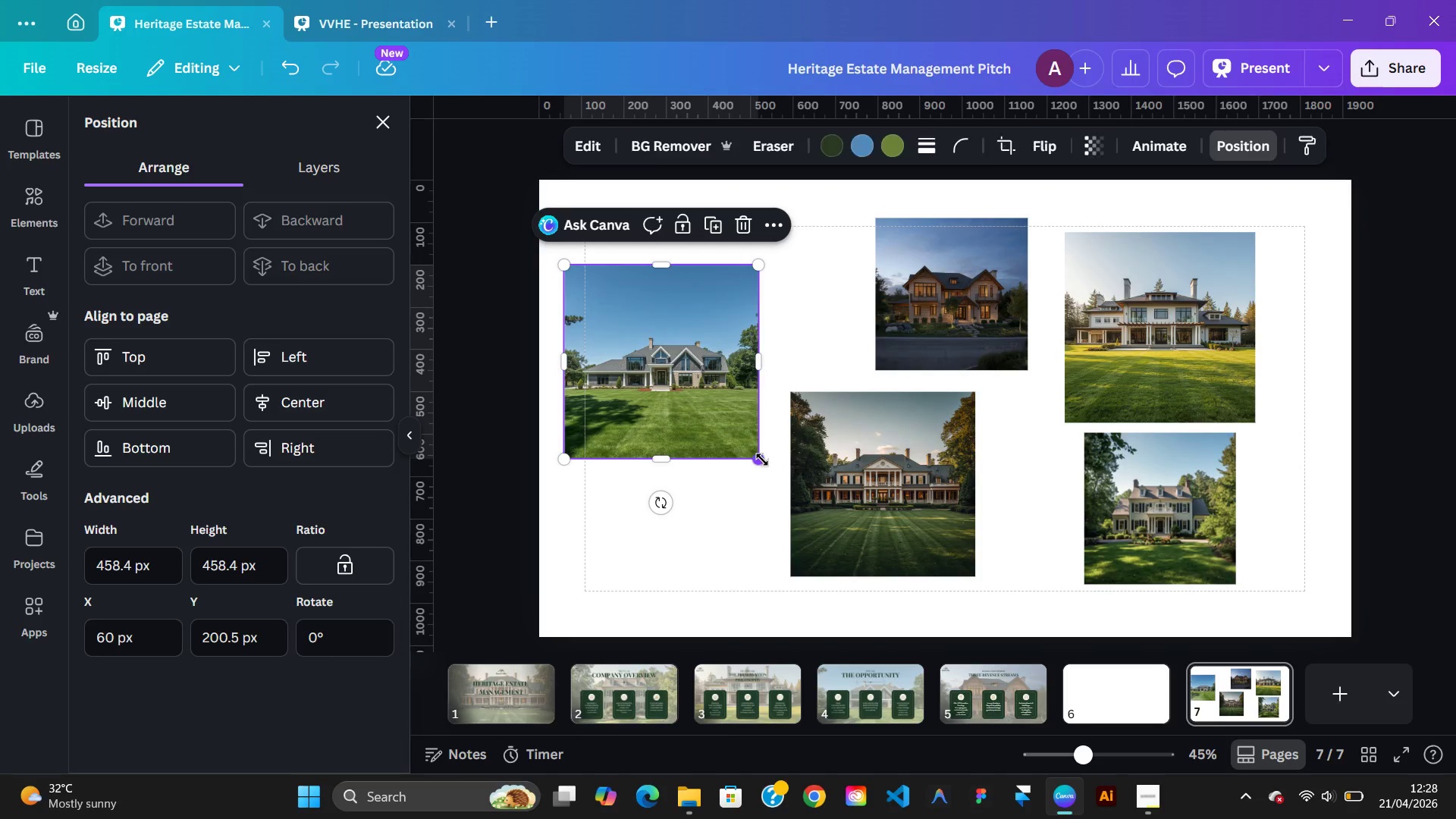 
left_click_drag(start_coordinate=[762, 460], to_coordinate=[641, 340])
 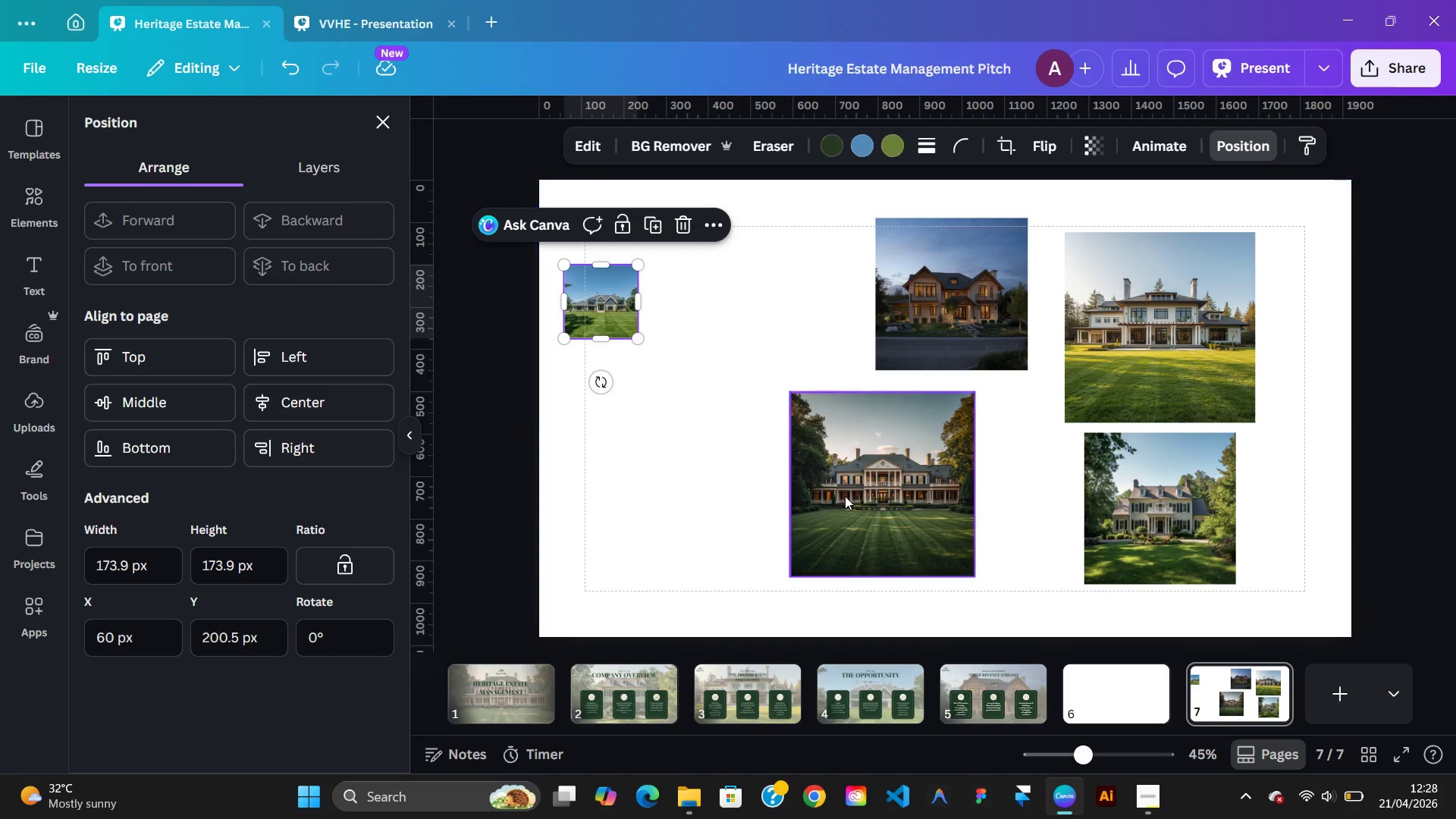 
left_click([845, 496])
 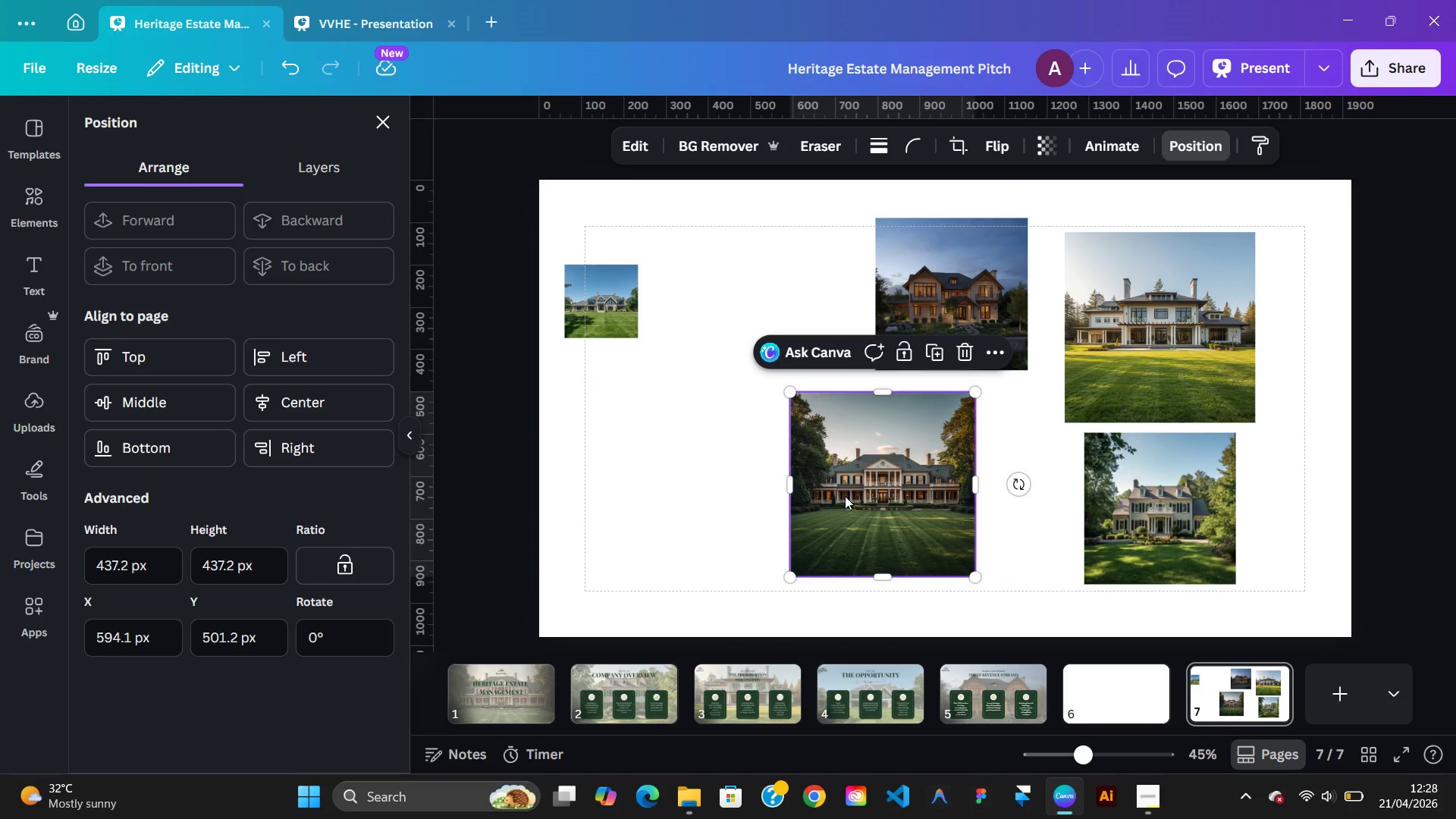 
left_click_drag(start_coordinate=[845, 496], to_coordinate=[717, 452])
 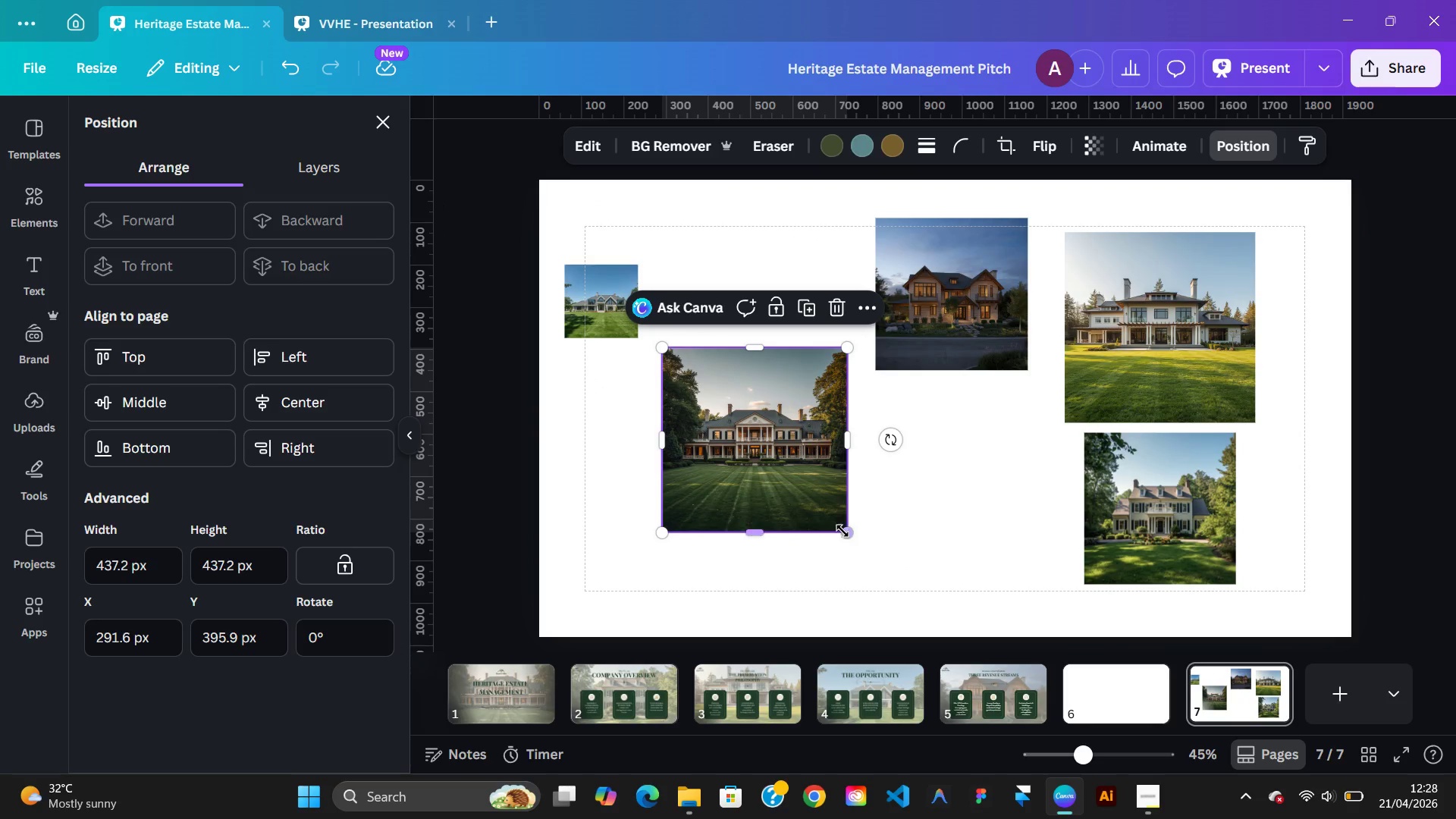 
left_click_drag(start_coordinate=[845, 531], to_coordinate=[740, 439])
 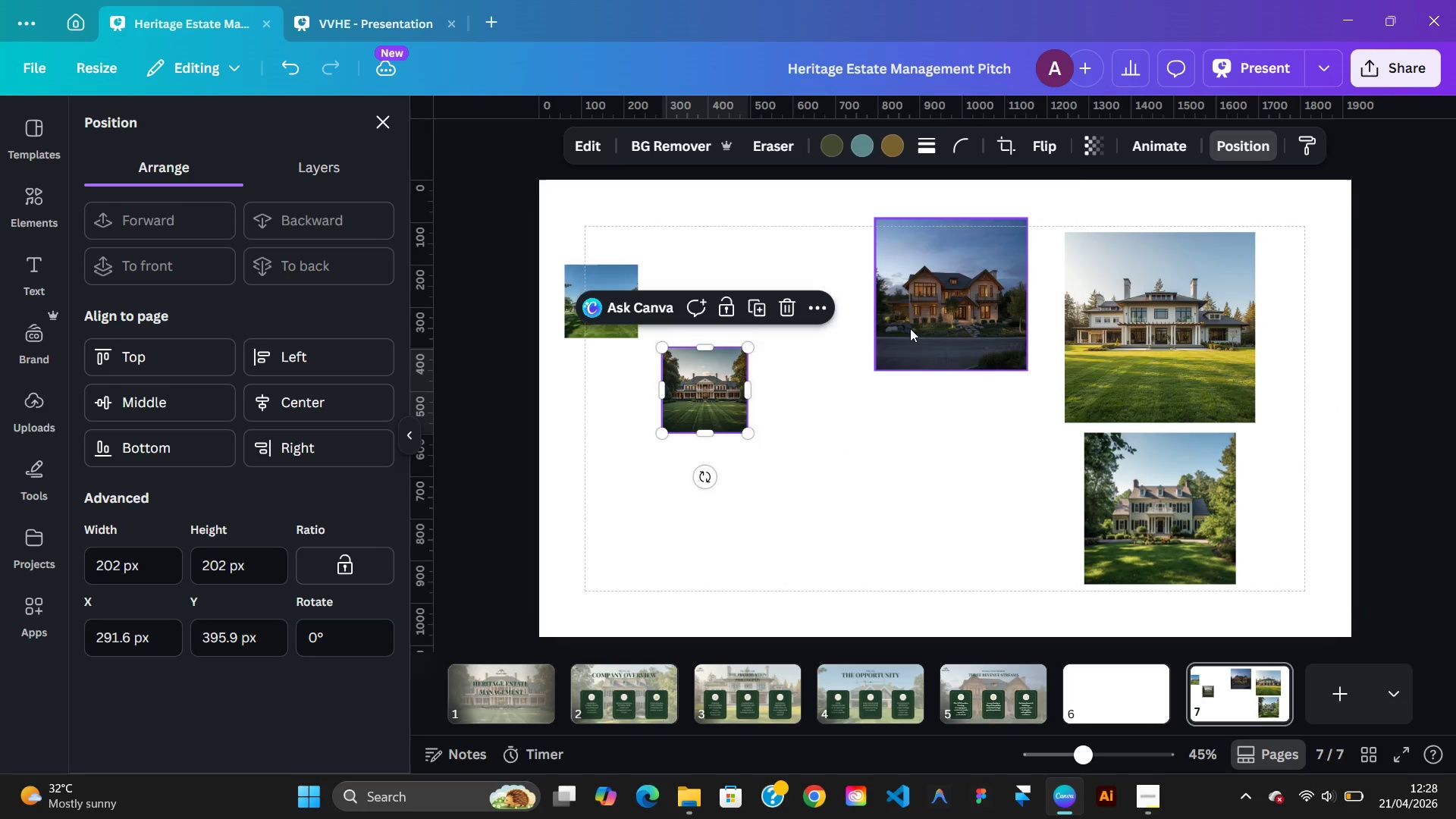 
left_click([910, 328])
 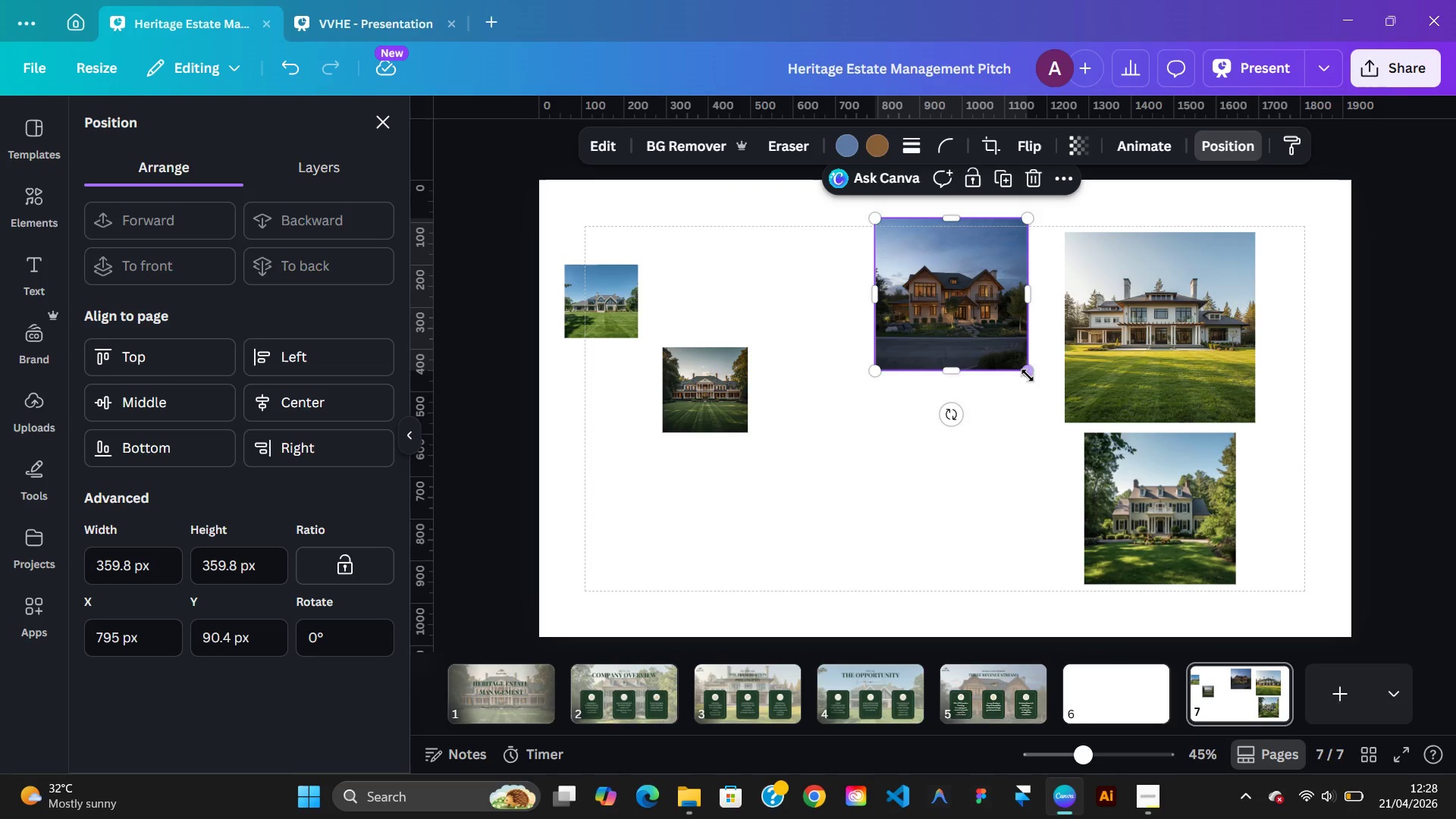 
left_click_drag(start_coordinate=[1027, 373], to_coordinate=[917, 322])
 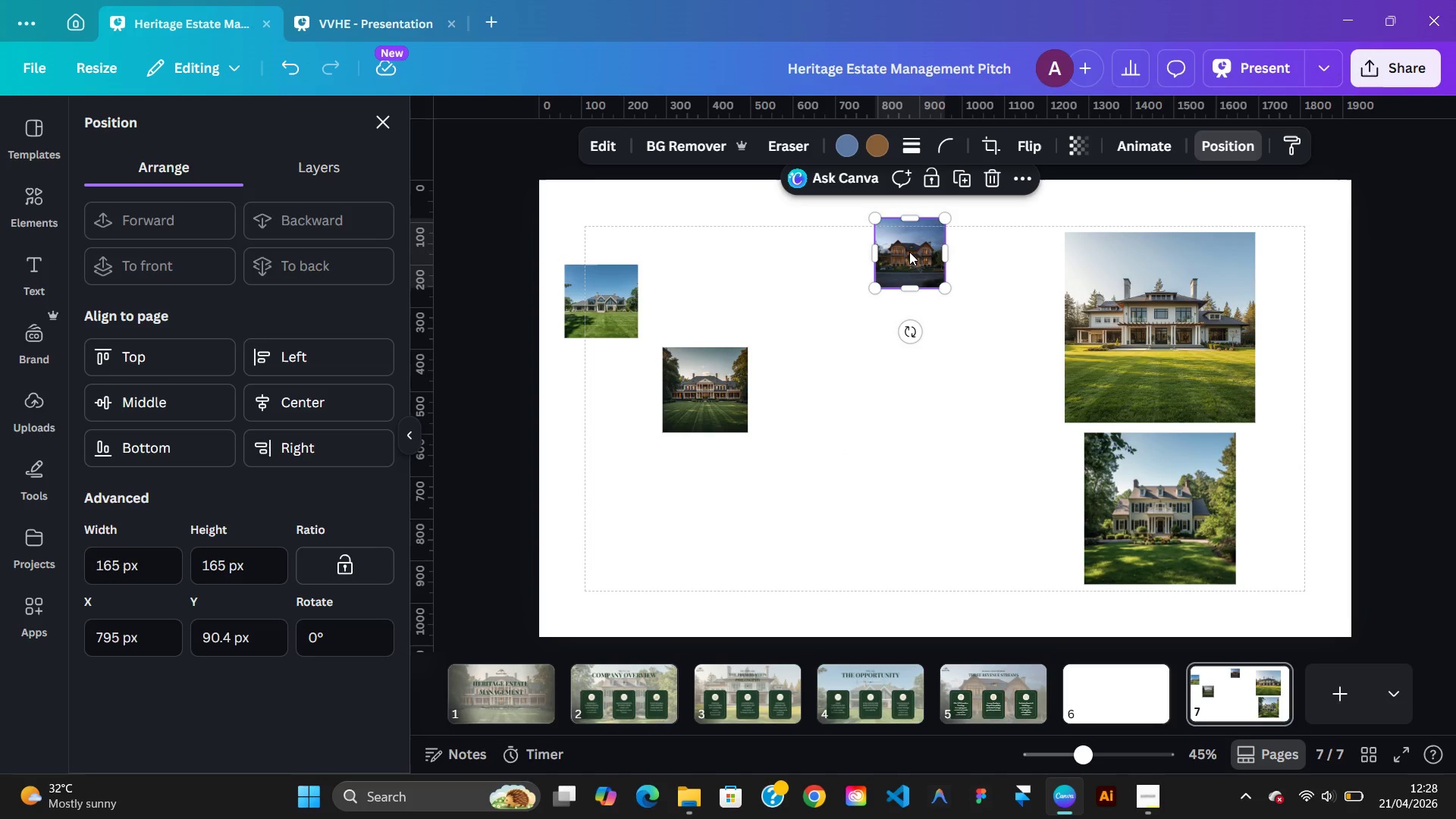 
left_click_drag(start_coordinate=[909, 252], to_coordinate=[717, 296])
 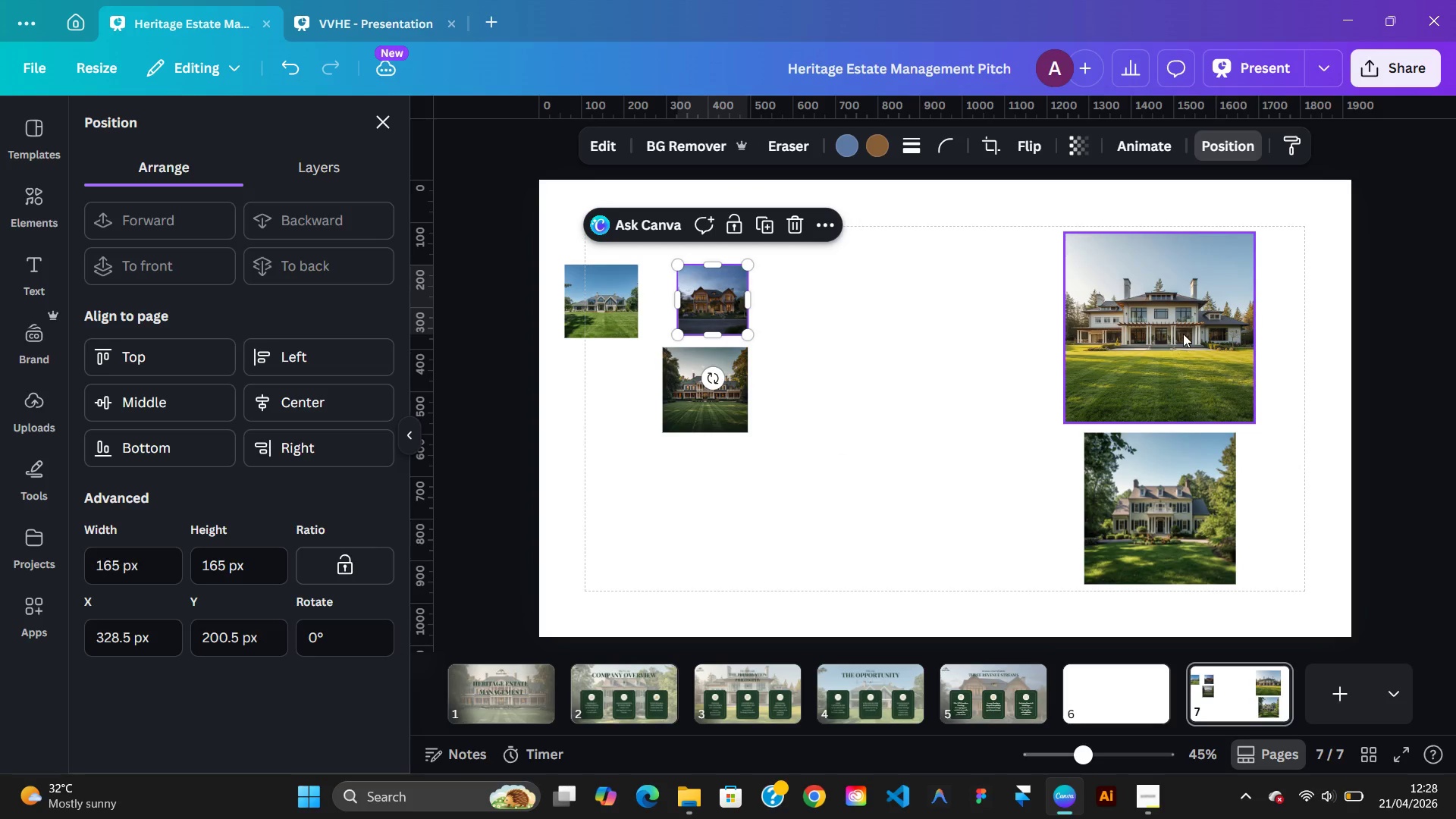 
left_click([1183, 334])
 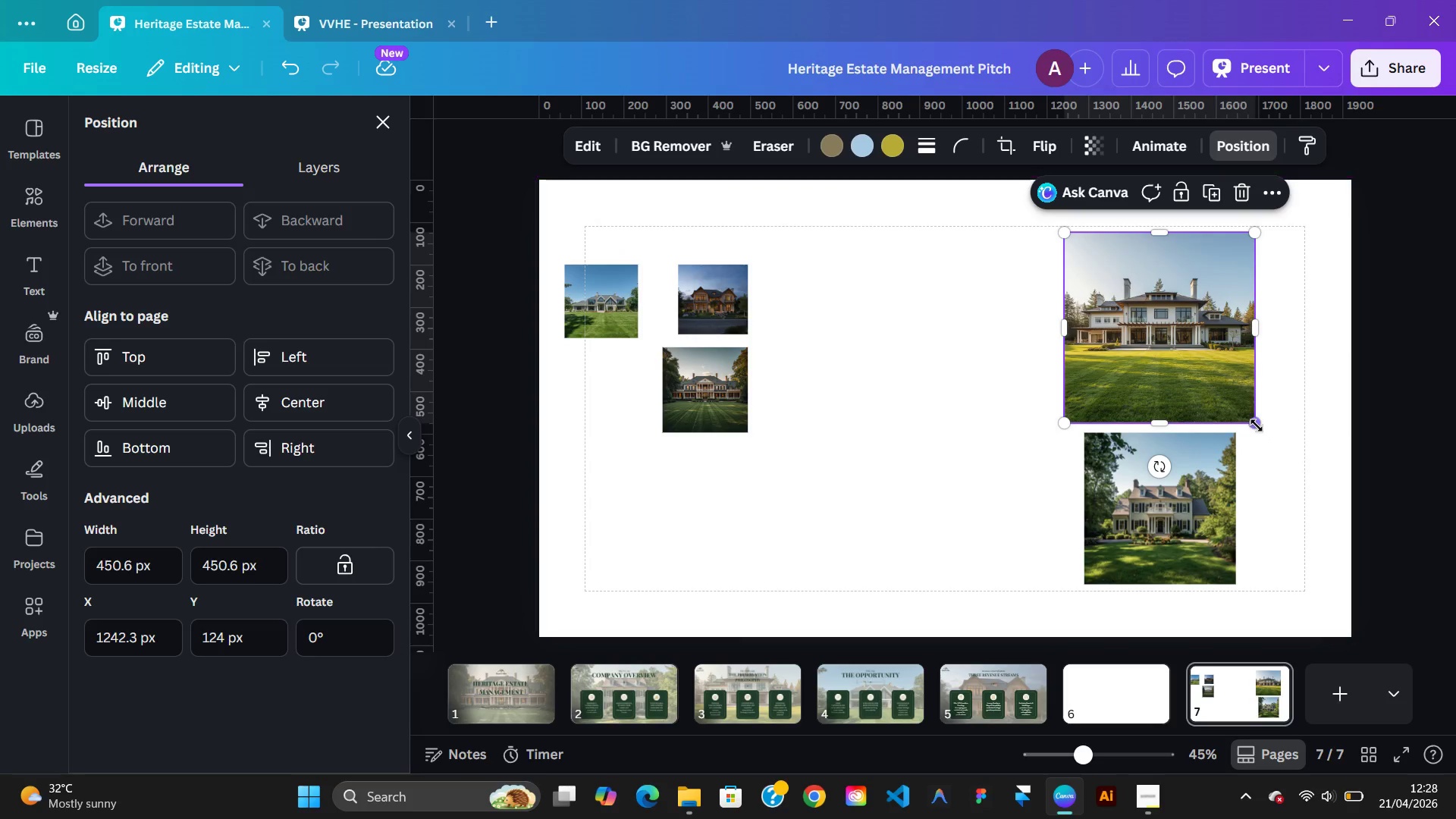 
left_click_drag(start_coordinate=[1257, 425], to_coordinate=[1128, 329])
 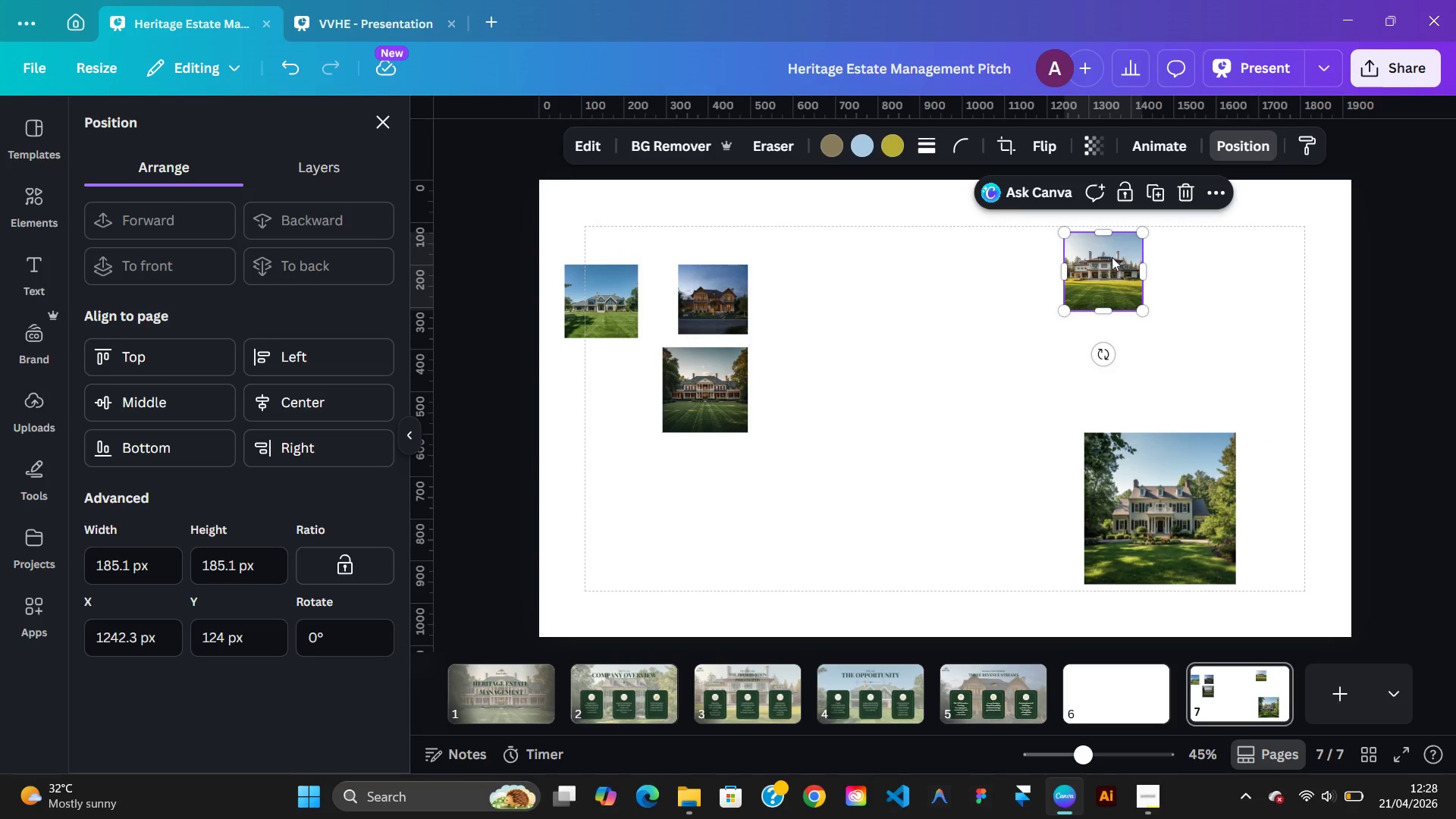 
left_click_drag(start_coordinate=[1111, 257], to_coordinate=[886, 284])
 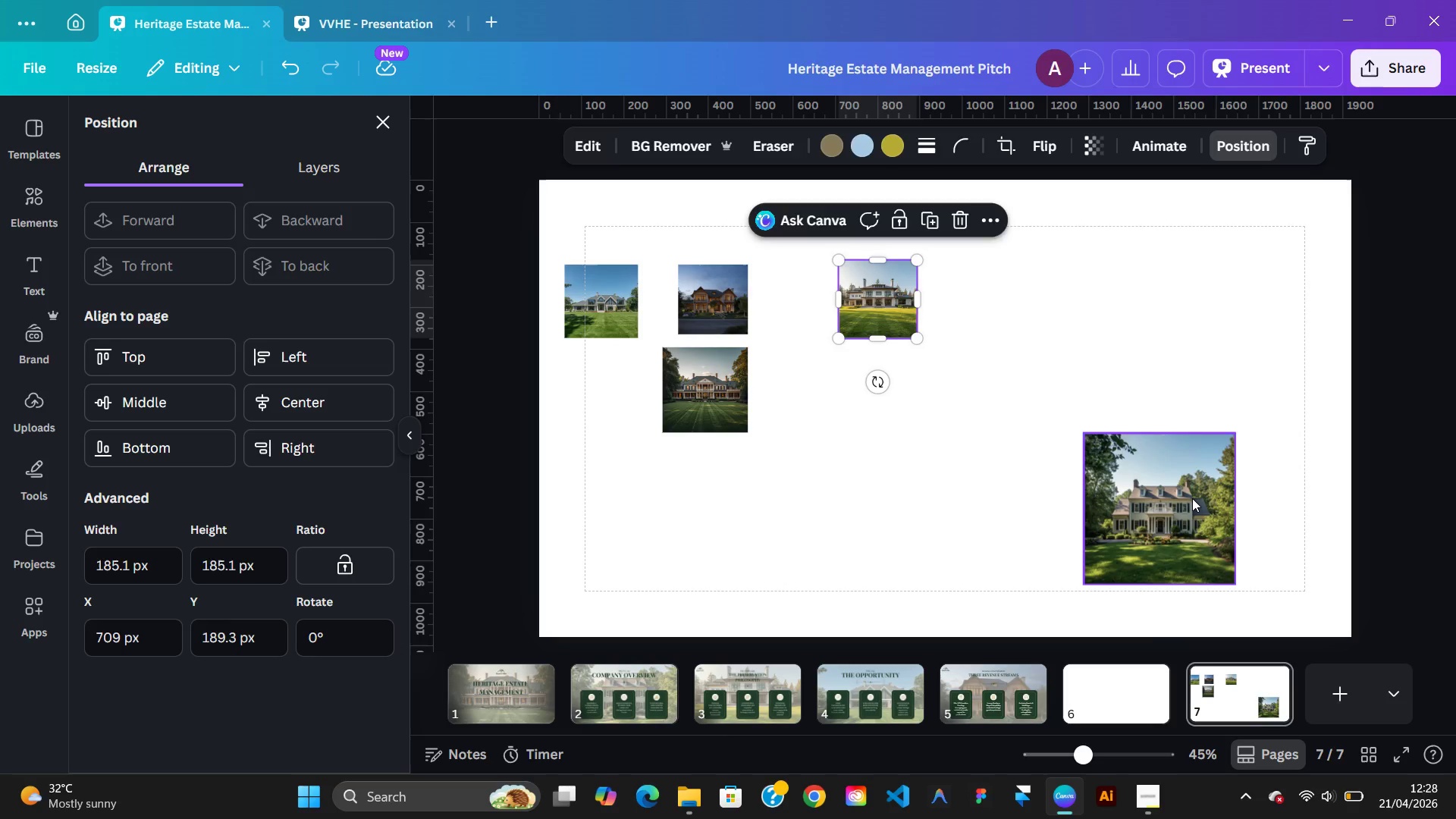 
left_click([1192, 498])
 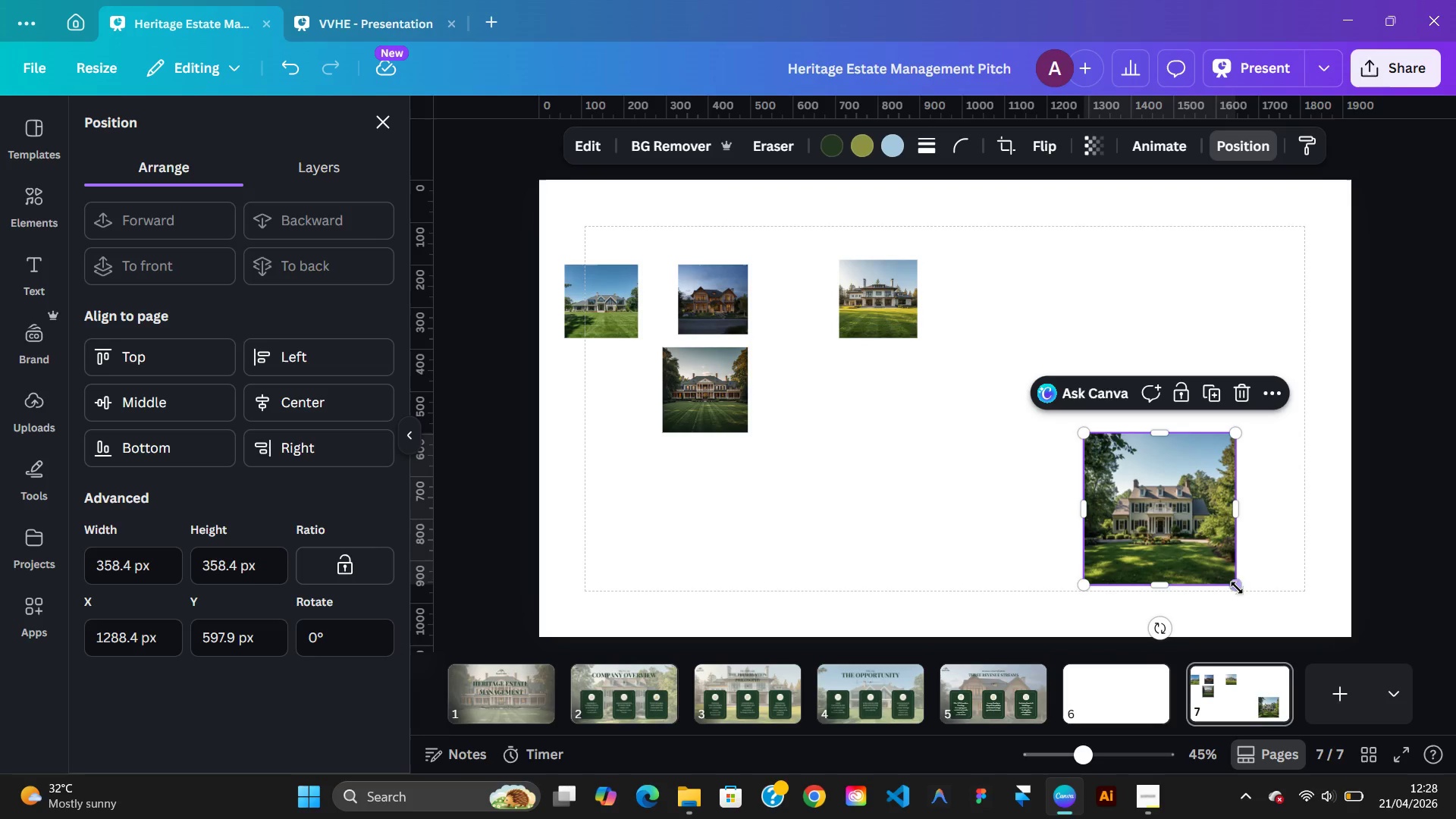 
left_click_drag(start_coordinate=[1236, 585], to_coordinate=[1180, 525])
 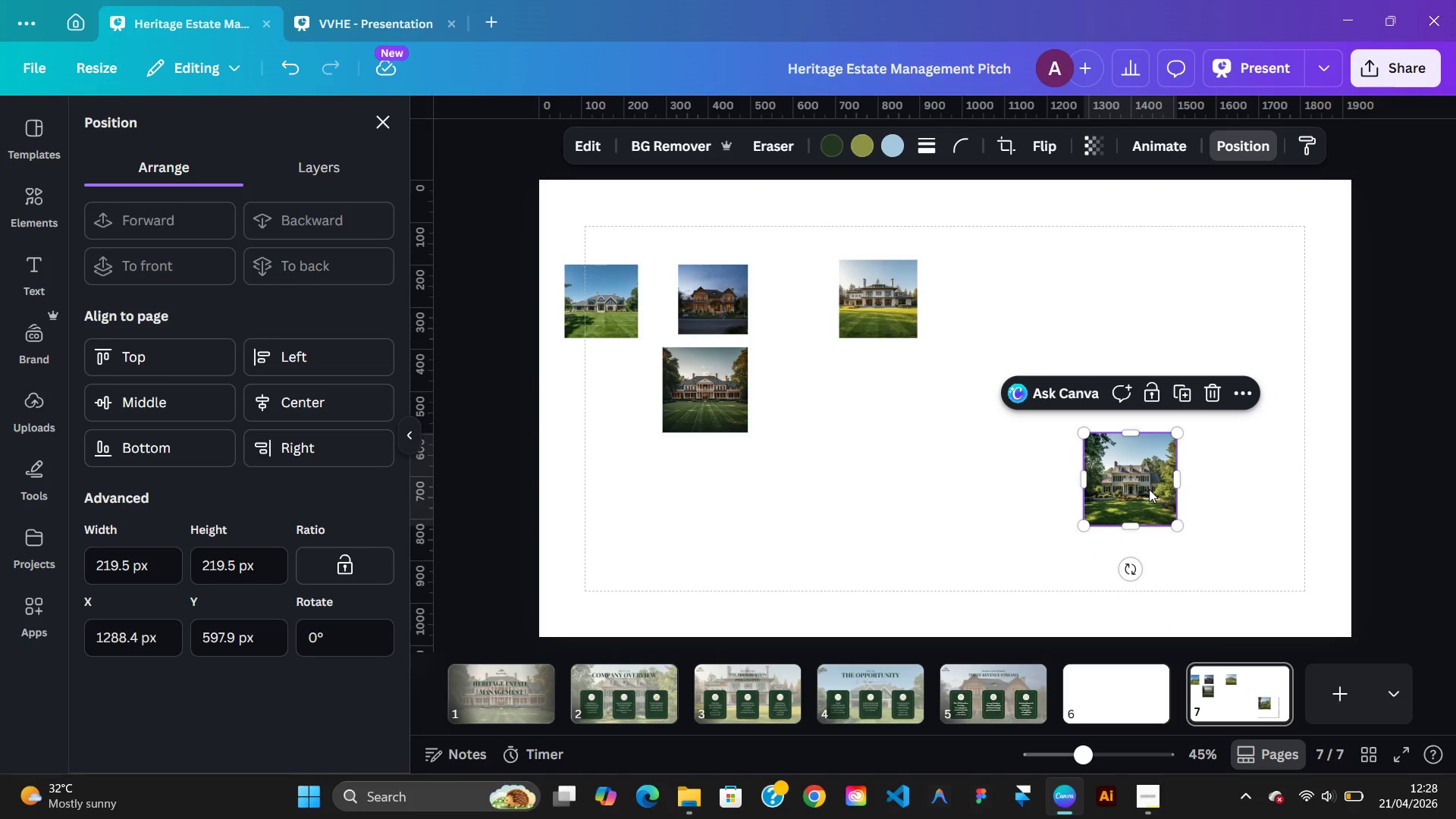 
left_click_drag(start_coordinate=[1149, 489], to_coordinate=[889, 430])
 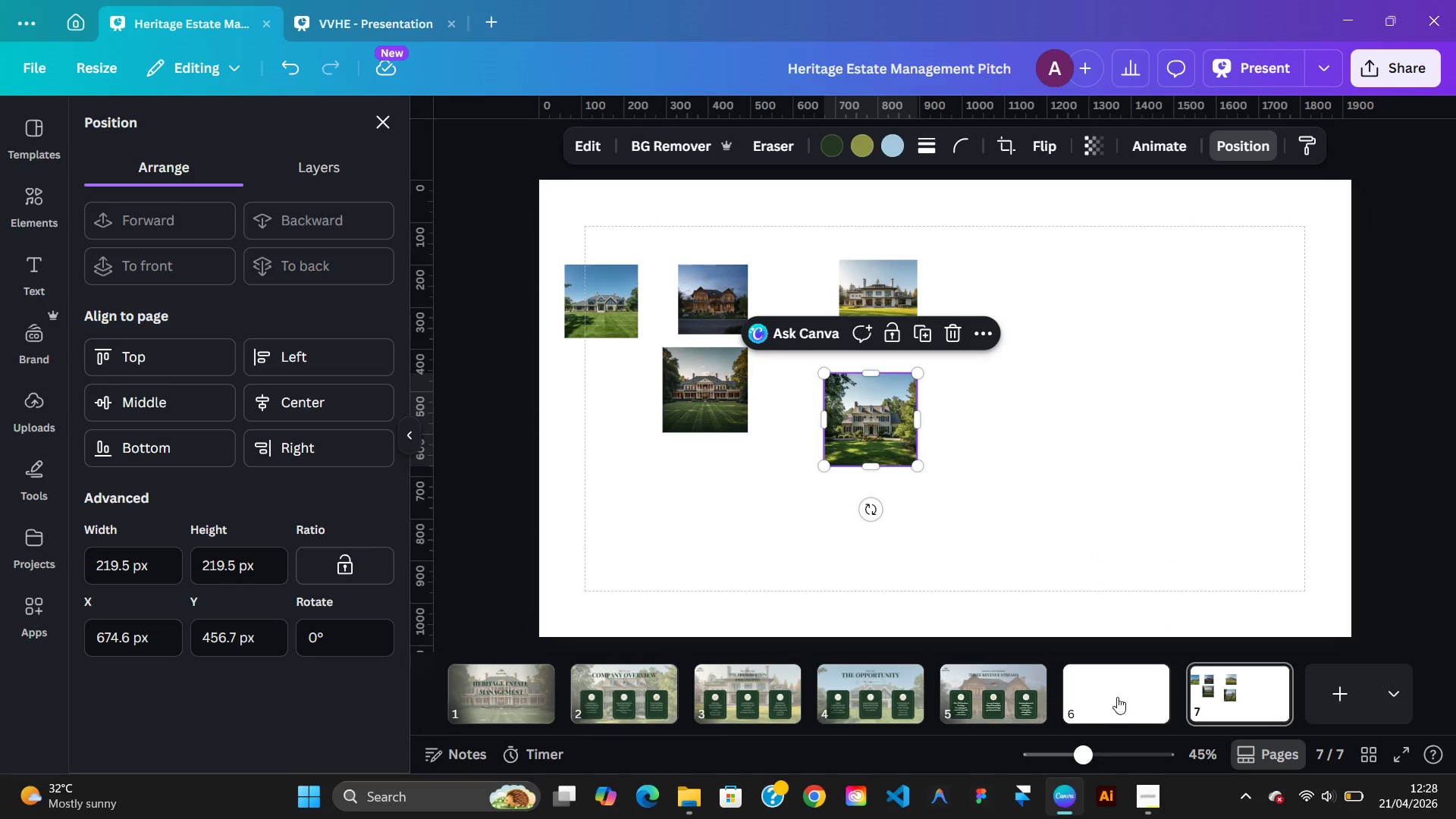 
left_click([1117, 697])
 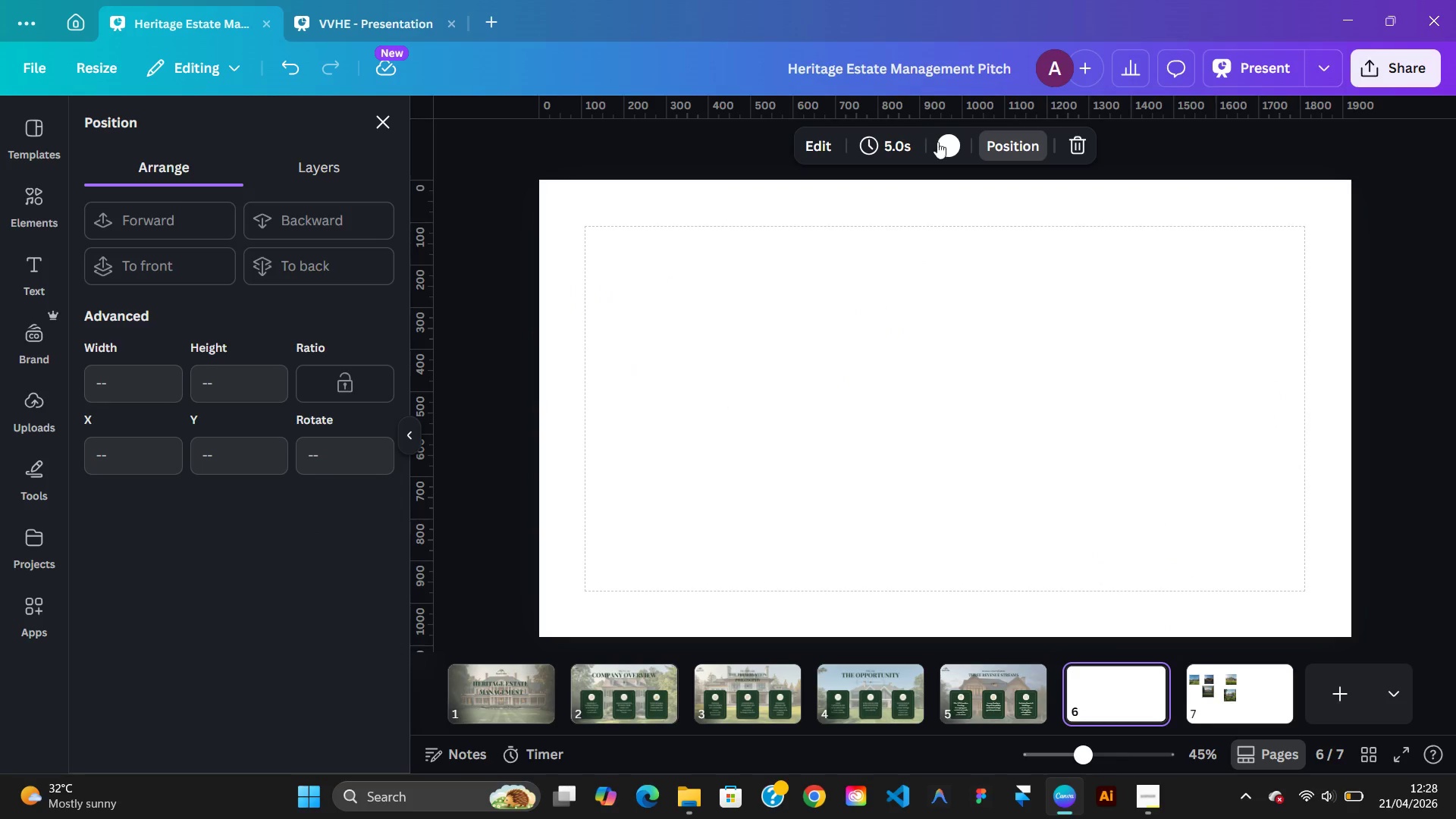 
left_click([945, 145])
 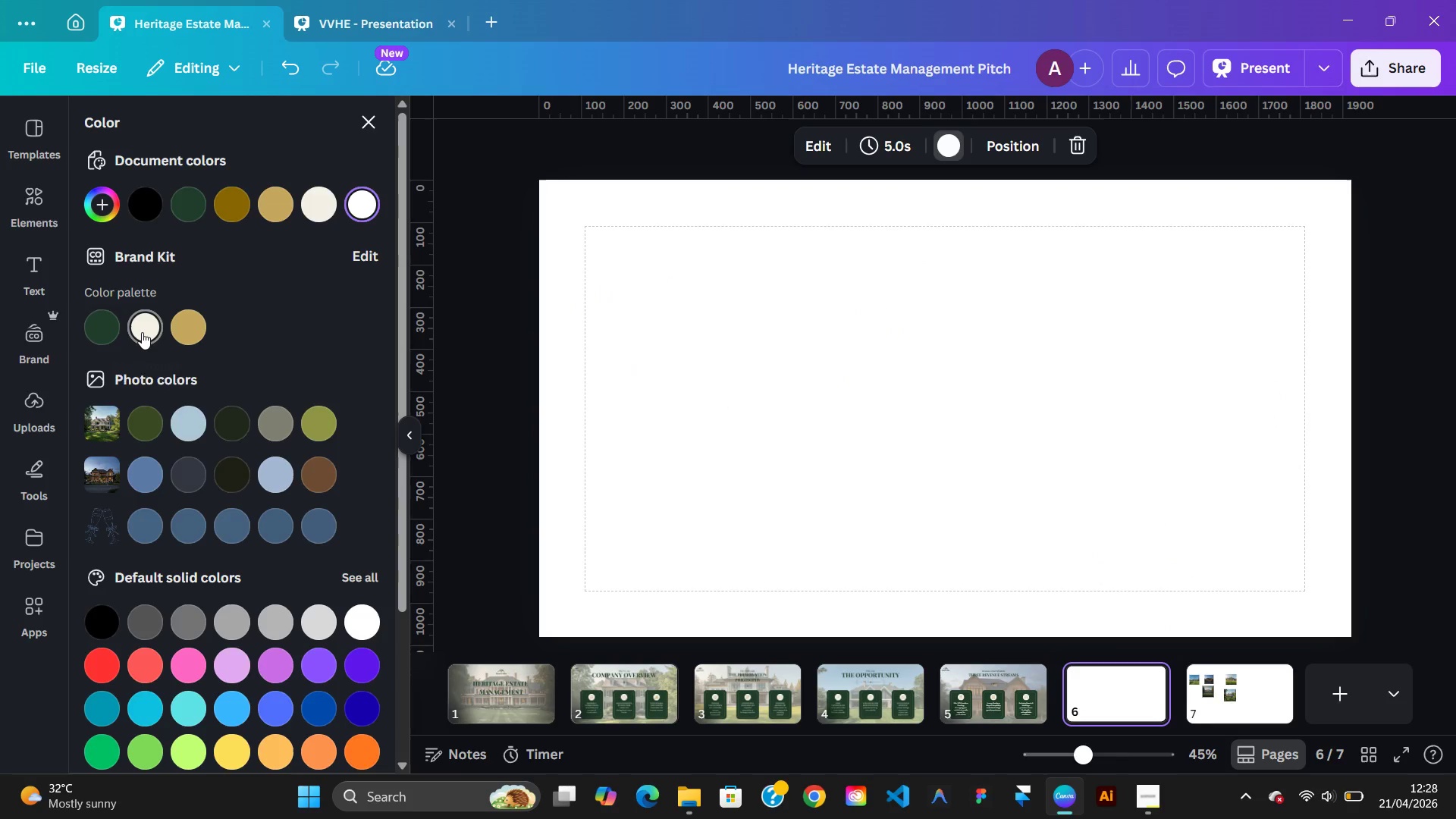 
left_click([142, 332])
 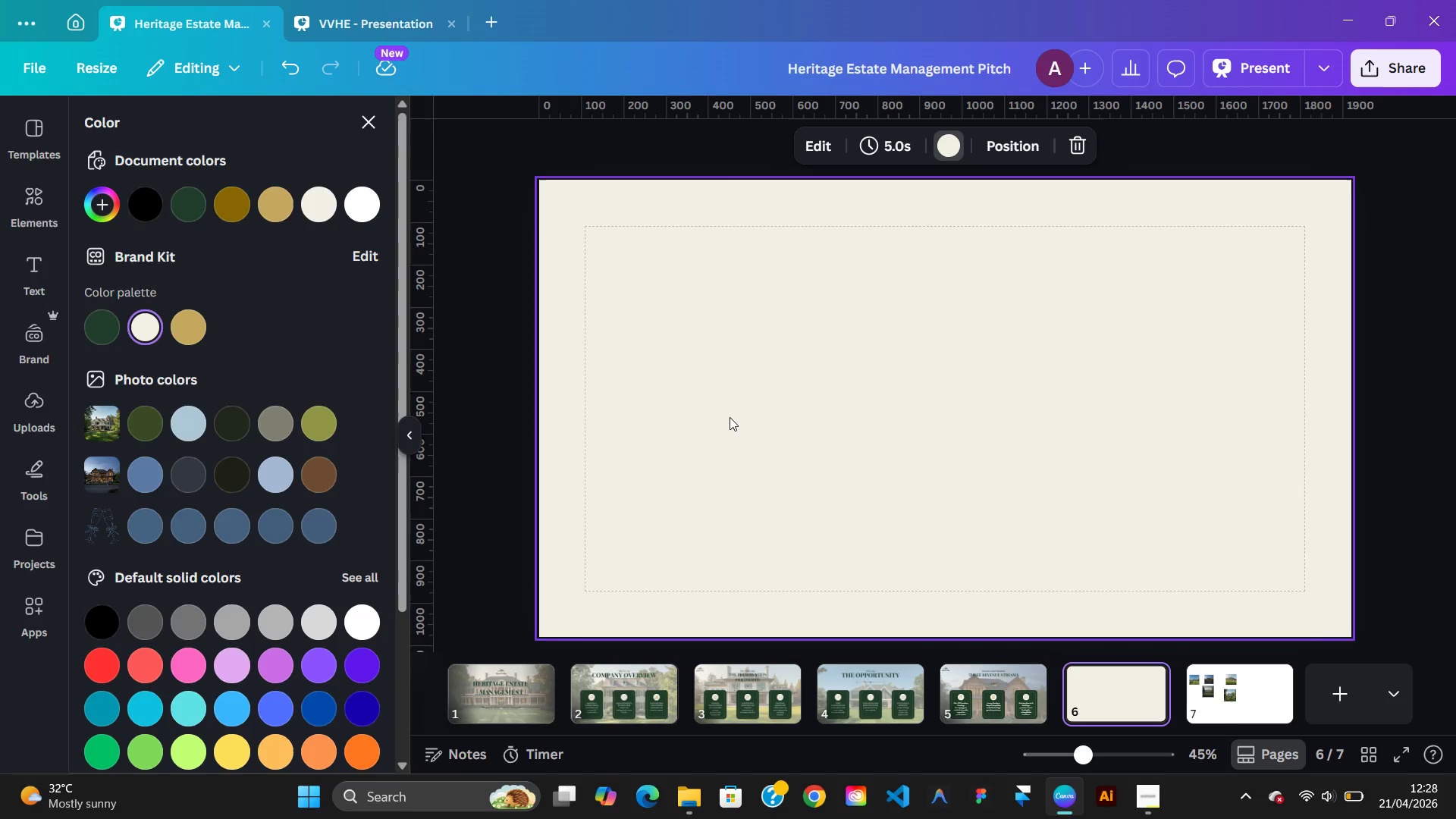 
left_click([730, 417])
 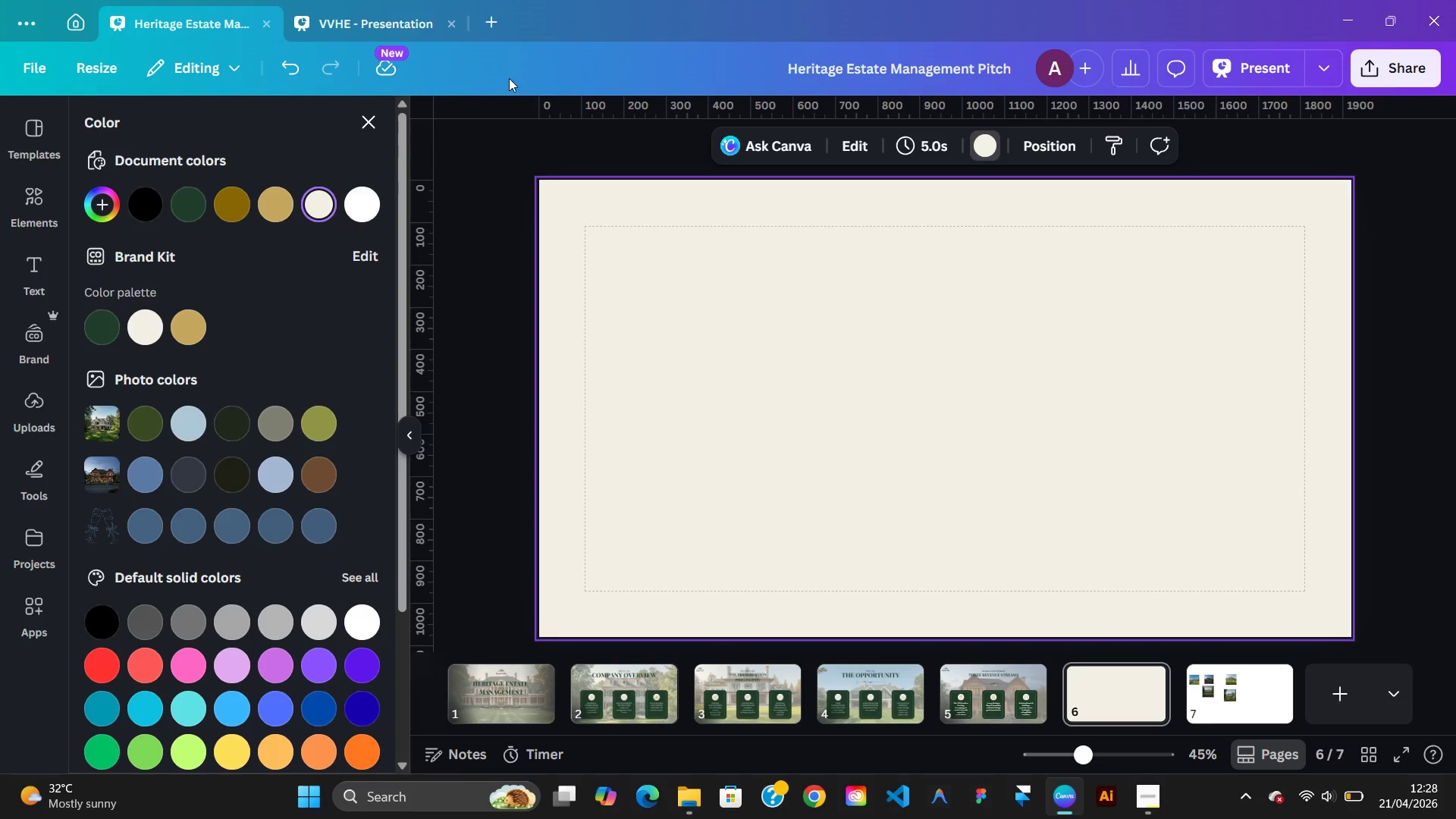 
wait(5.19)
 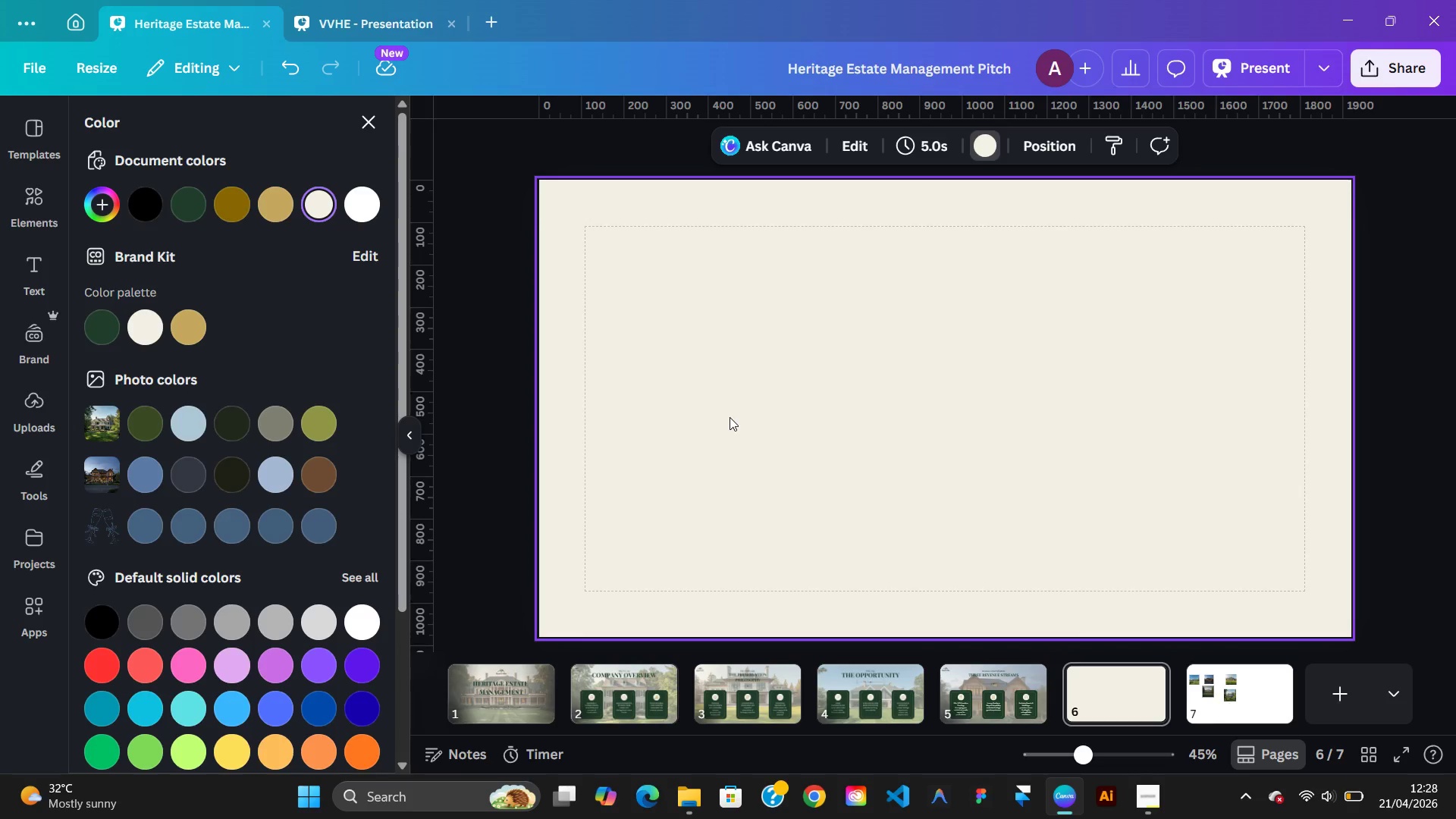 
left_click([375, 17])
 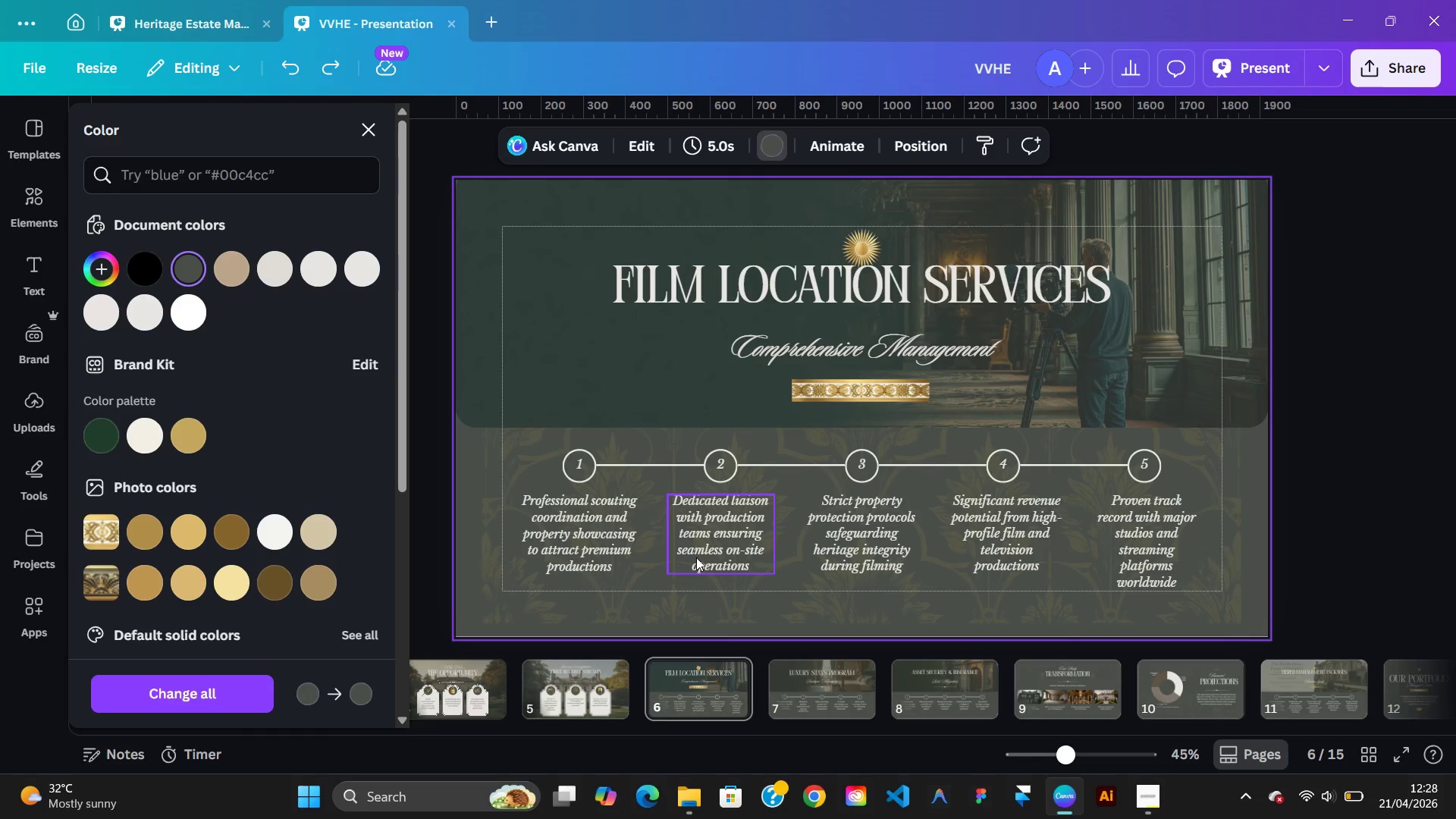 
wait(5.38)
 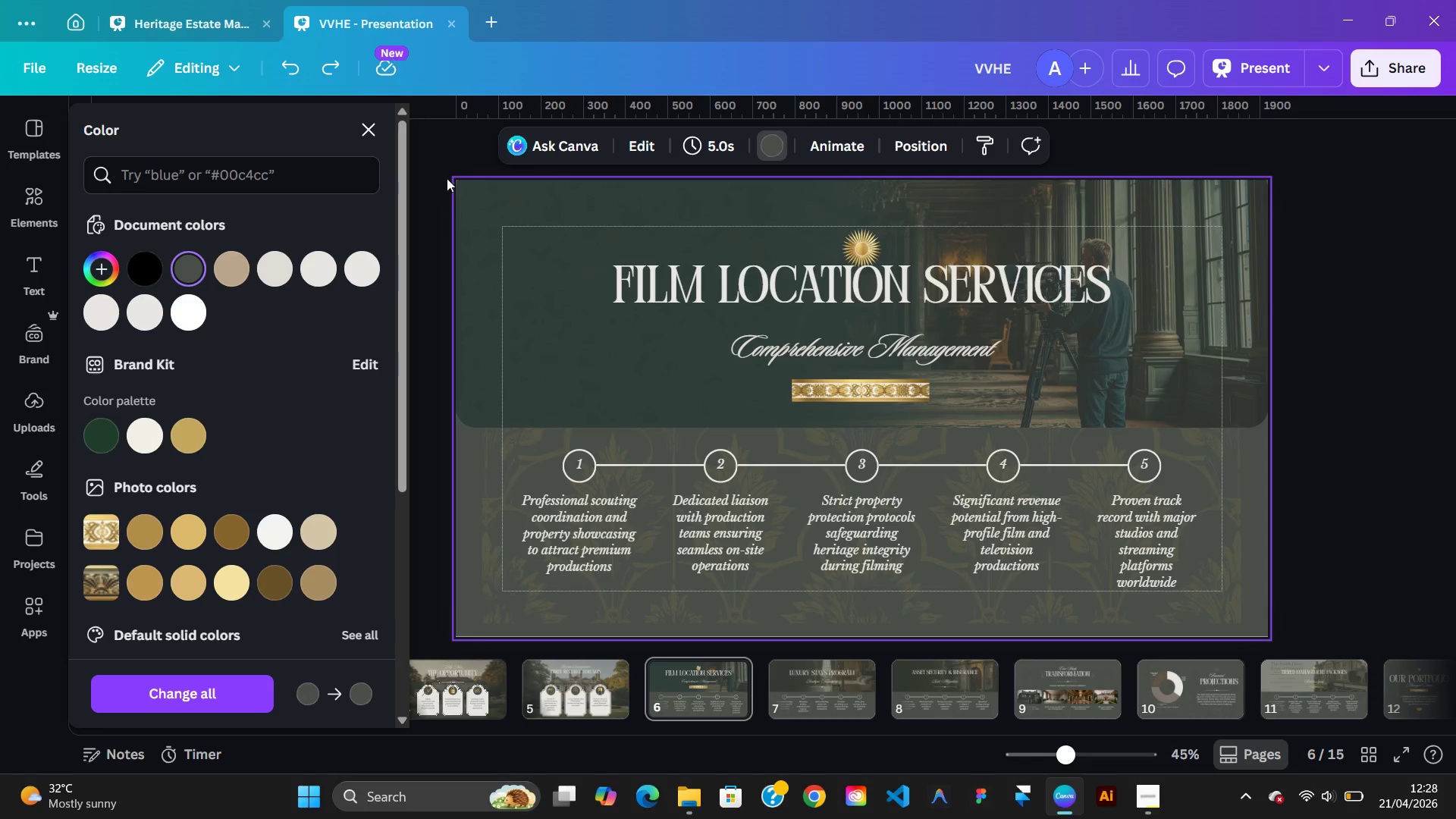 
left_click([730, 620])
 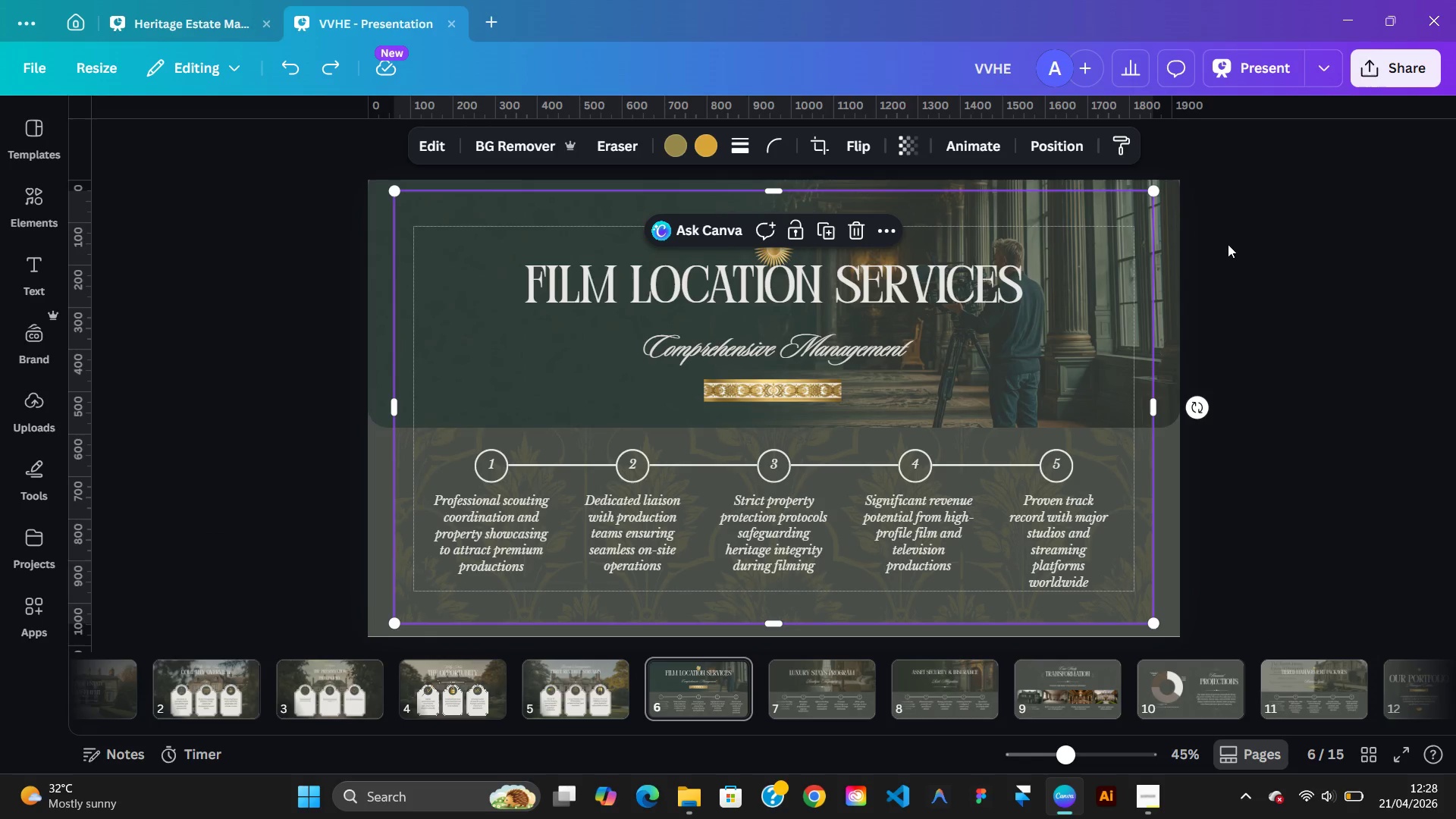 
left_click([1056, 157])
 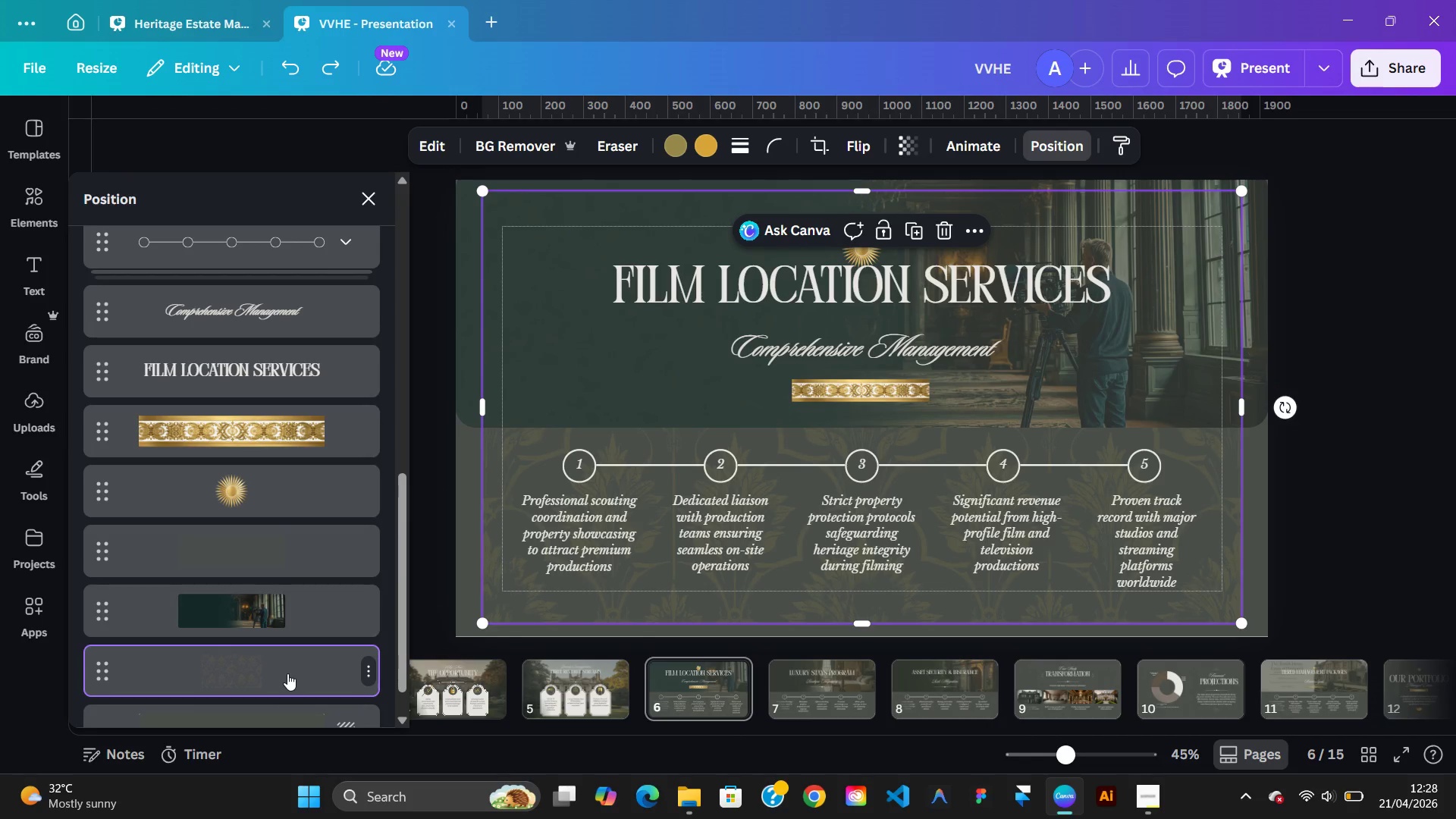 
wait(9.24)
 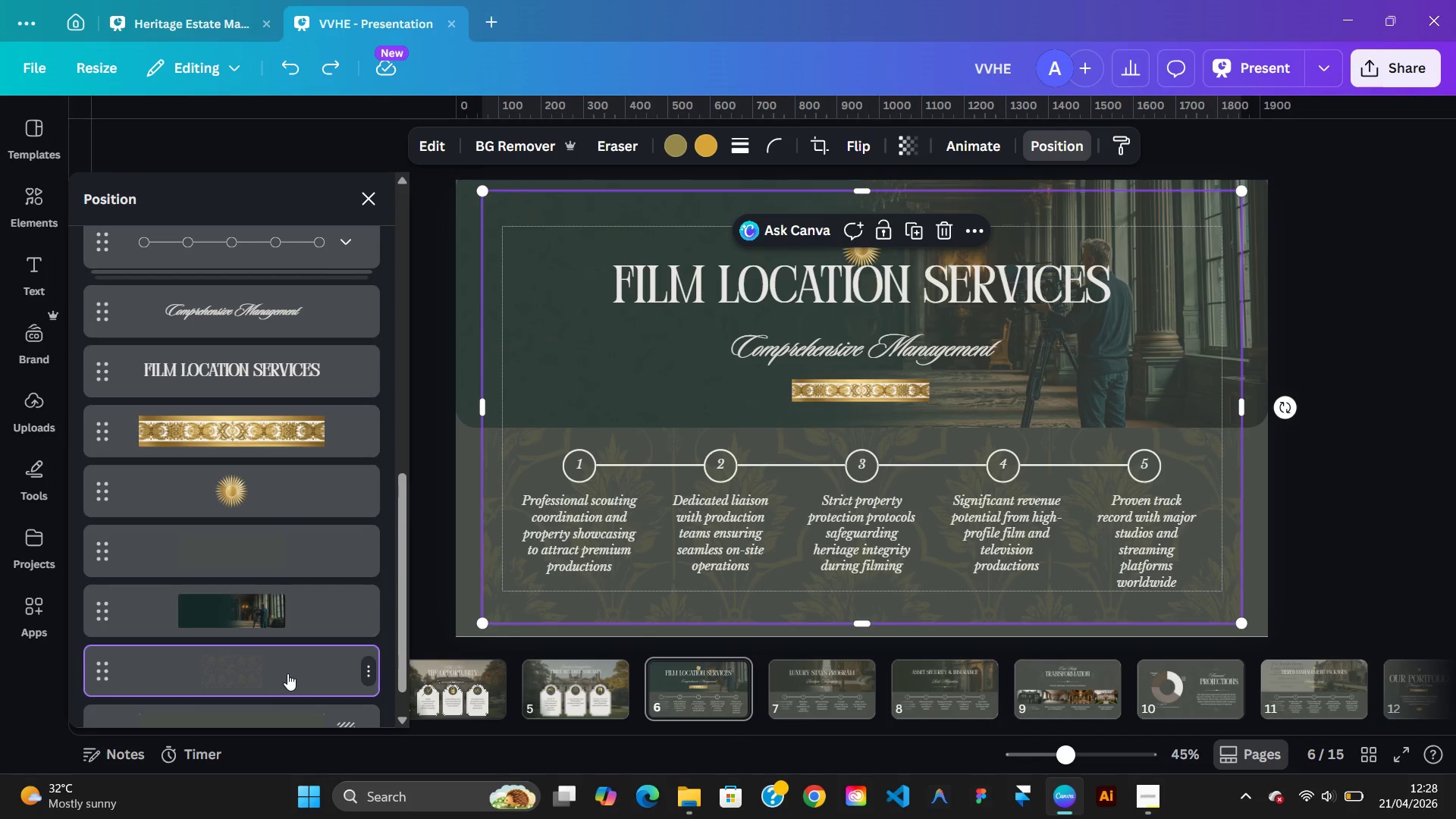 
left_click([289, 687])
 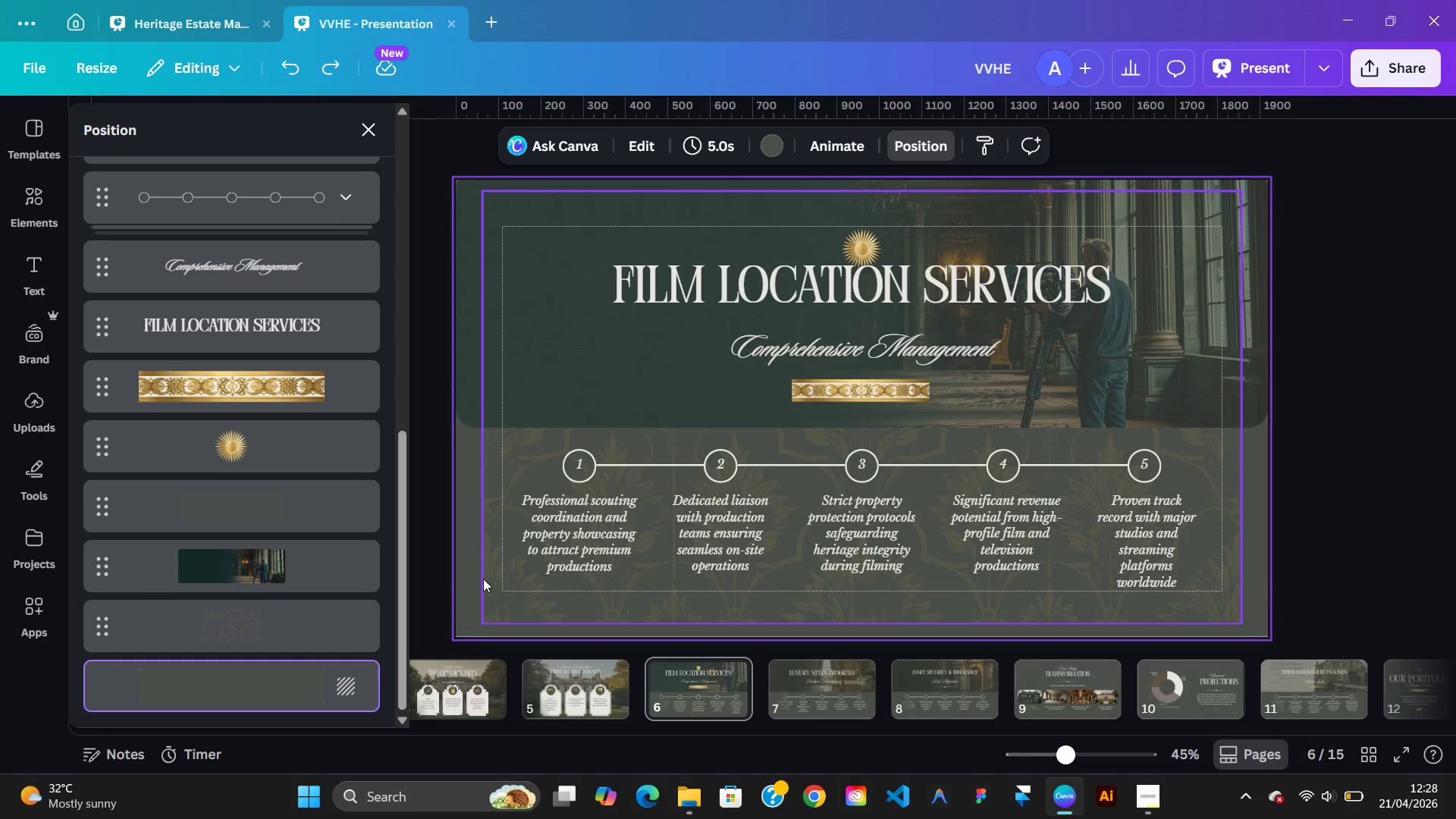 
right_click([469, 587])
 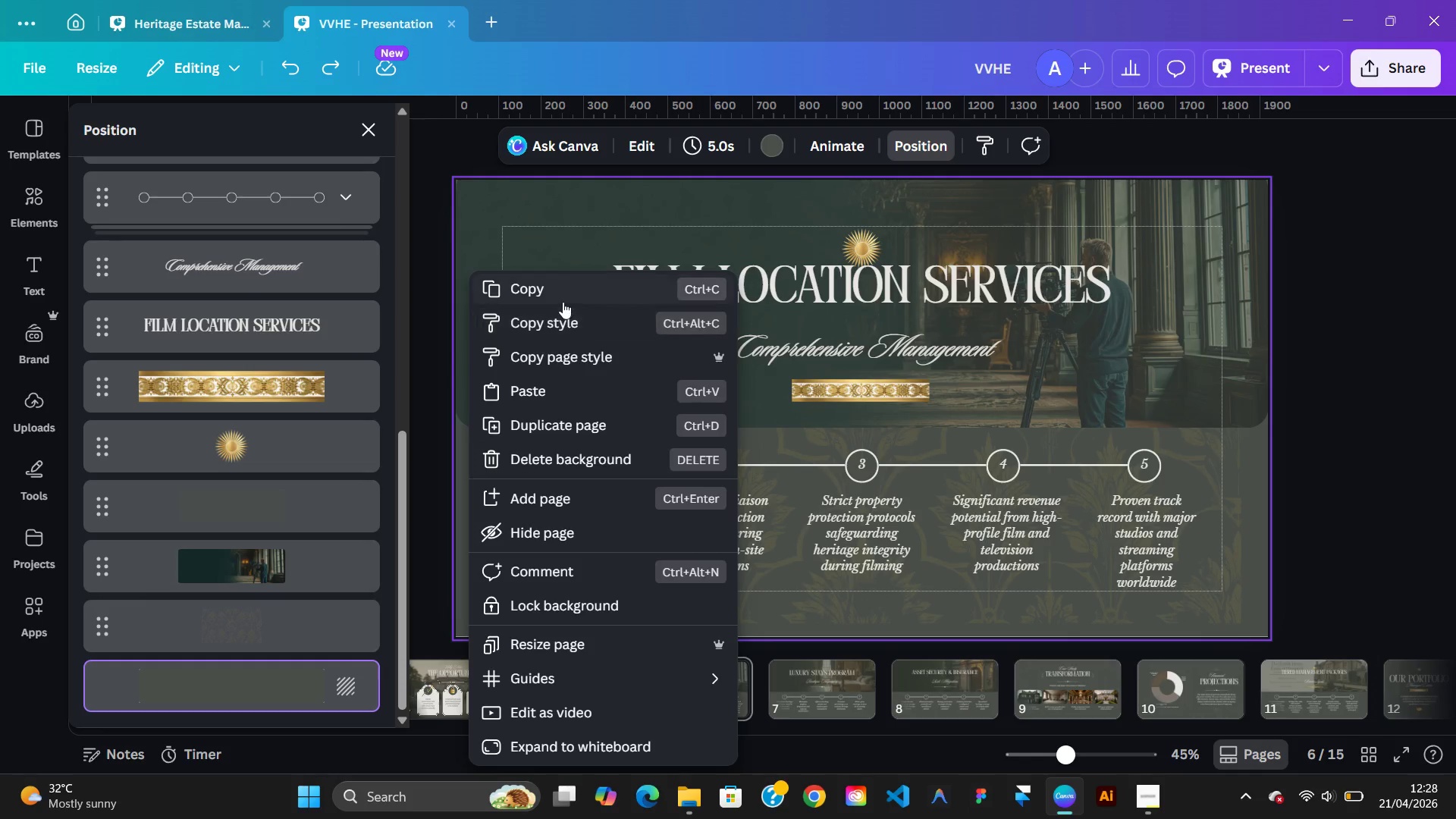 
left_click([563, 302])
 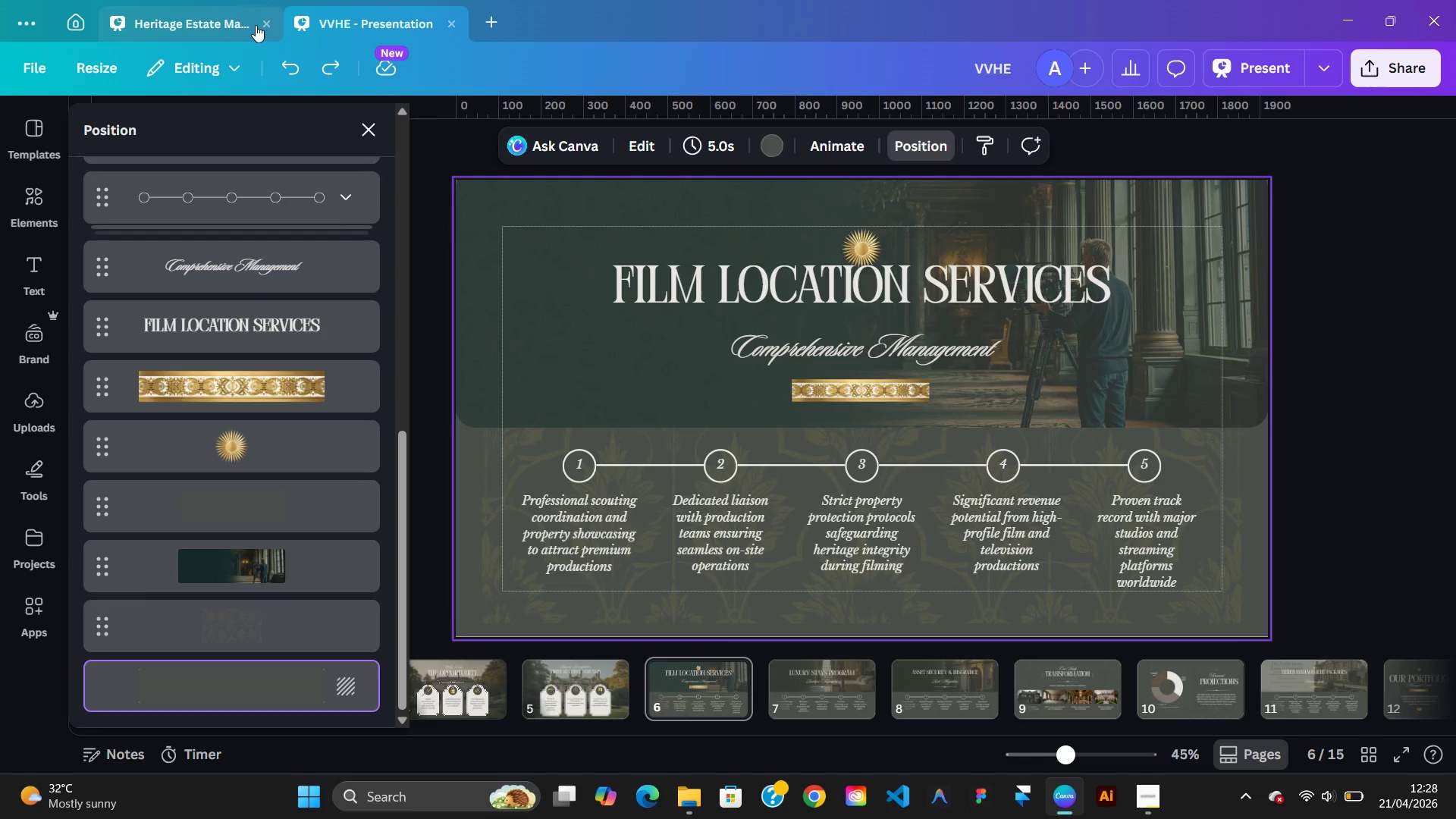 
left_click([256, 25])
 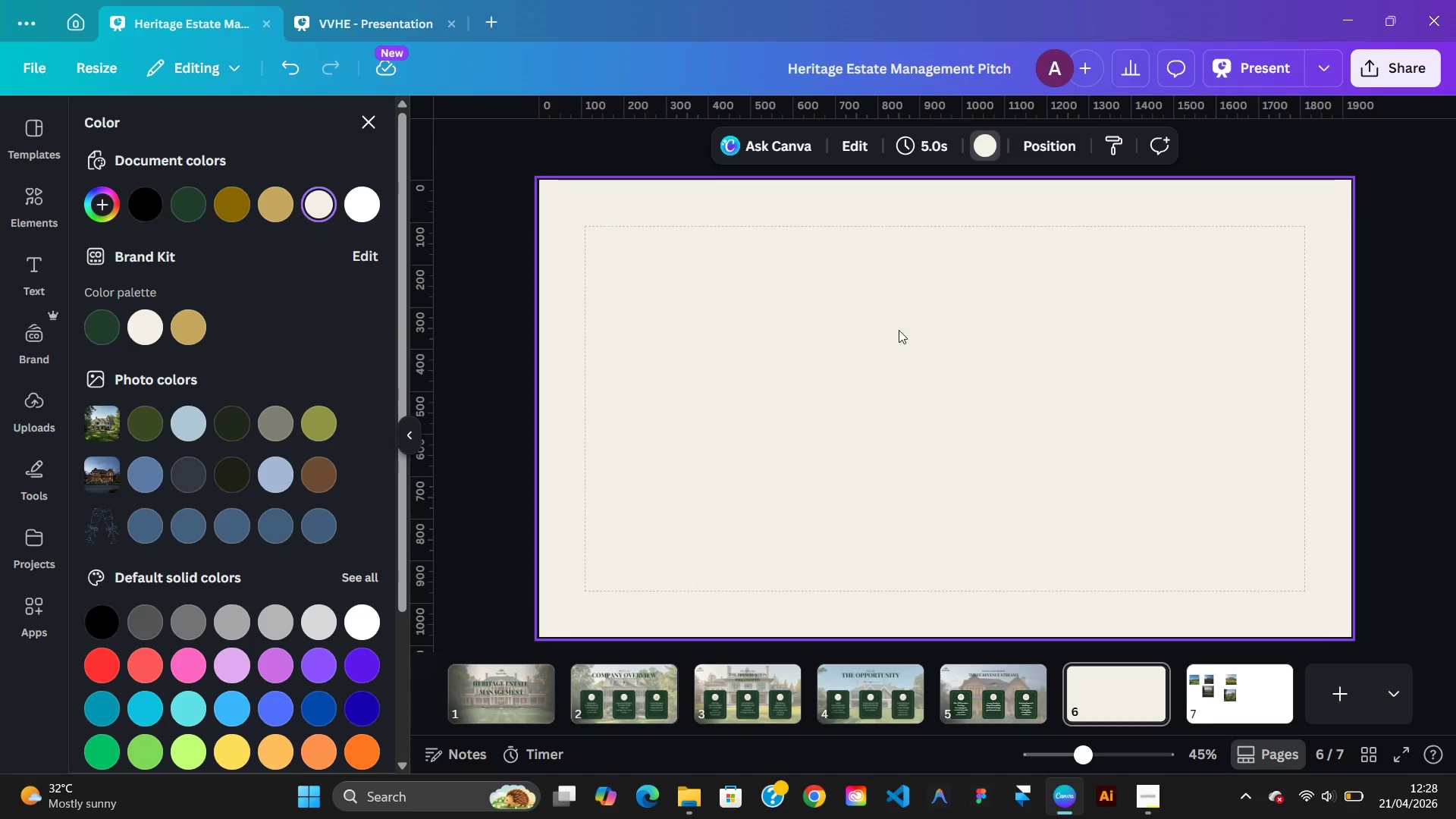 
right_click([901, 331])
 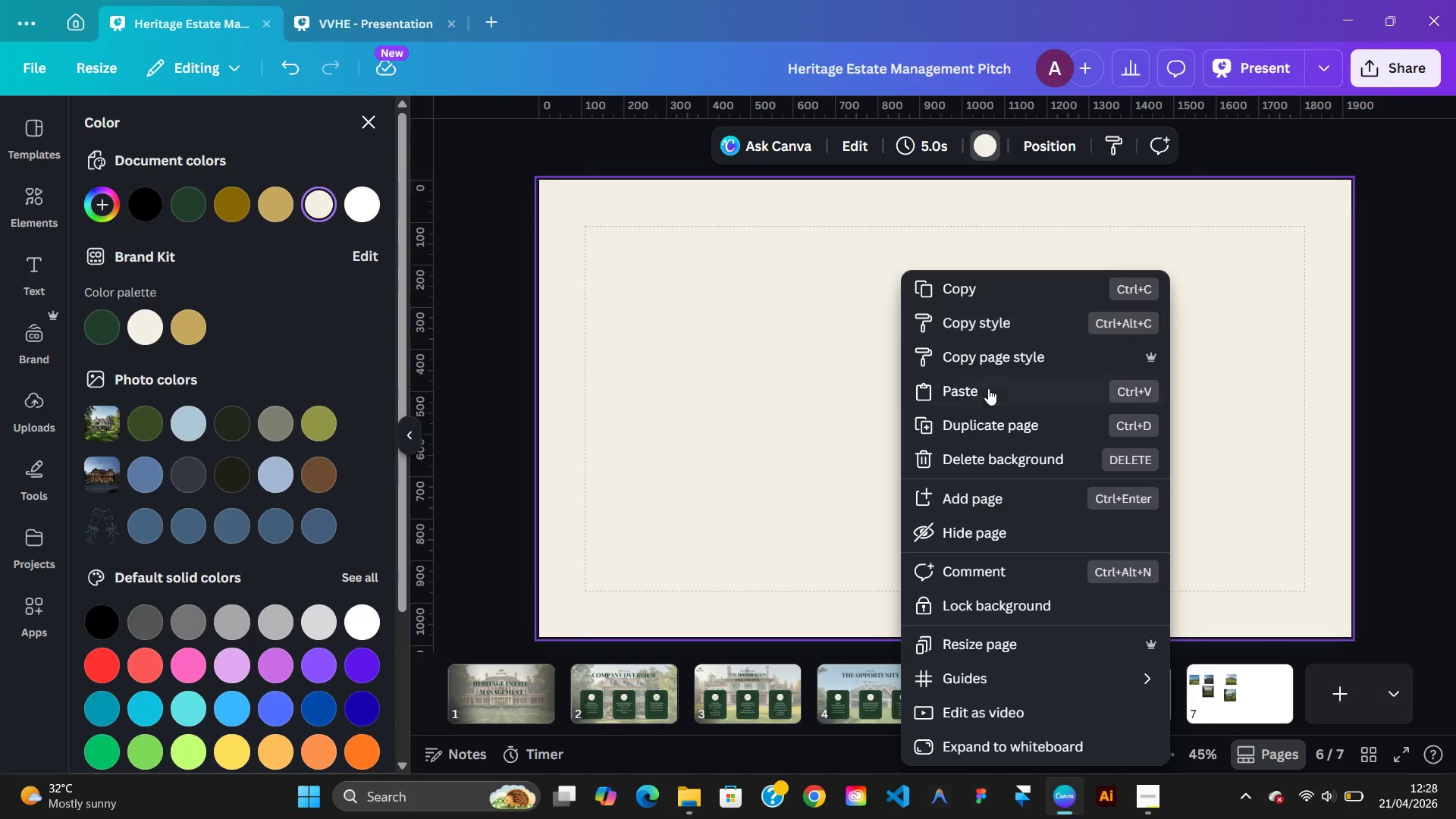 
left_click([988, 391])
 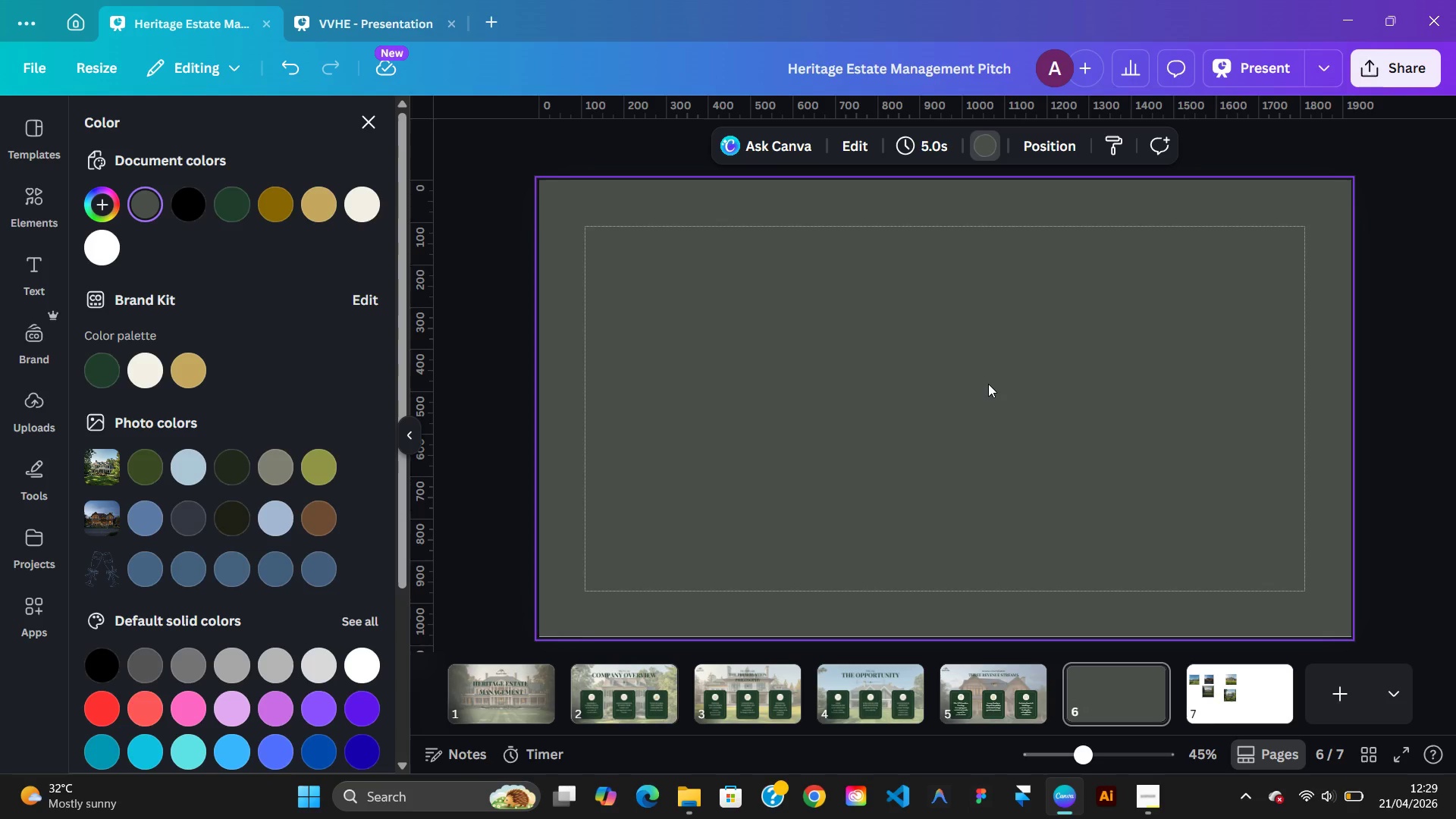 
left_click([1131, 447])
 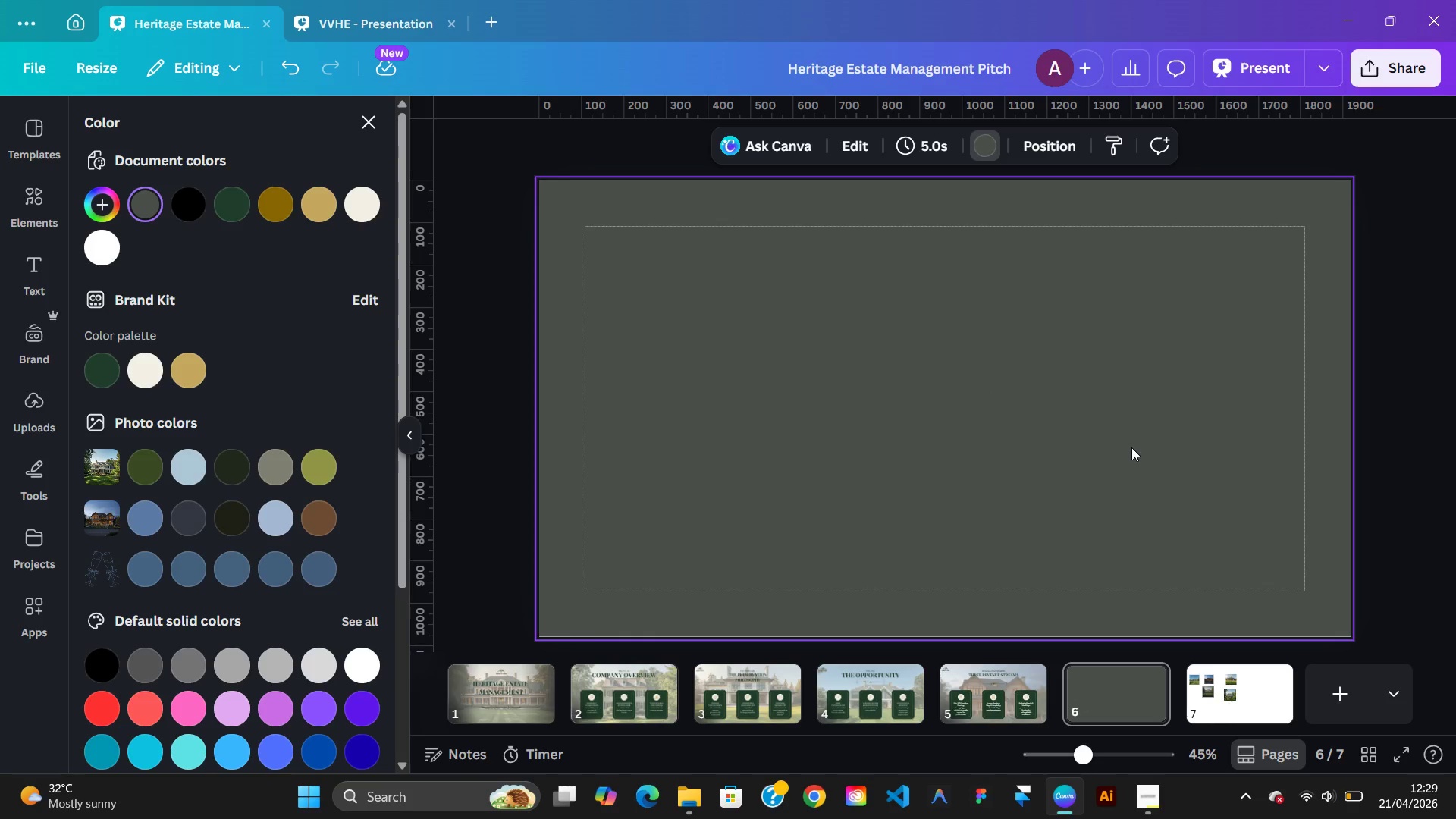 
left_click([1131, 447])
 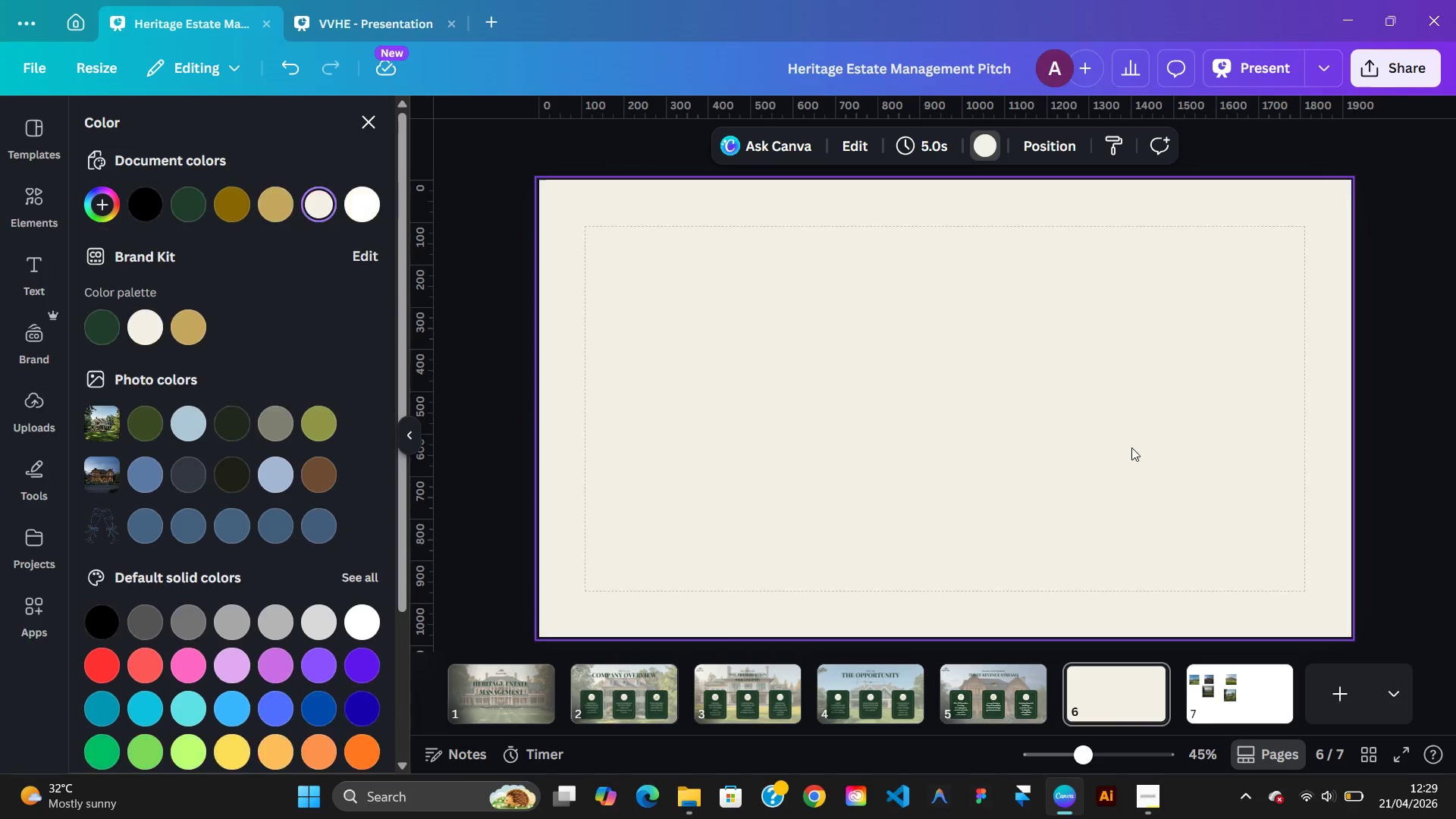 
key(Control+Z)
 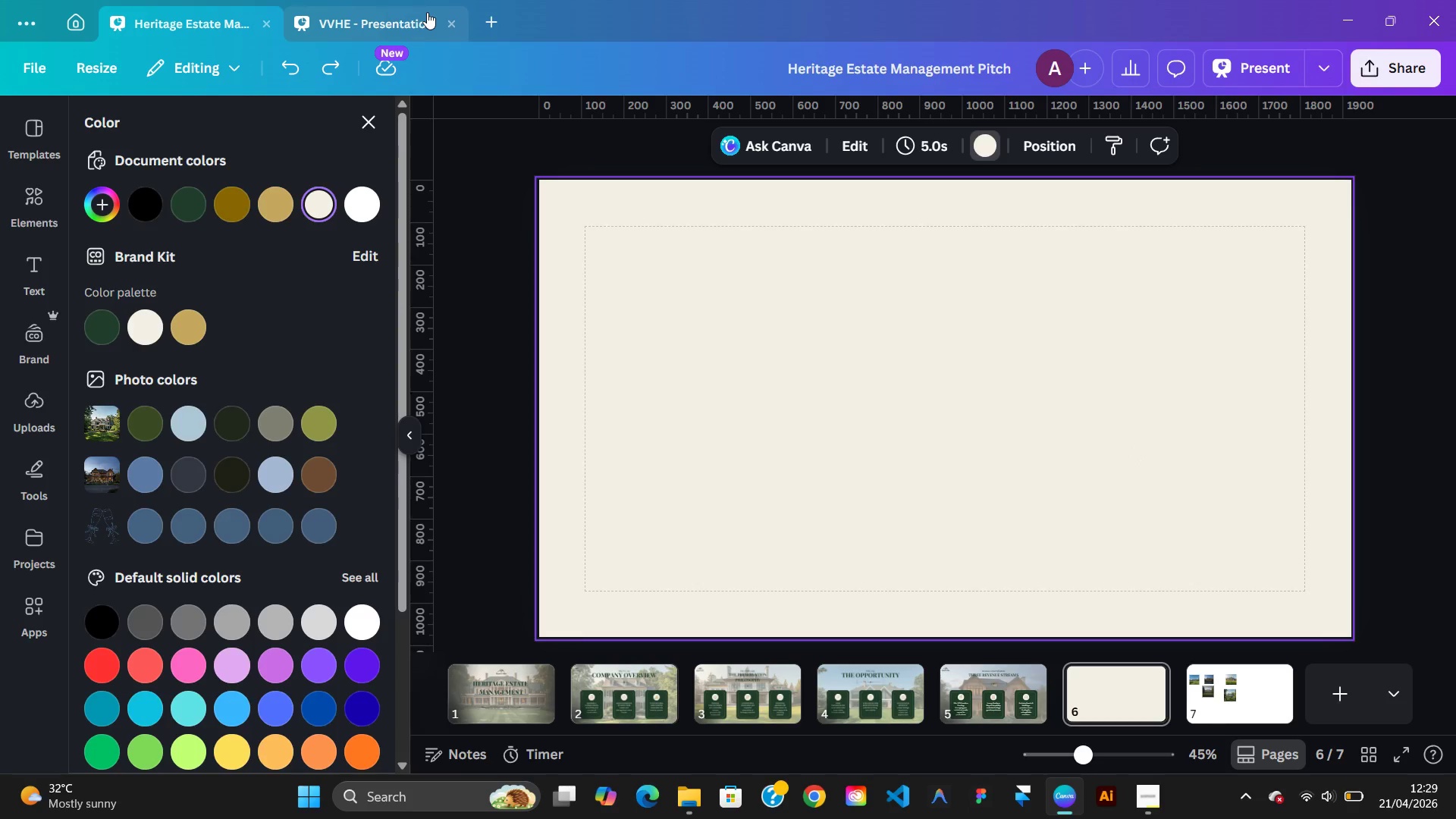 
left_click([375, 9])
 